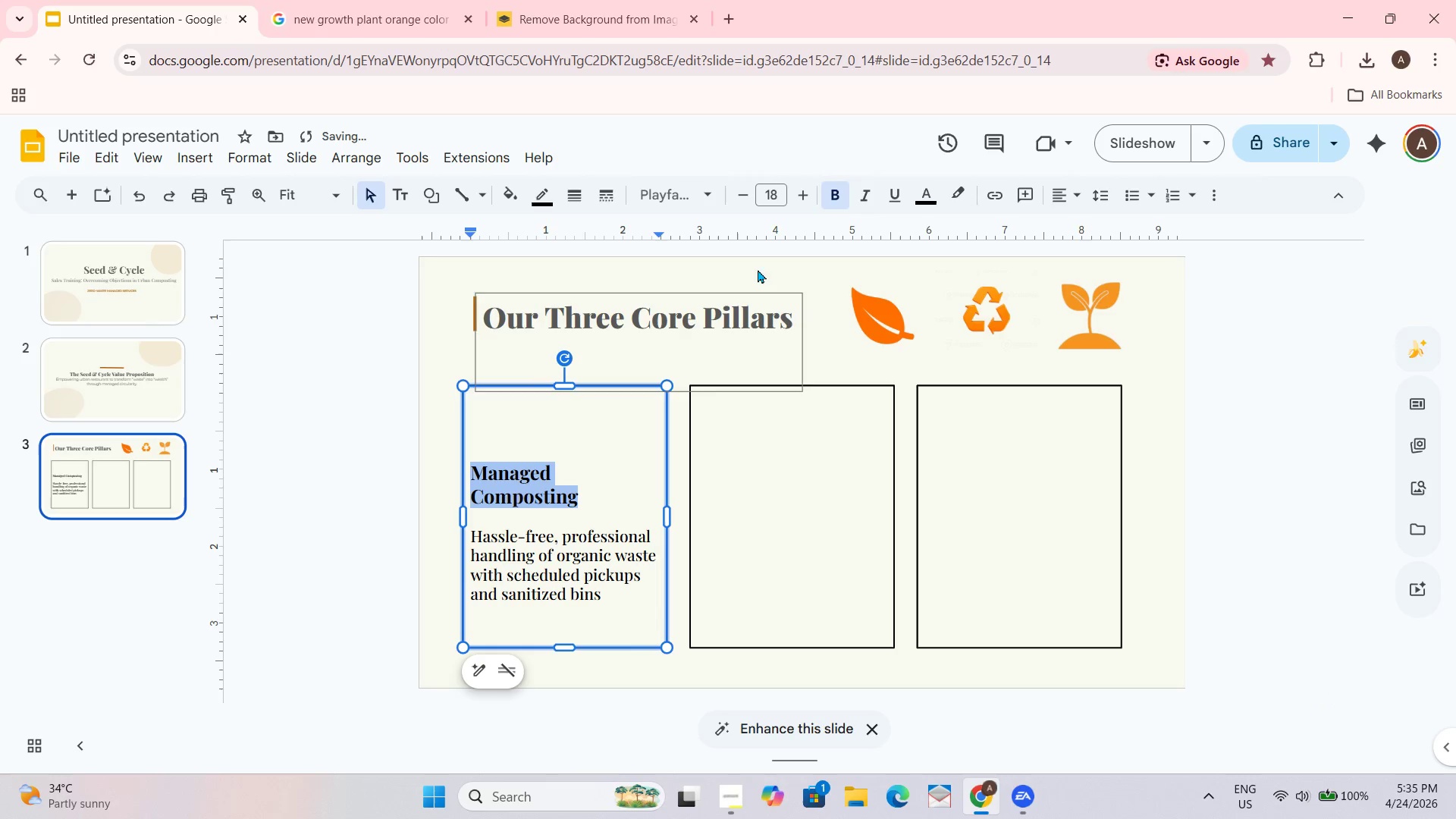 
left_click([742, 195])
 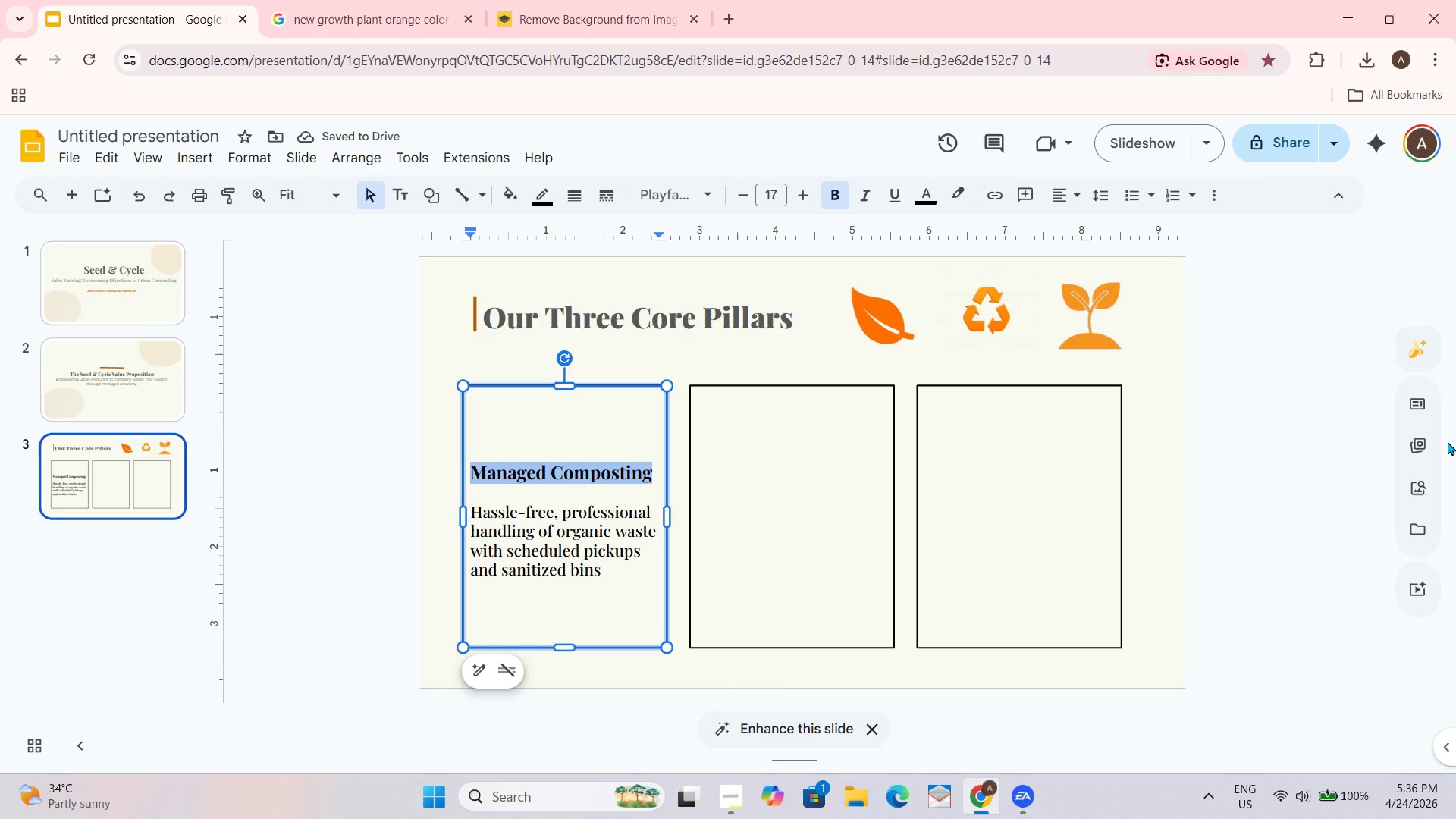 
wait(8.81)
 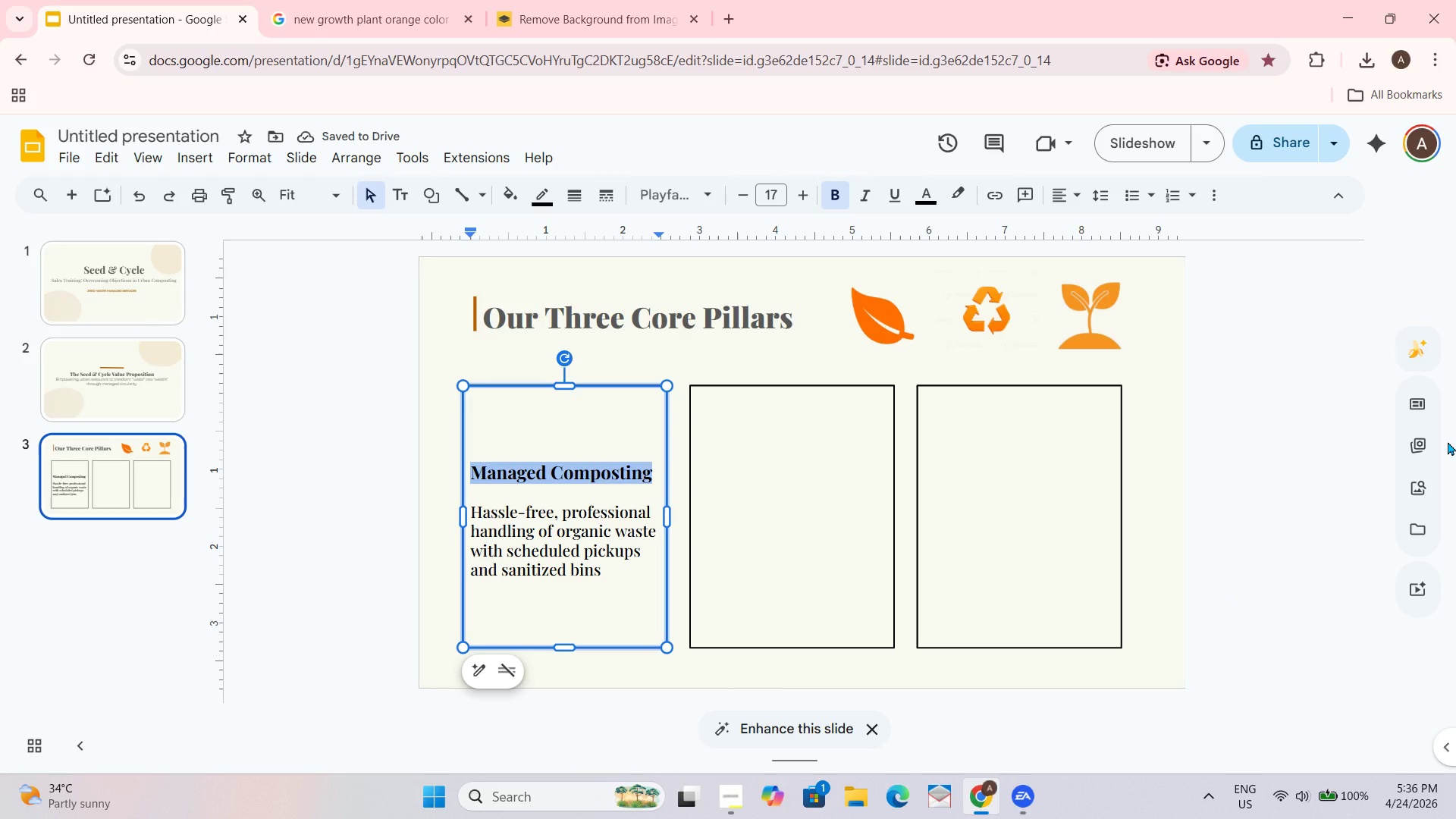 
left_click([485, 510])
 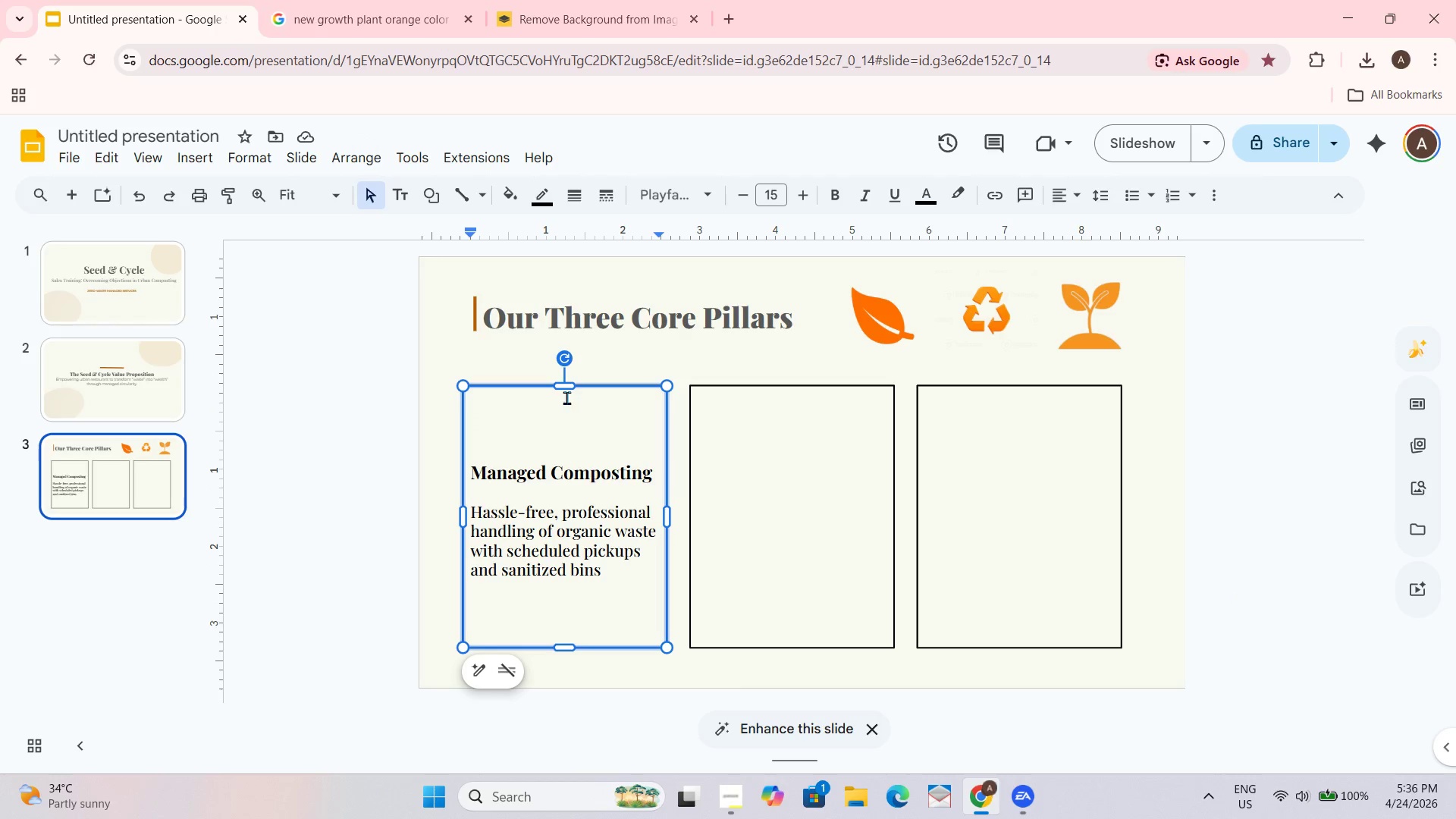 
left_click_drag(start_coordinate=[568, 388], to_coordinate=[566, 424])
 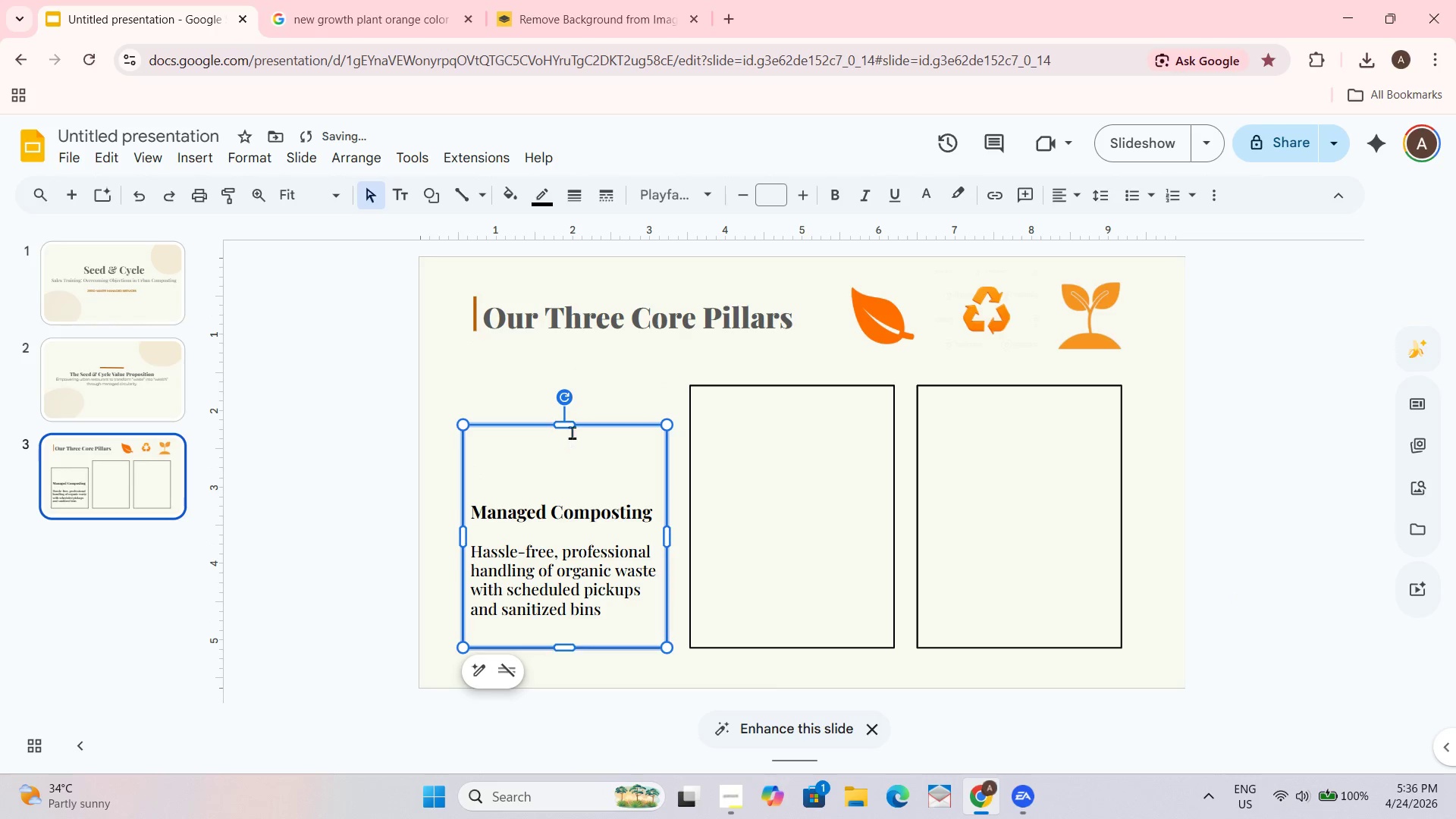 
left_click_drag(start_coordinate=[565, 424], to_coordinate=[562, 442])
 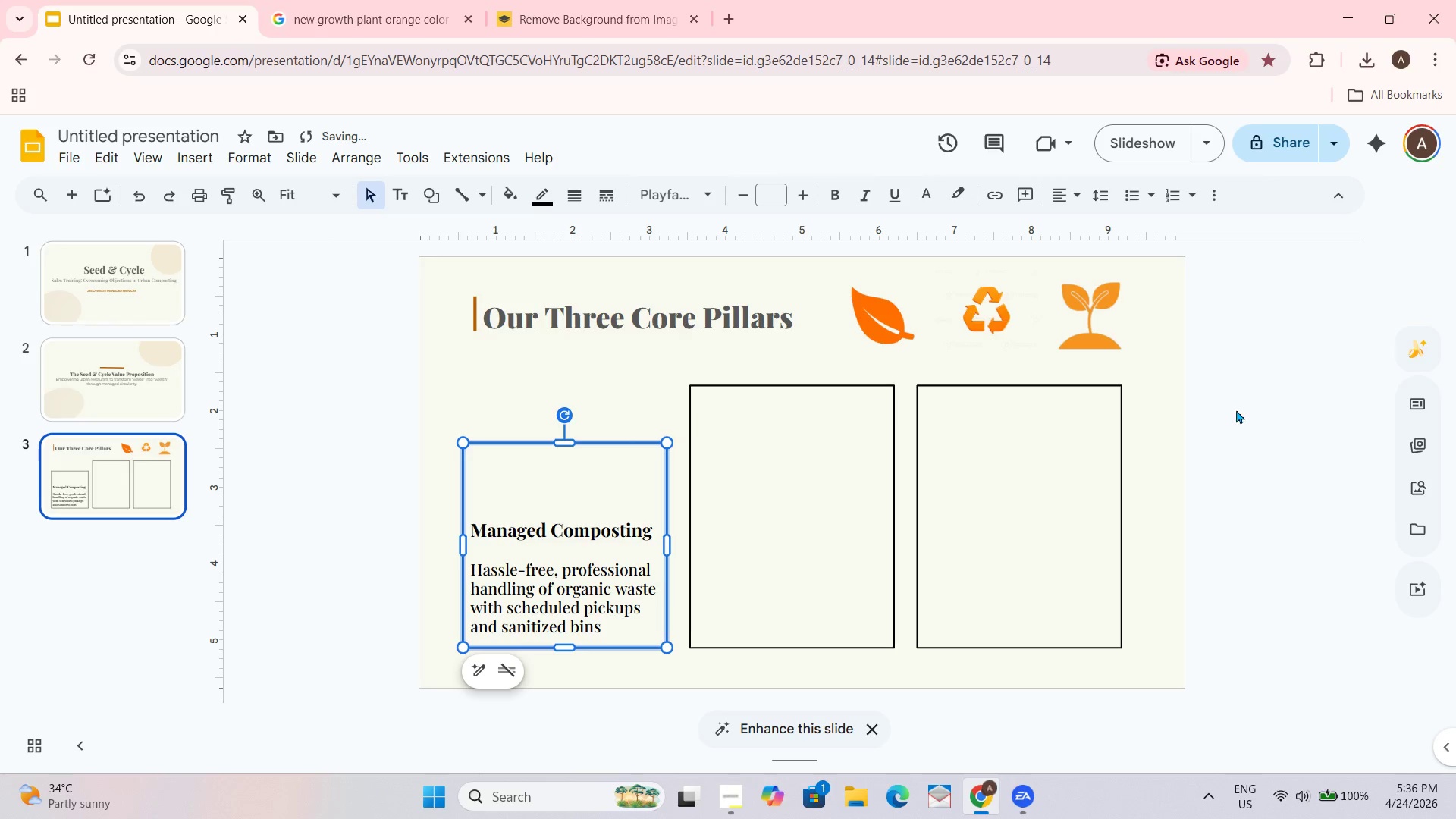 
left_click([1217, 432])
 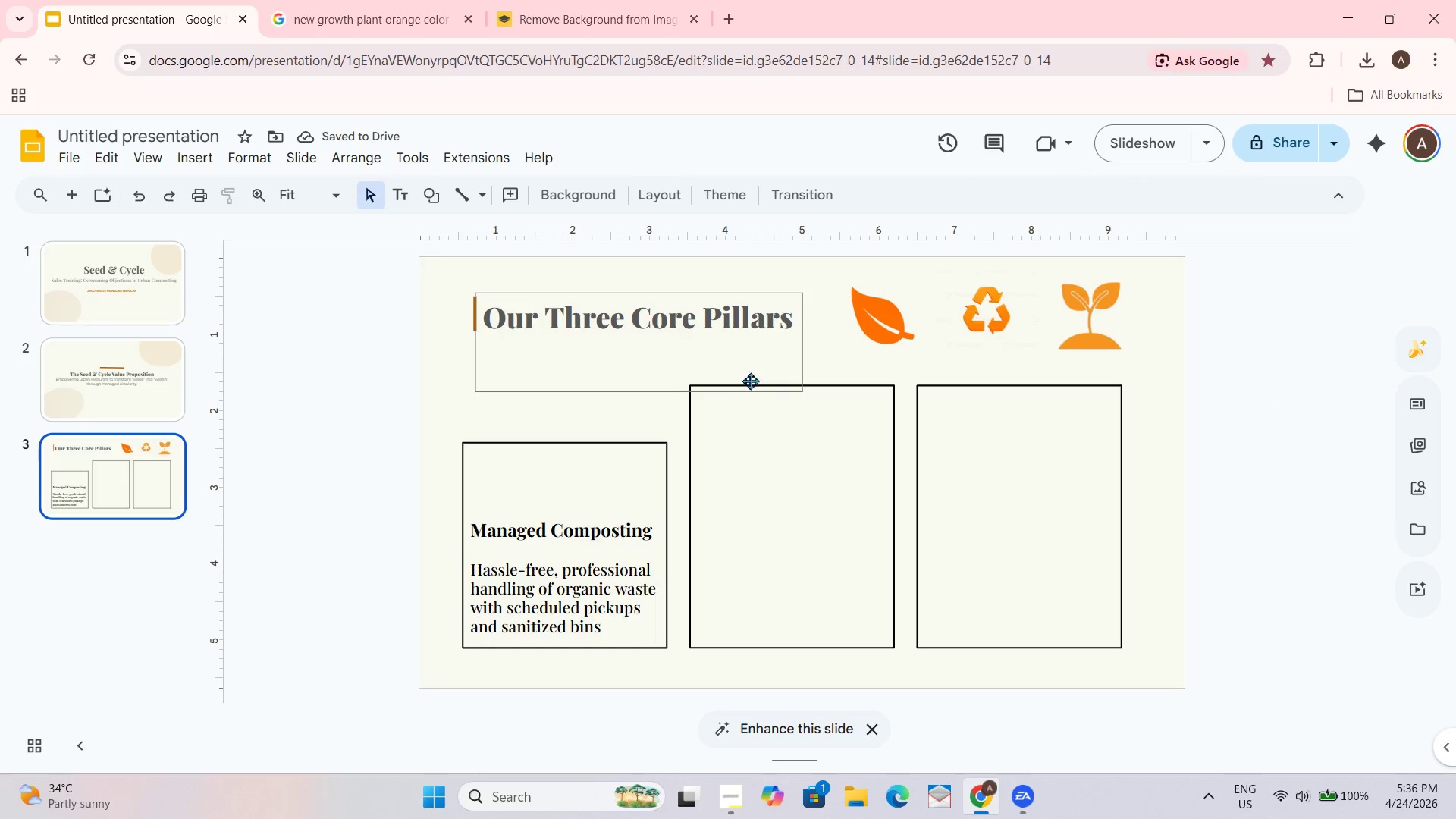 
left_click_drag(start_coordinate=[632, 406], to_coordinate=[1061, 419])
 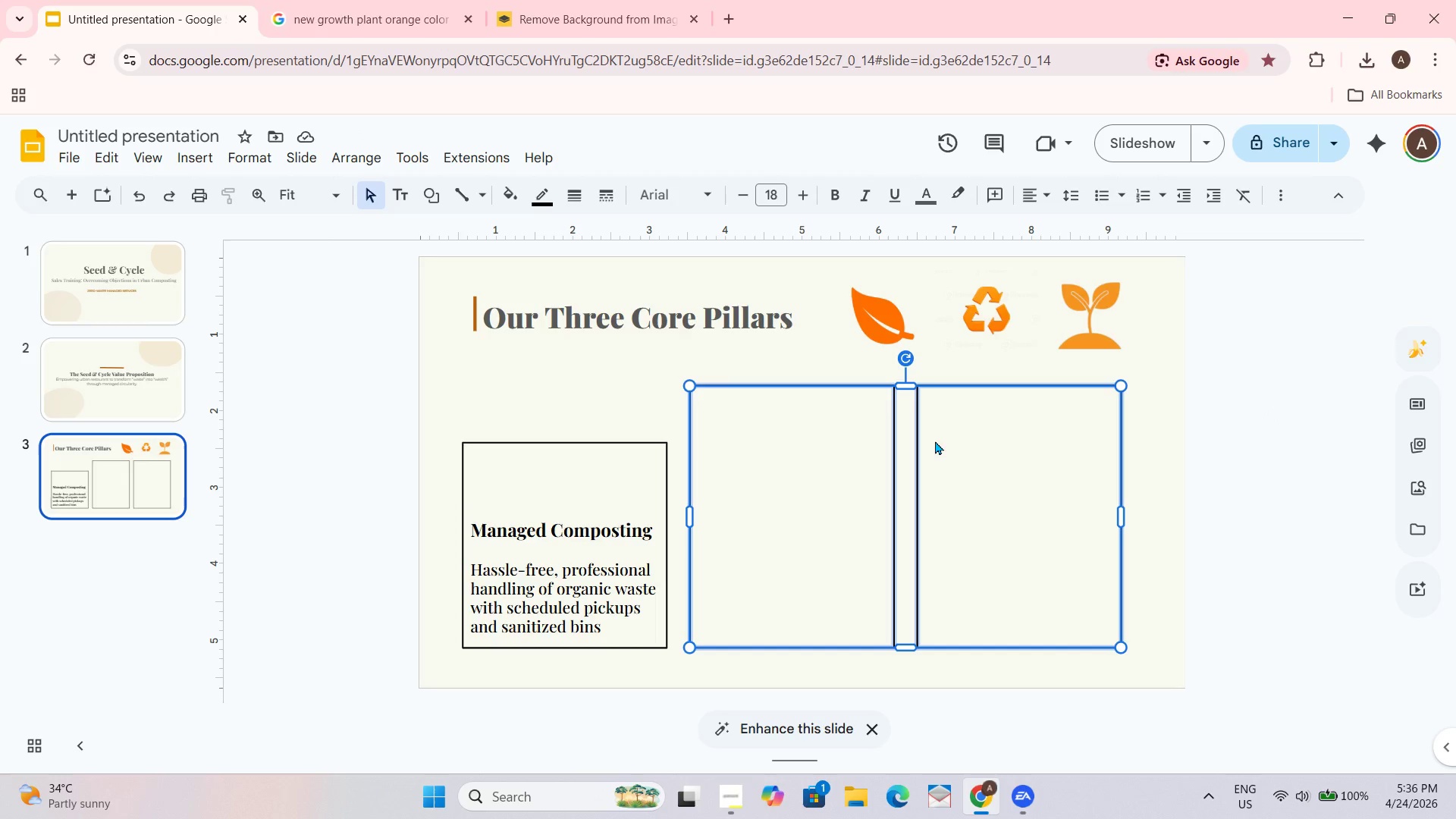 
key(Delete)
 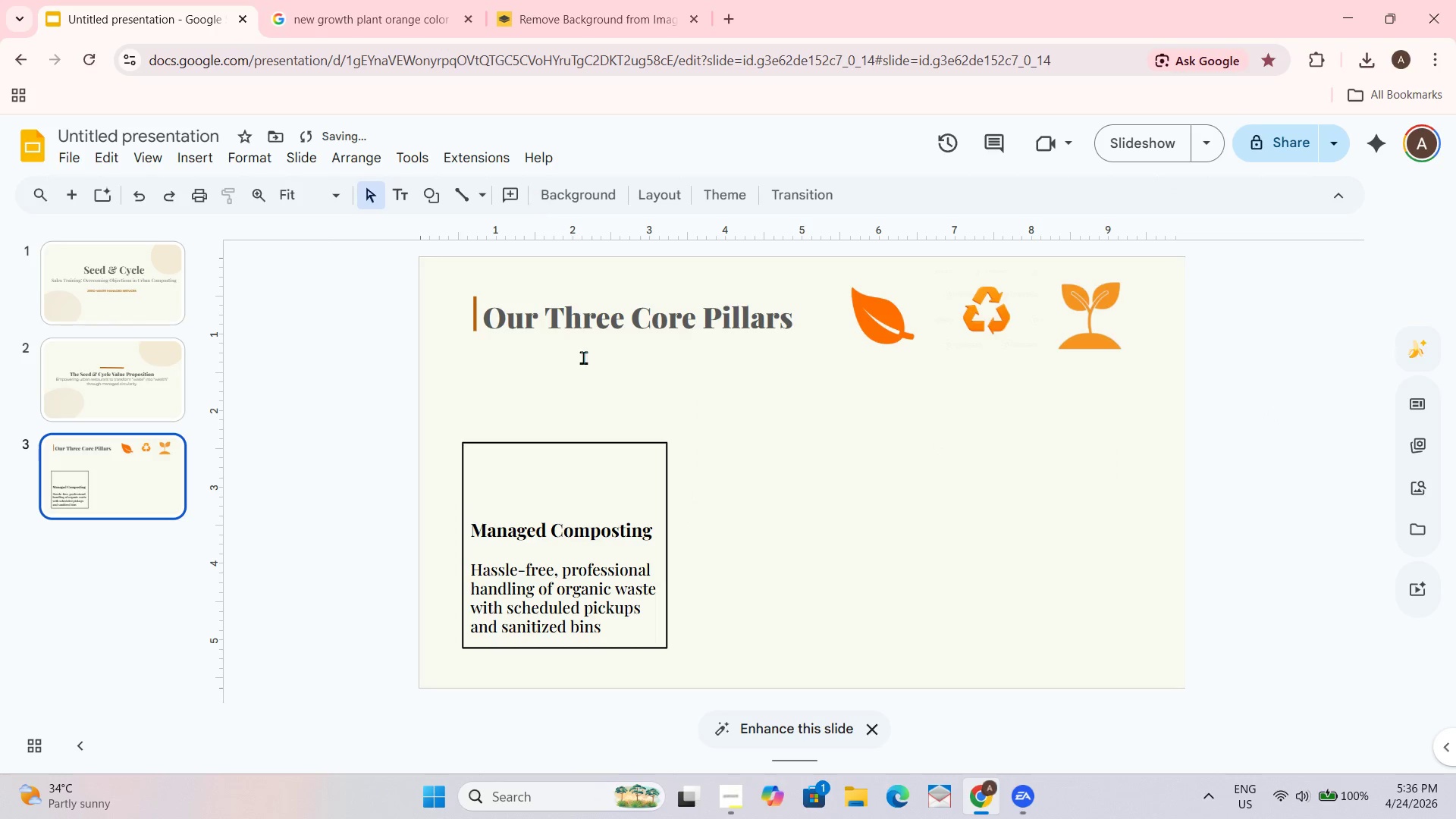 
left_click_drag(start_coordinate=[742, 551], to_coordinate=[742, 544])
 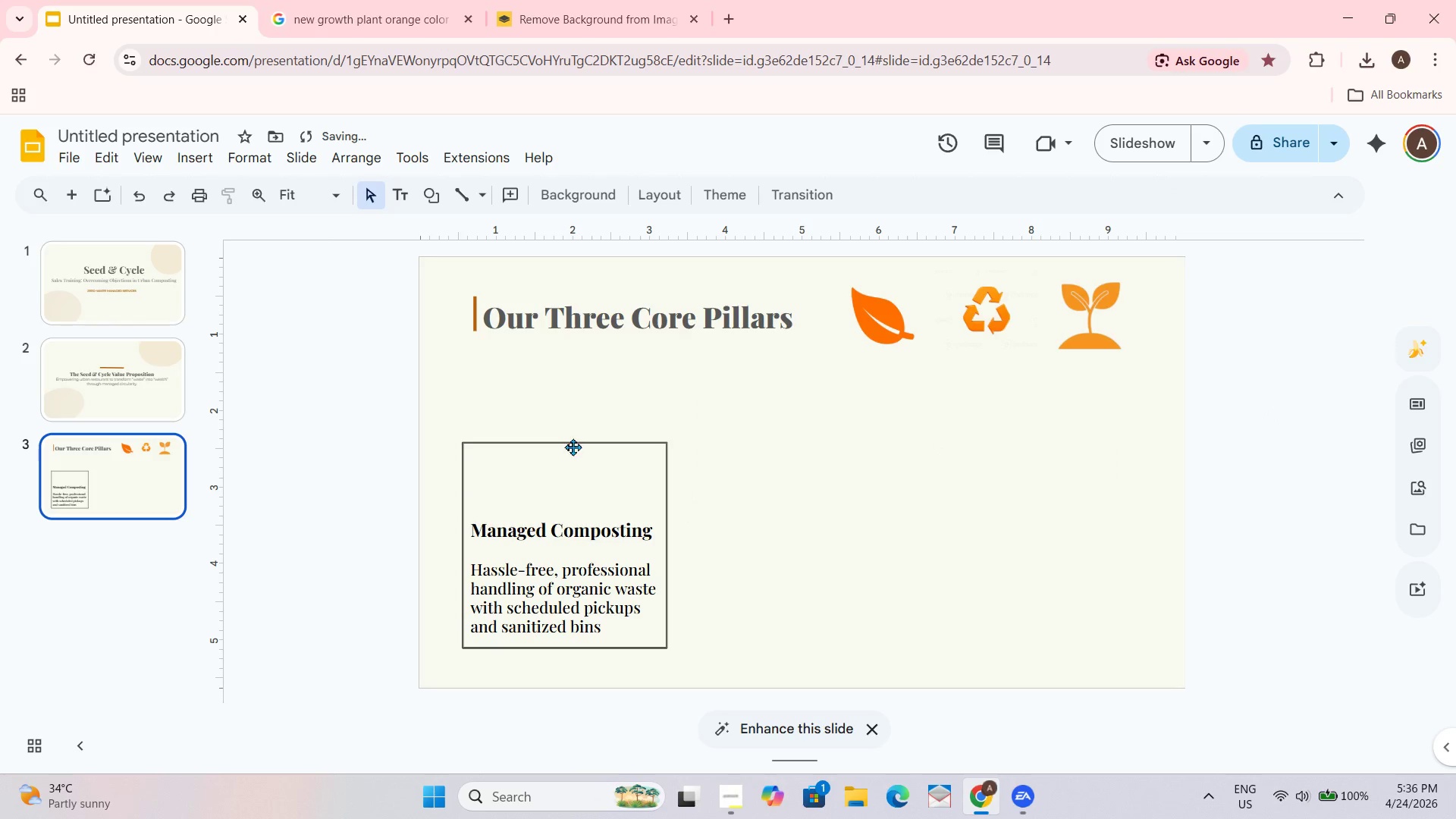 
left_click([573, 444])
 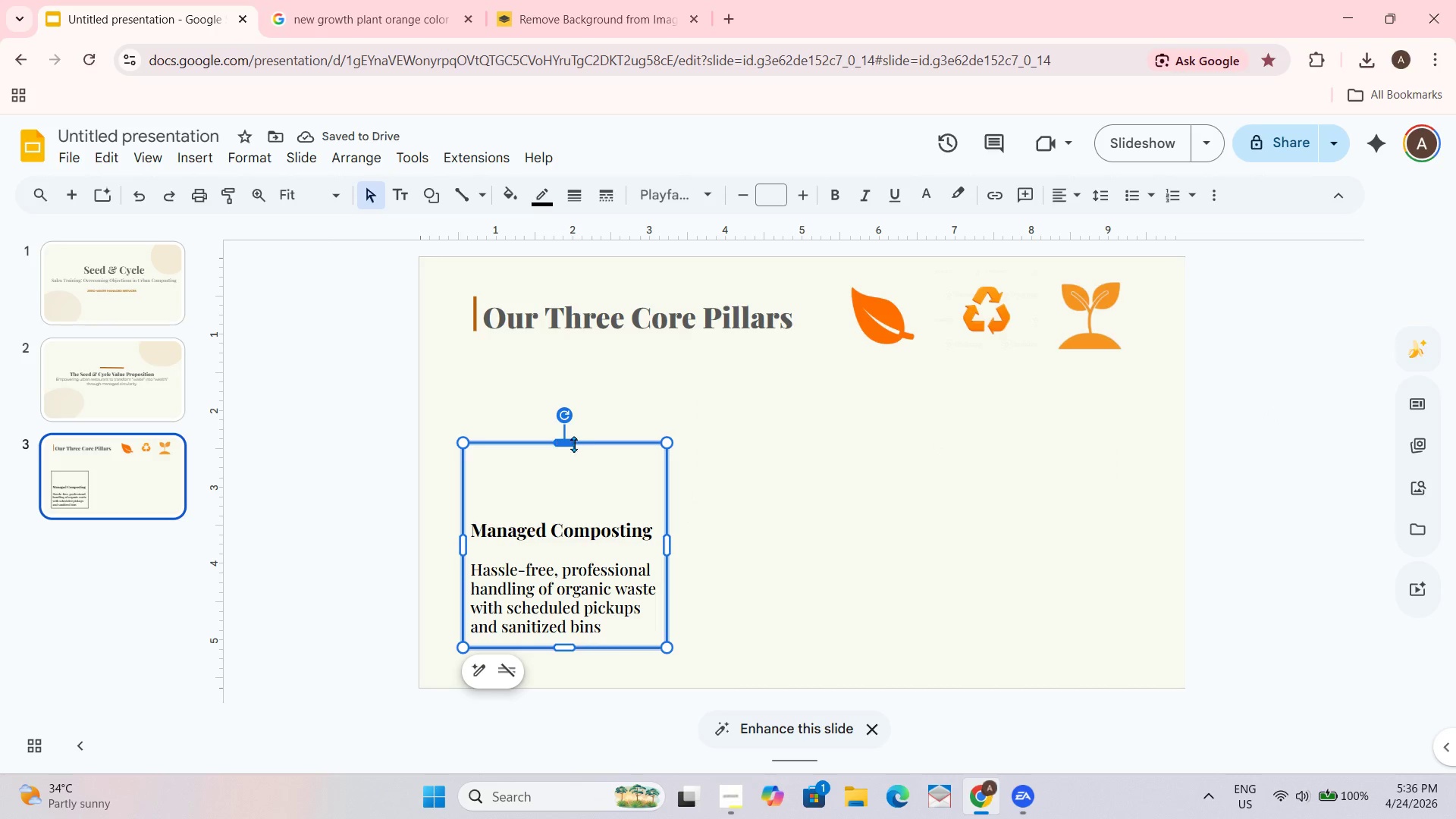 
left_click_drag(start_coordinate=[572, 441], to_coordinate=[573, 425])
 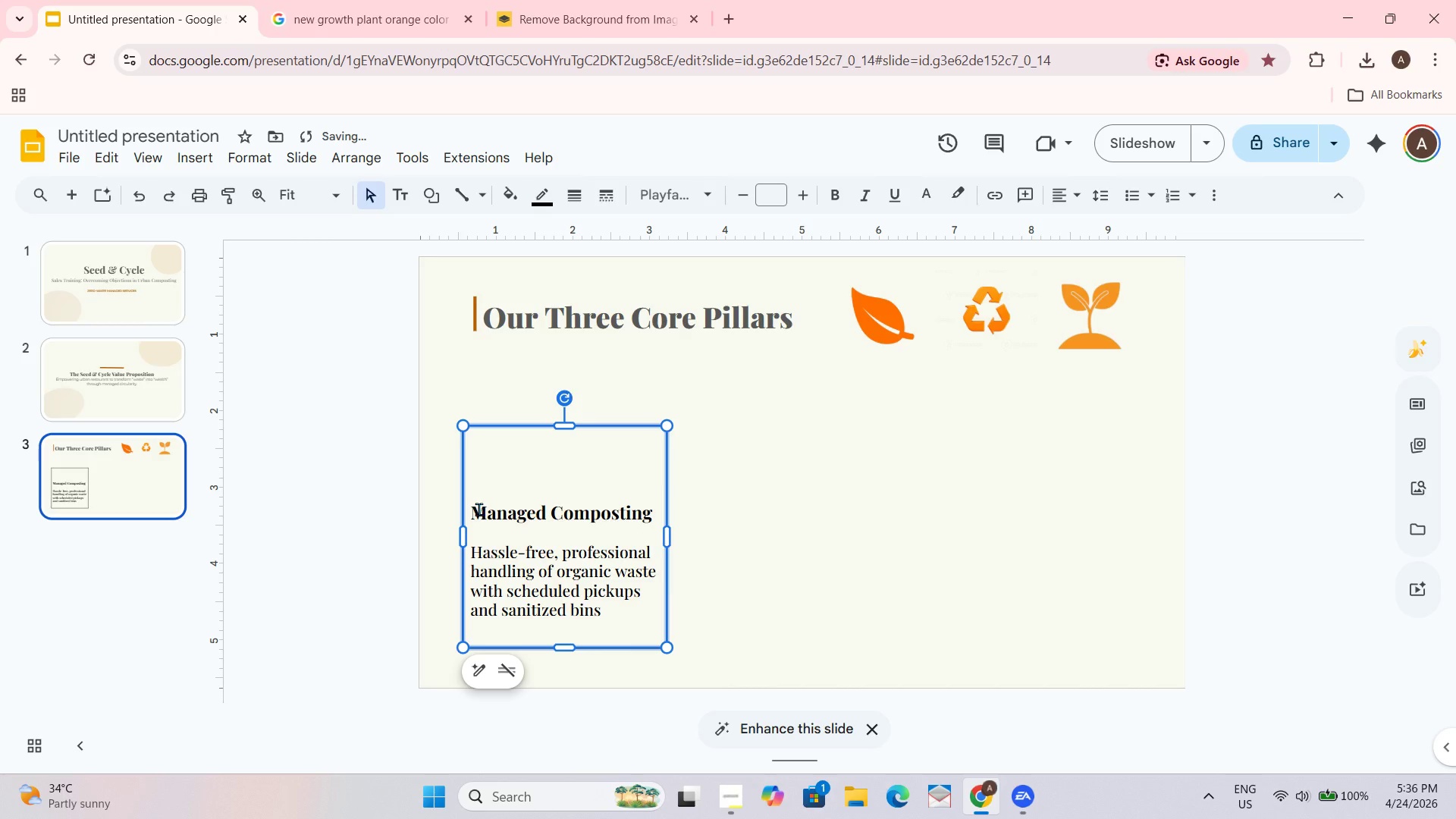 
left_click([477, 510])
 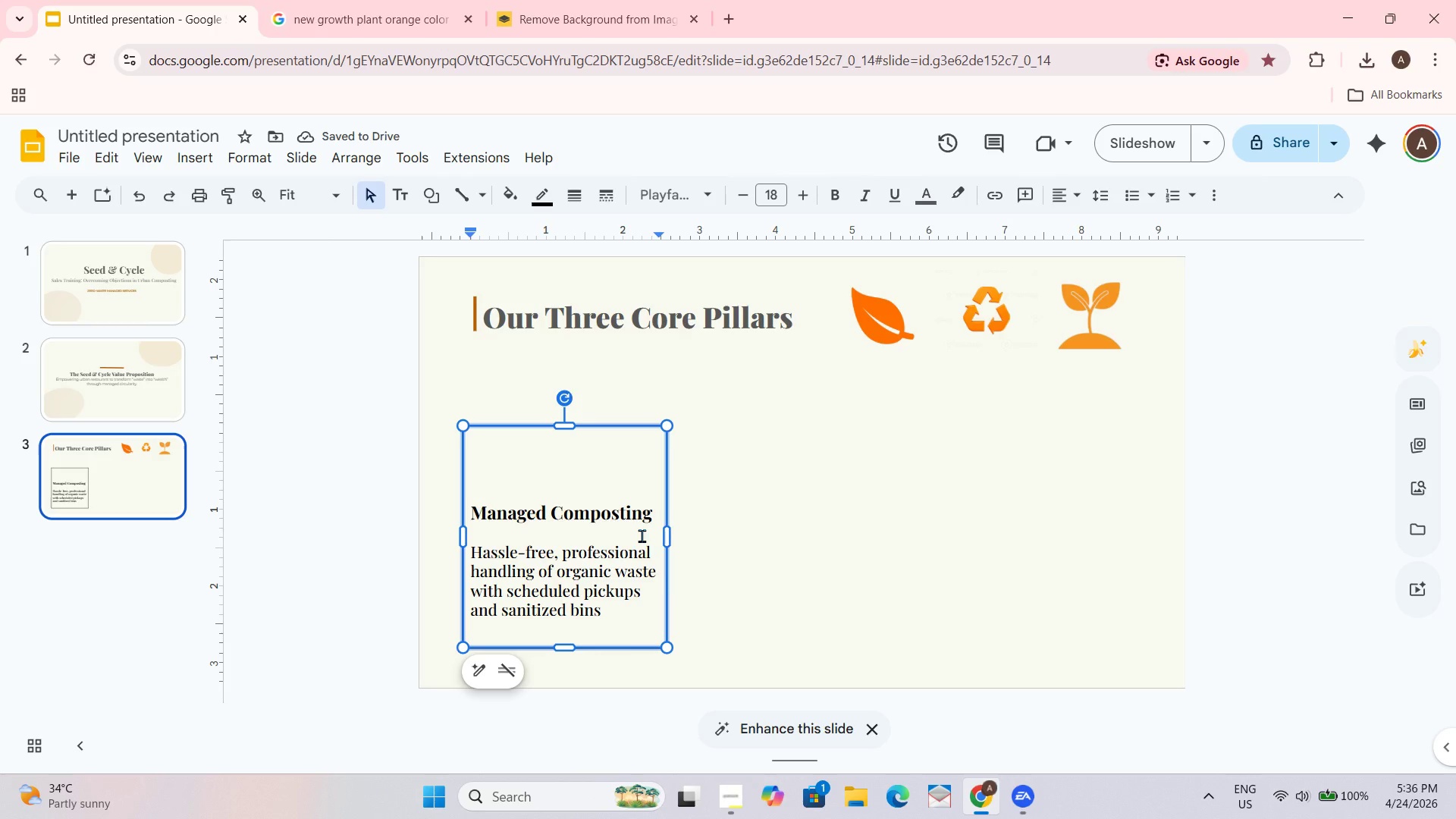 
key(Enter)
 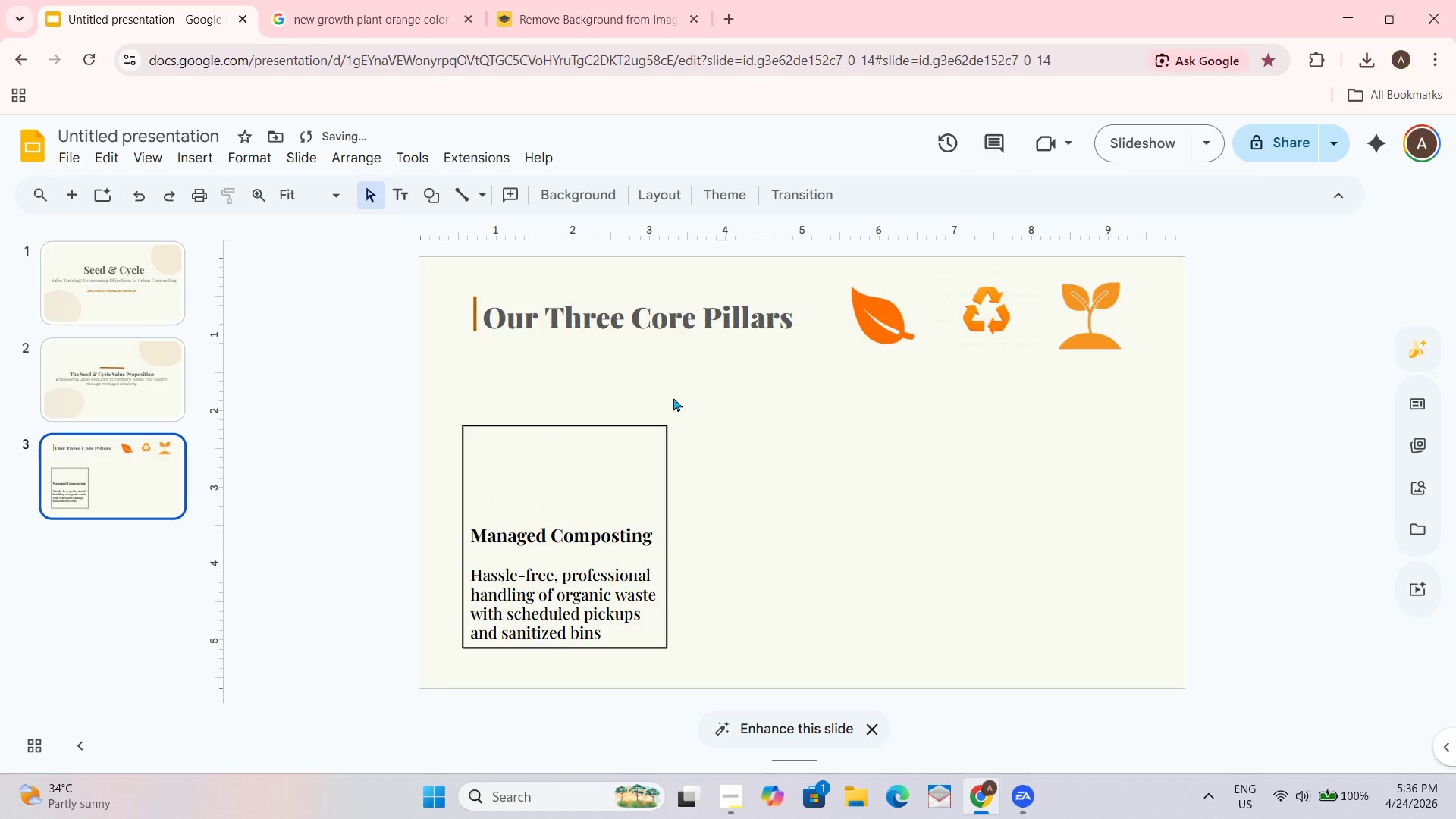 
left_click([651, 430])
 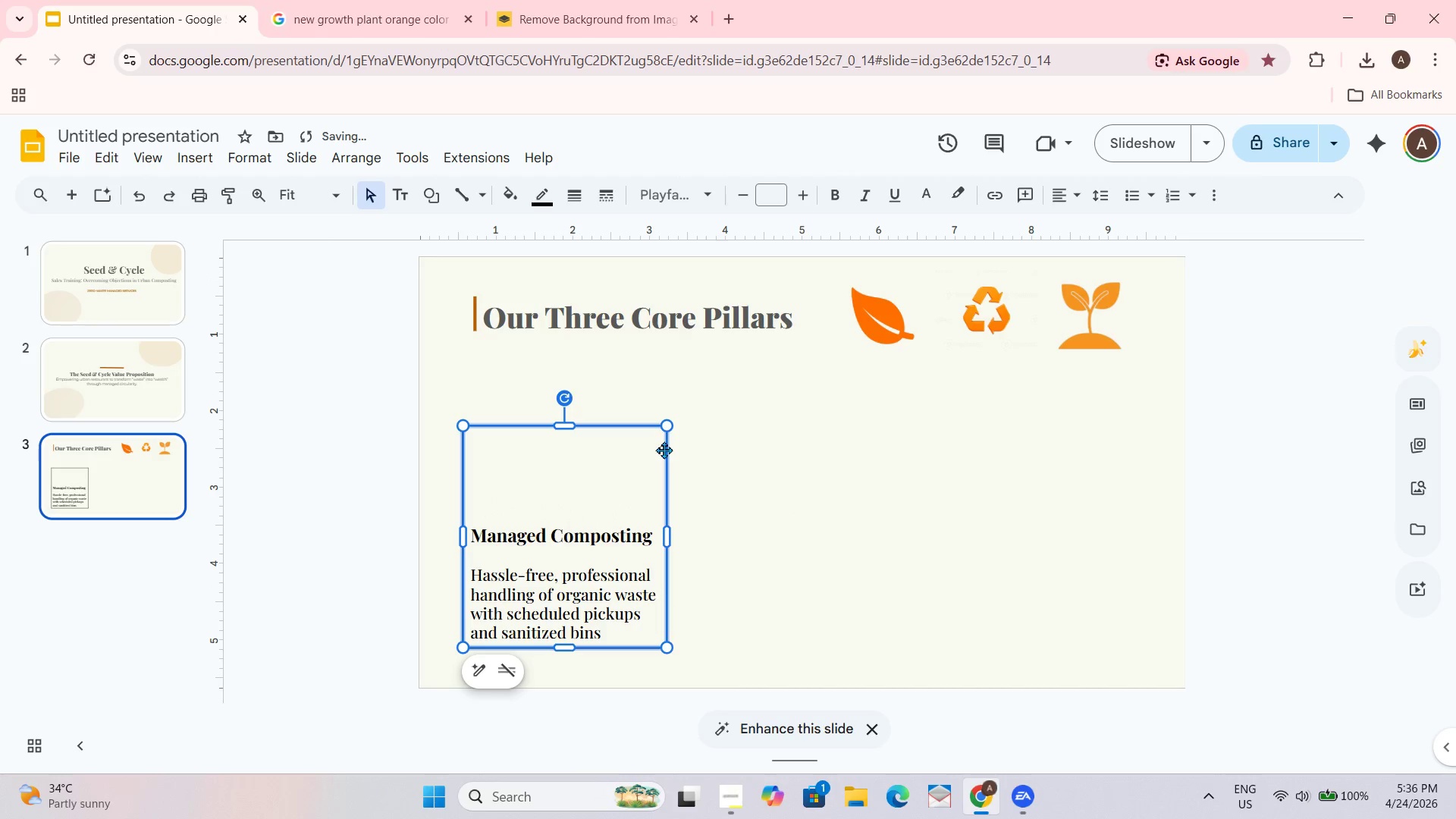 
key(Control+ControlLeft)
 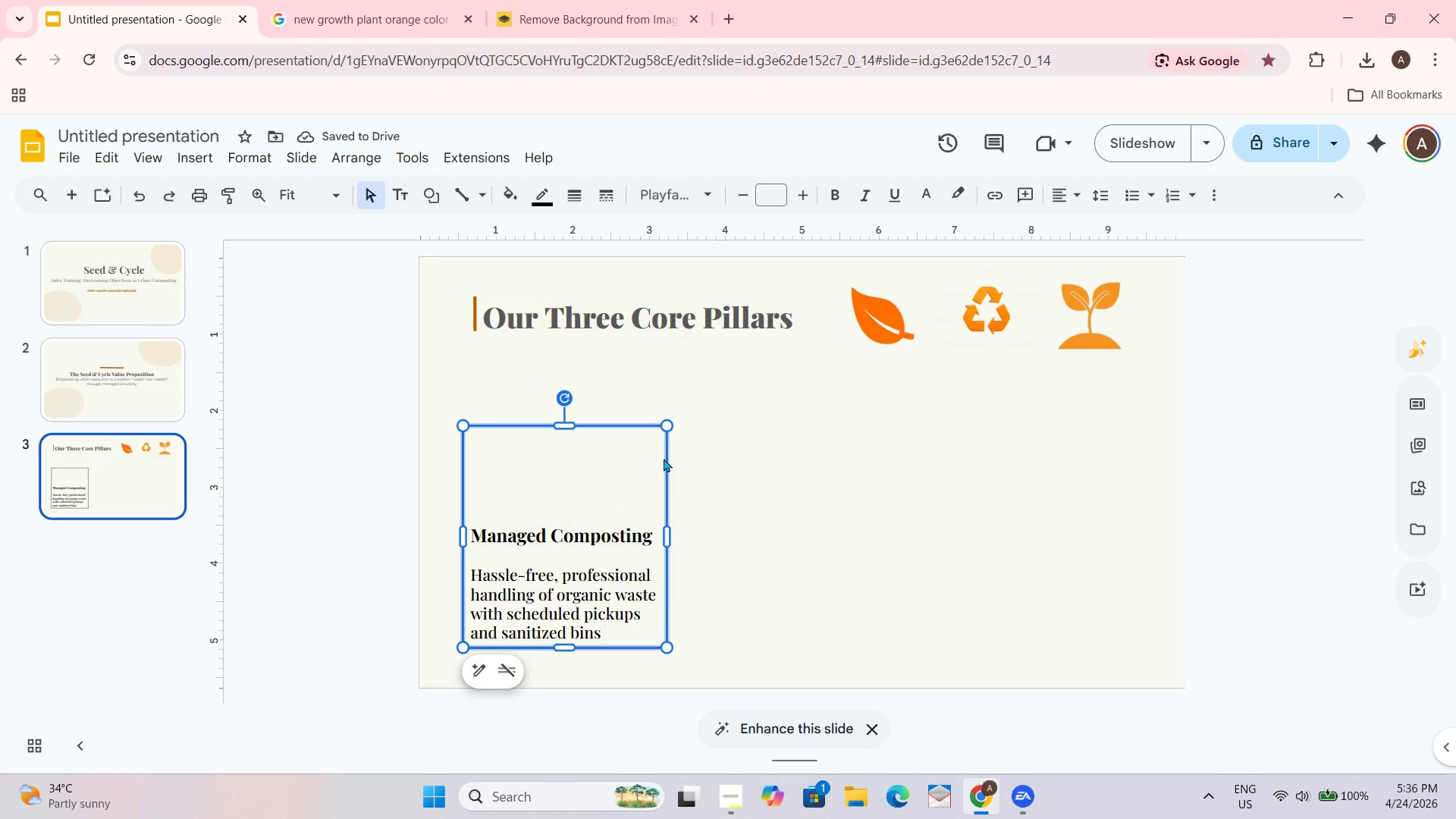 
key(Control+D)
 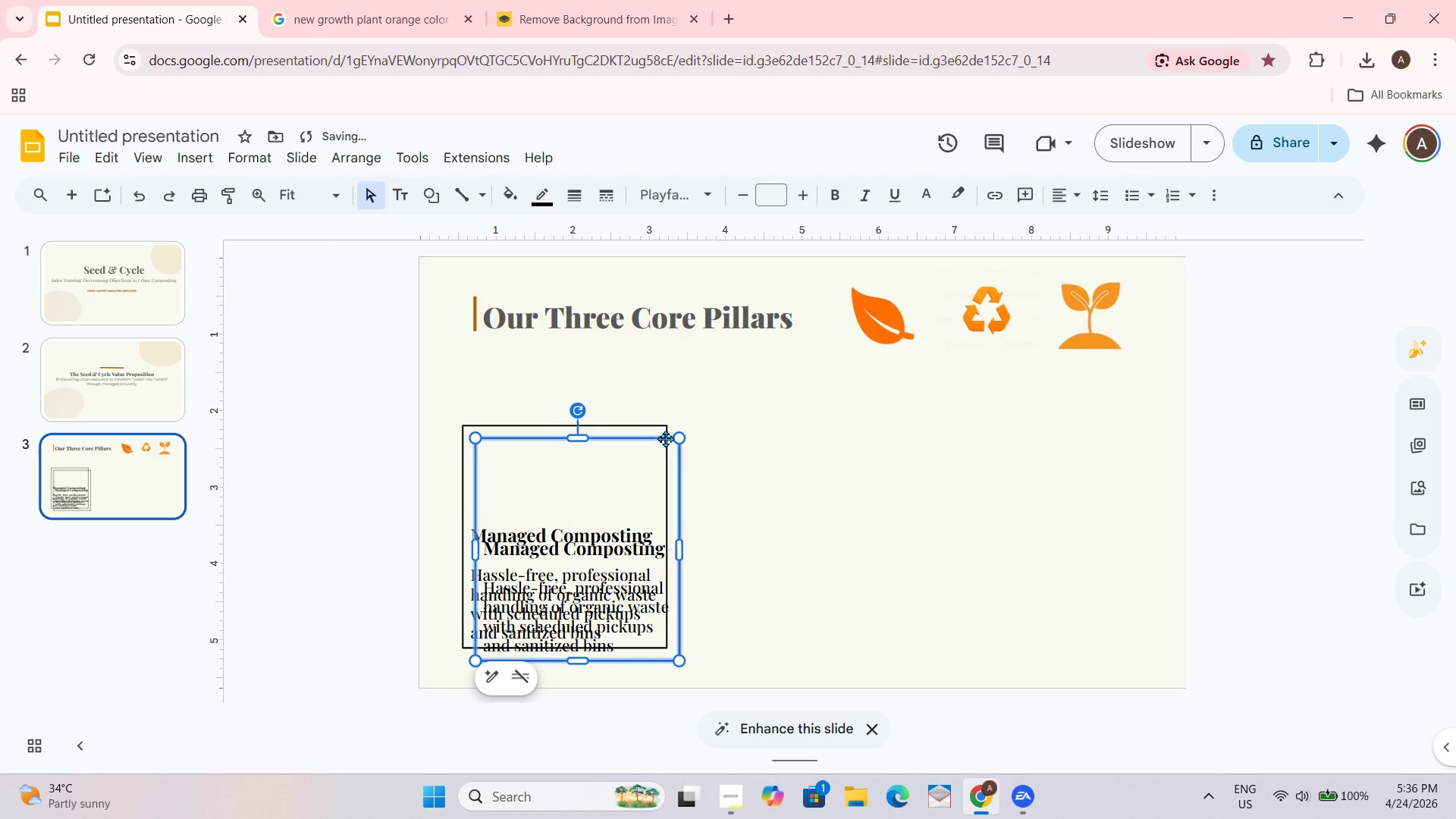 
left_click_drag(start_coordinate=[663, 435], to_coordinate=[883, 421])
 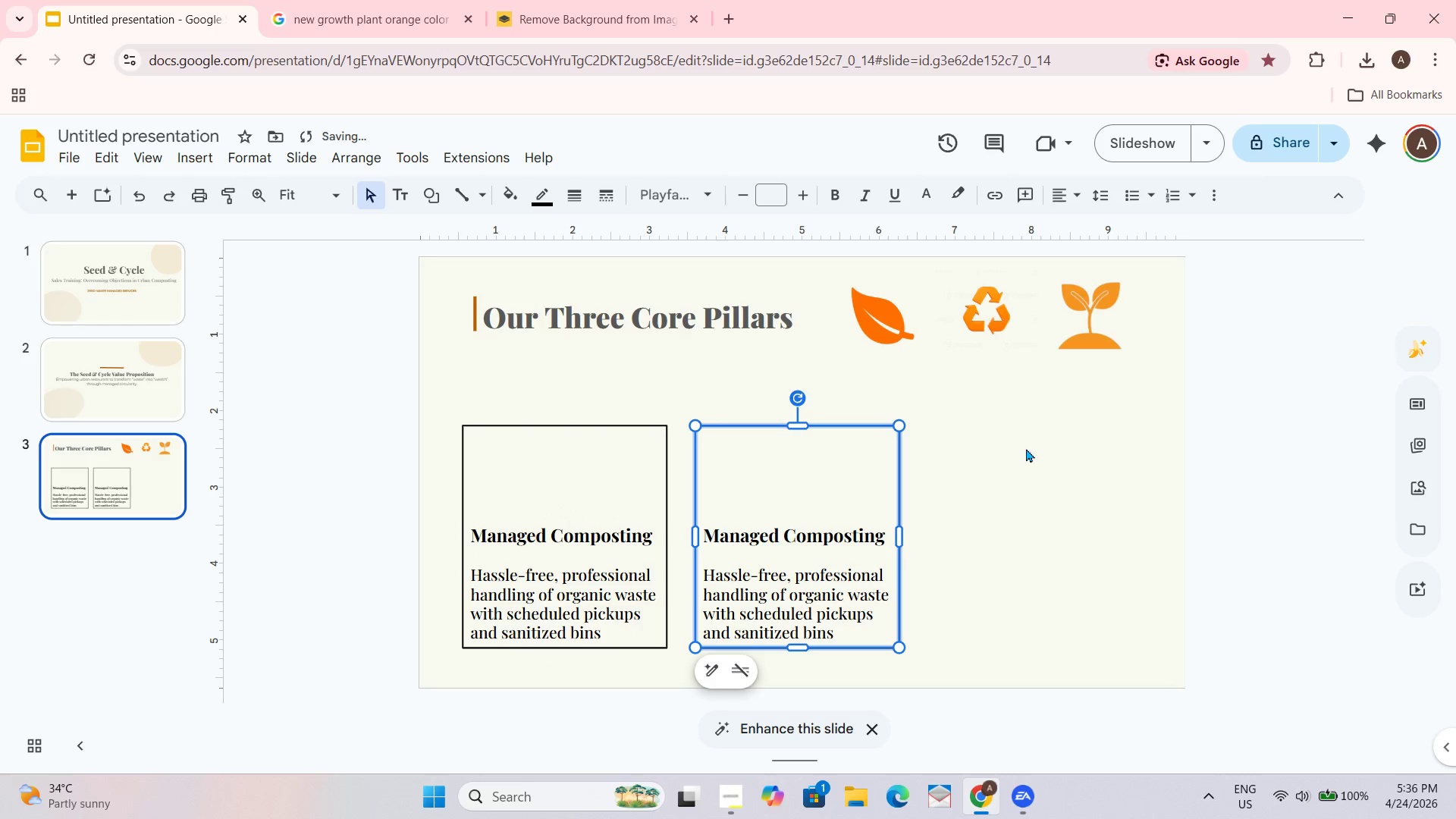 
key(Control+D)
 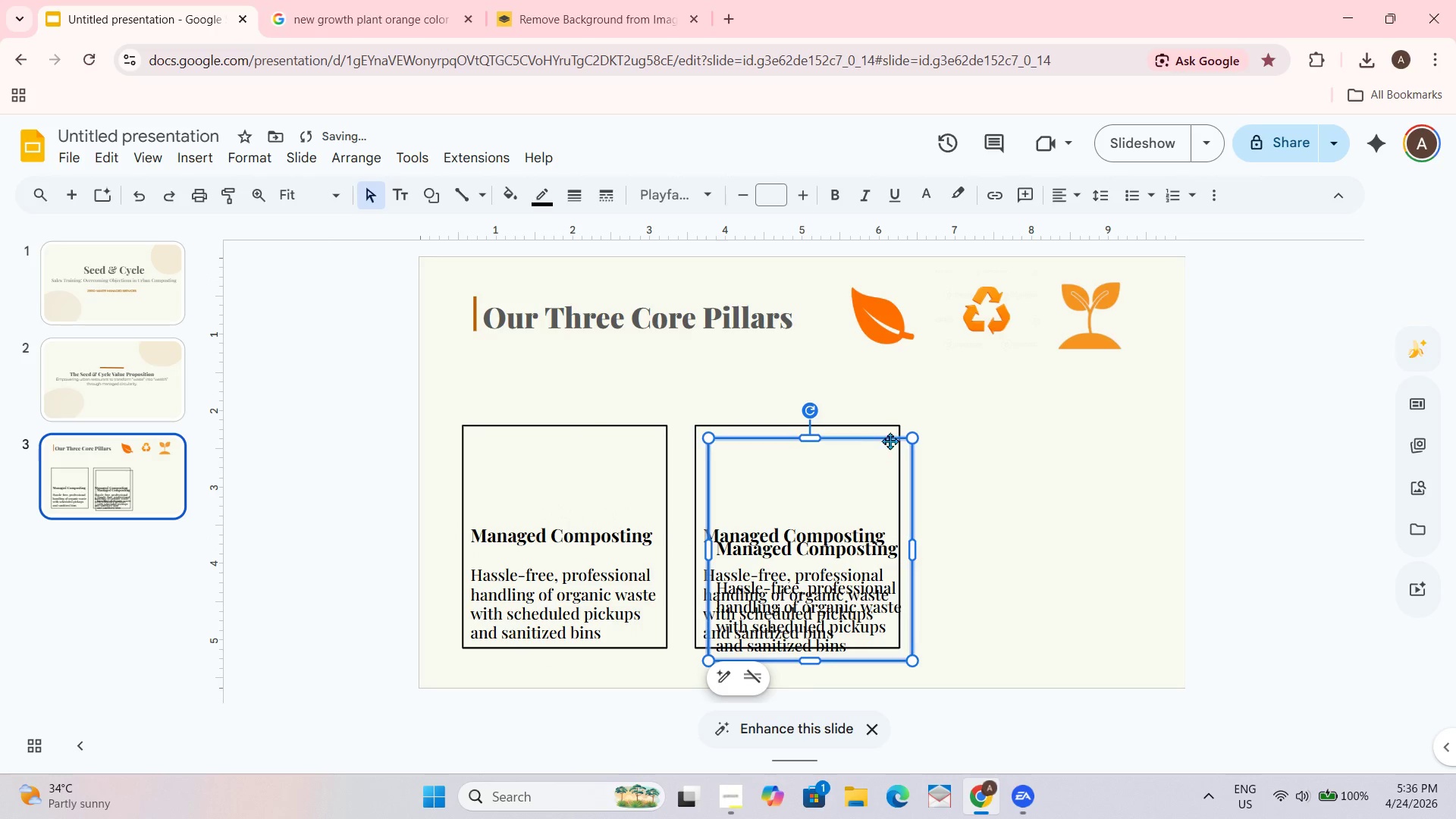 
left_click_drag(start_coordinate=[892, 437], to_coordinate=[1109, 422])
 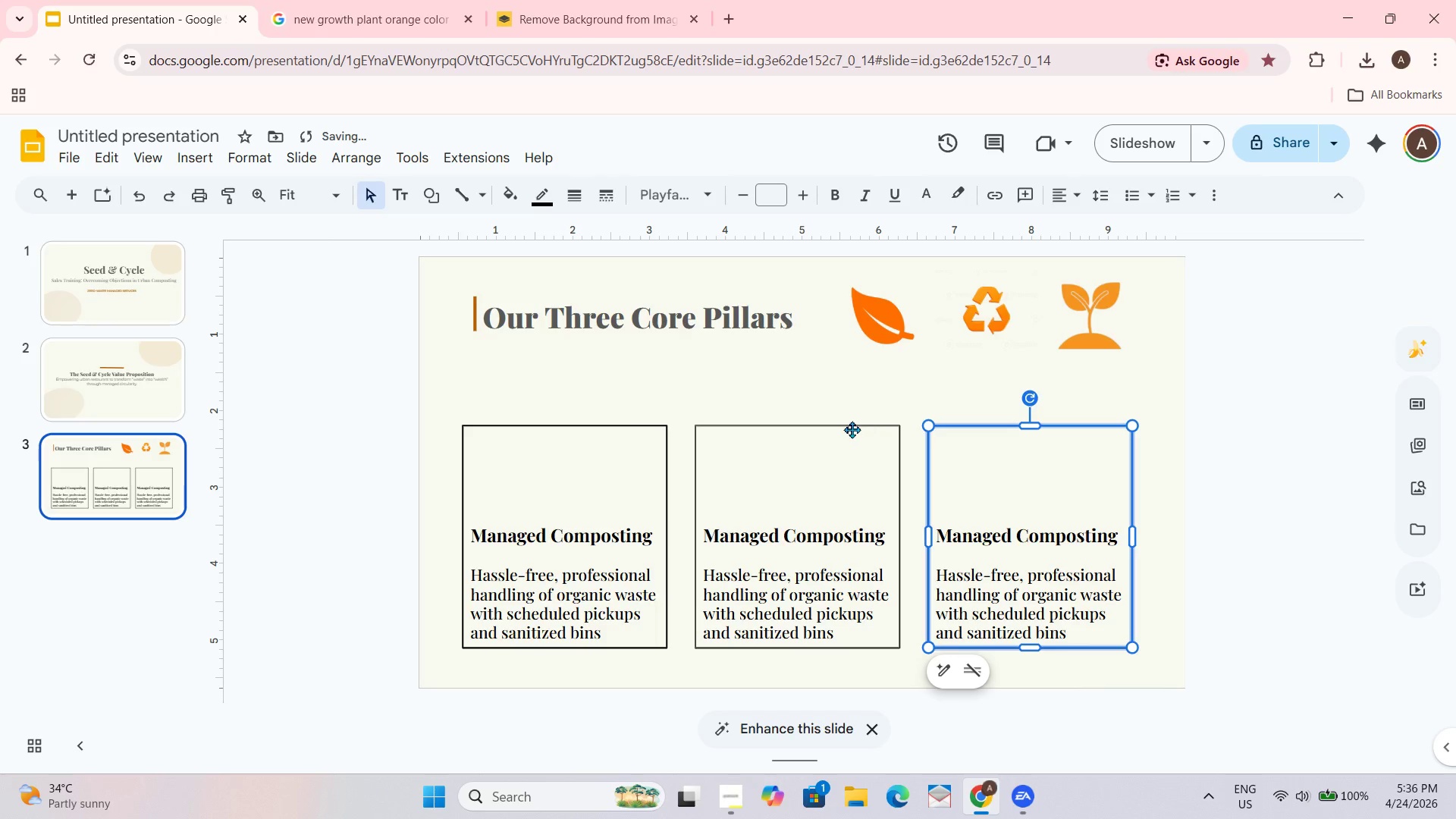 
left_click_drag(start_coordinate=[849, 426], to_coordinate=[856, 423])
 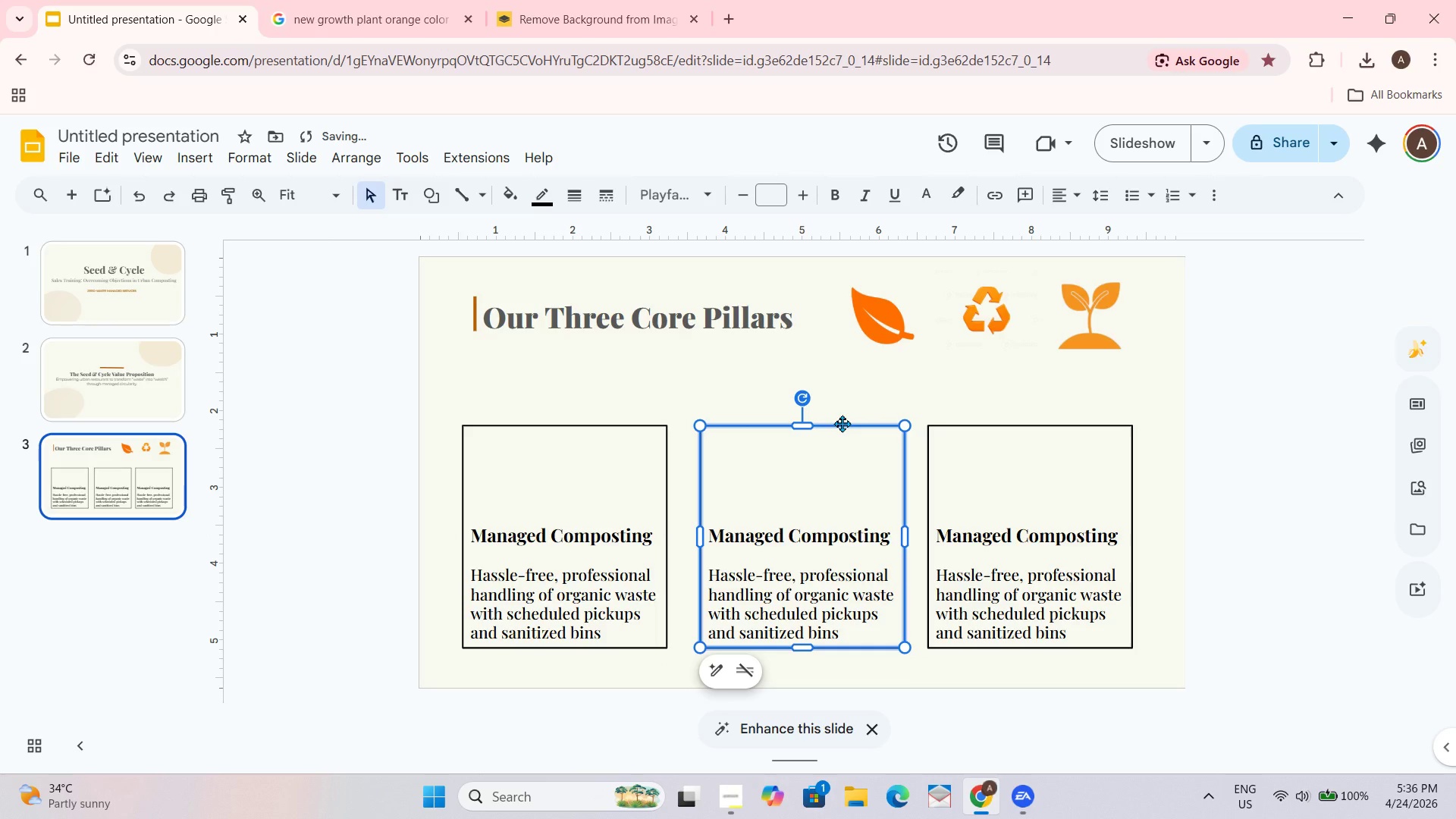 
left_click_drag(start_coordinate=[846, 423], to_coordinate=[839, 423])
 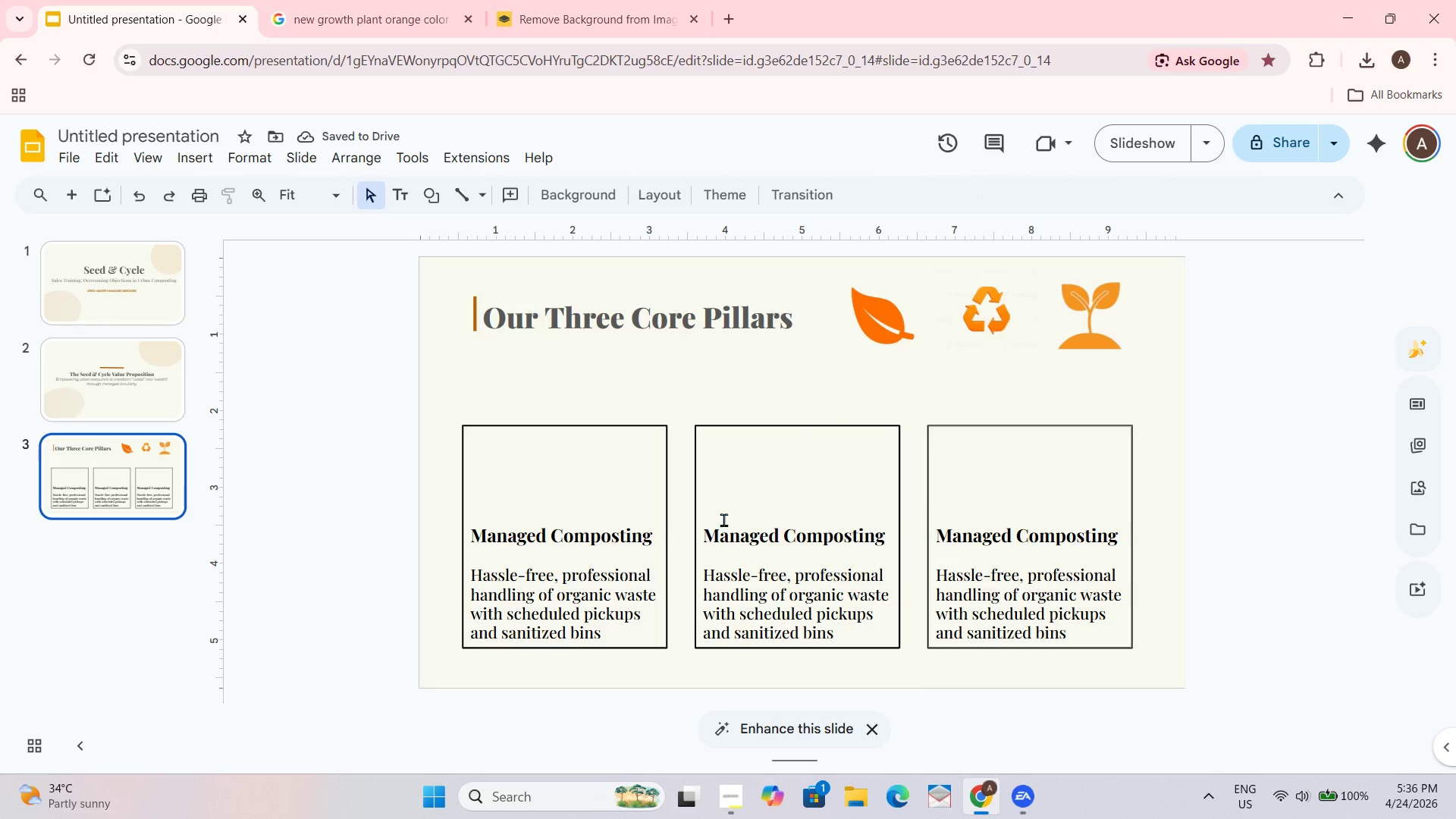 
wait(5.53)
 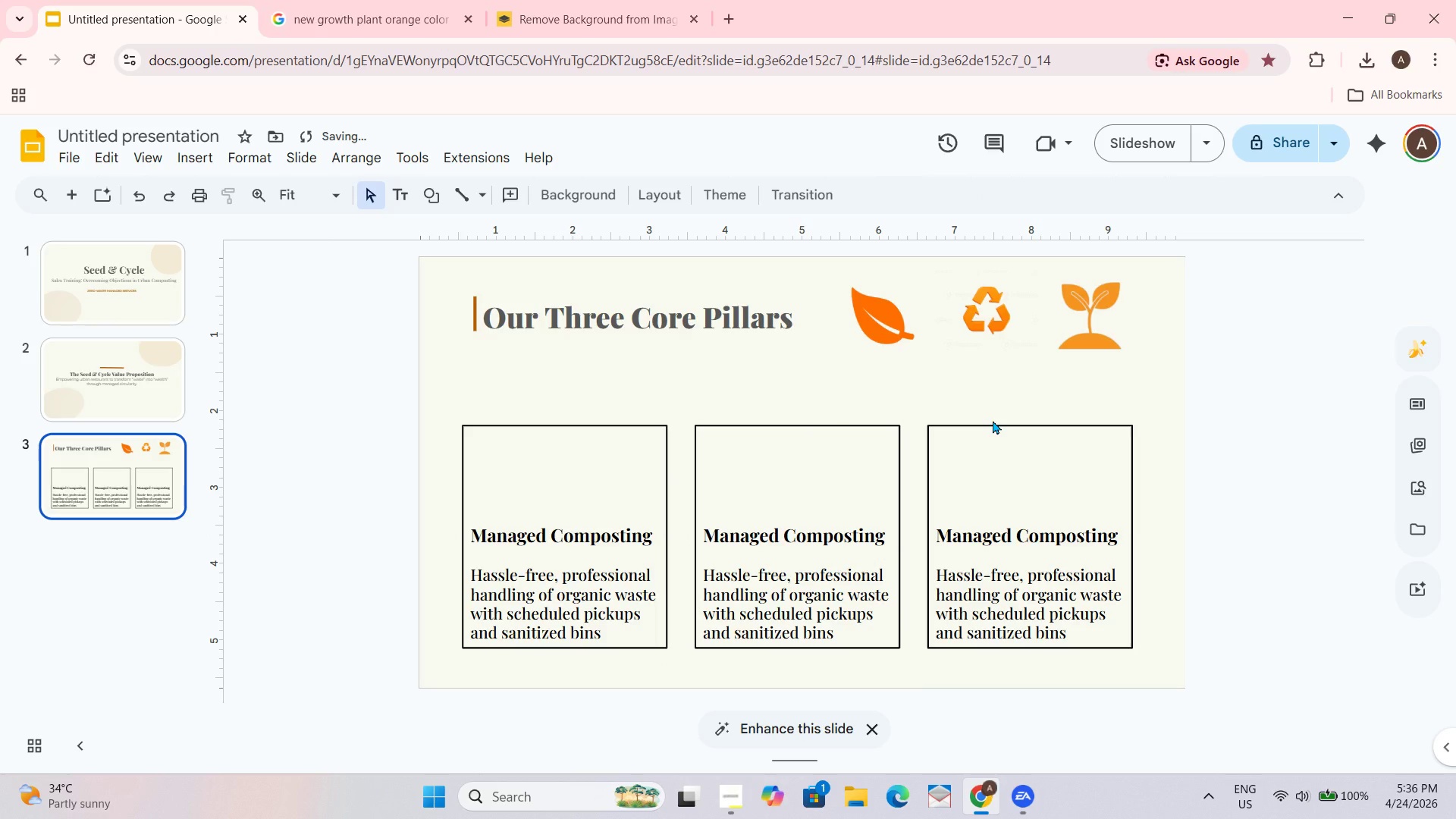 
left_click_drag(start_coordinate=[886, 535], to_coordinate=[702, 535])
 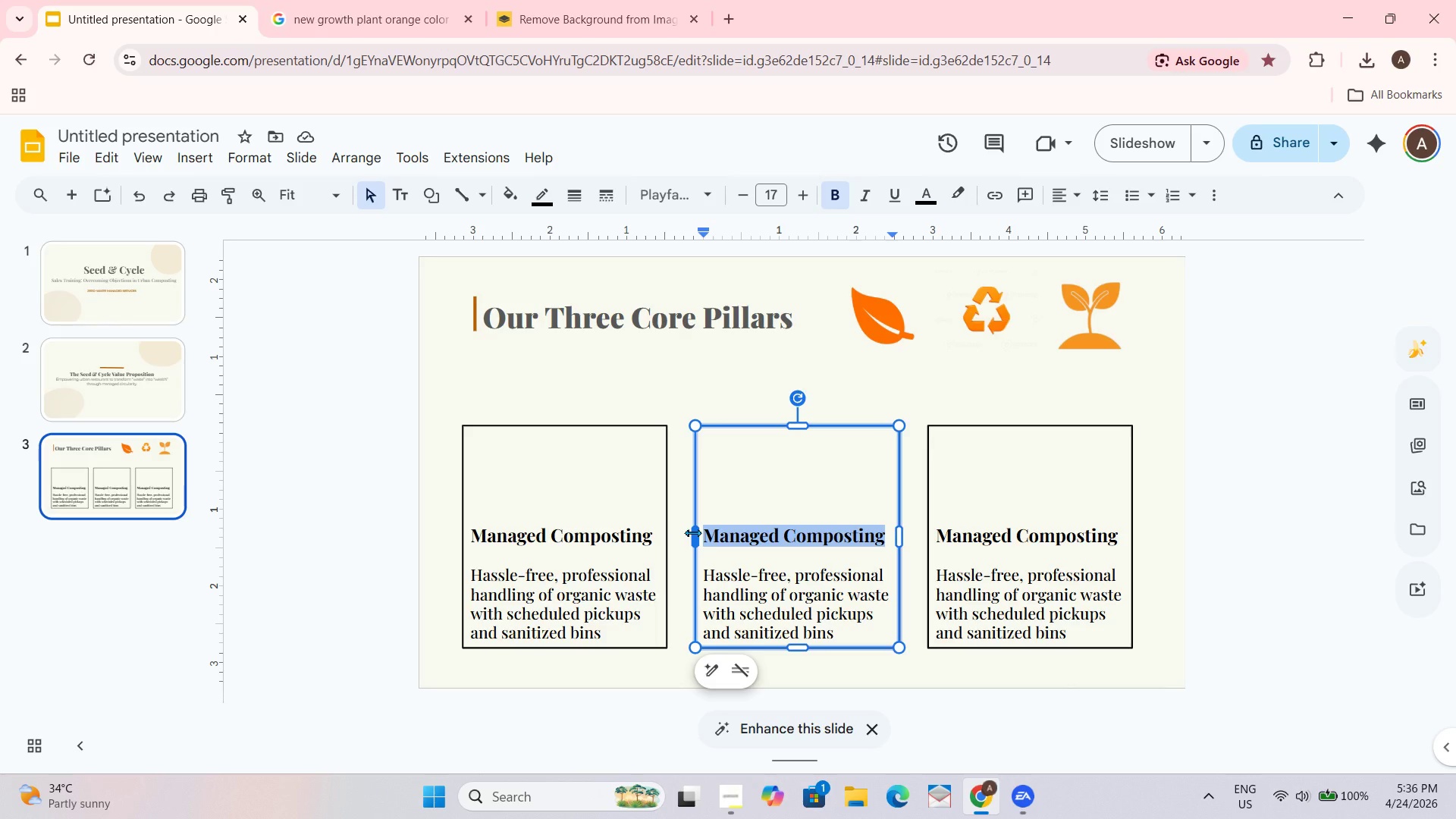 
key(Shift+Z)
 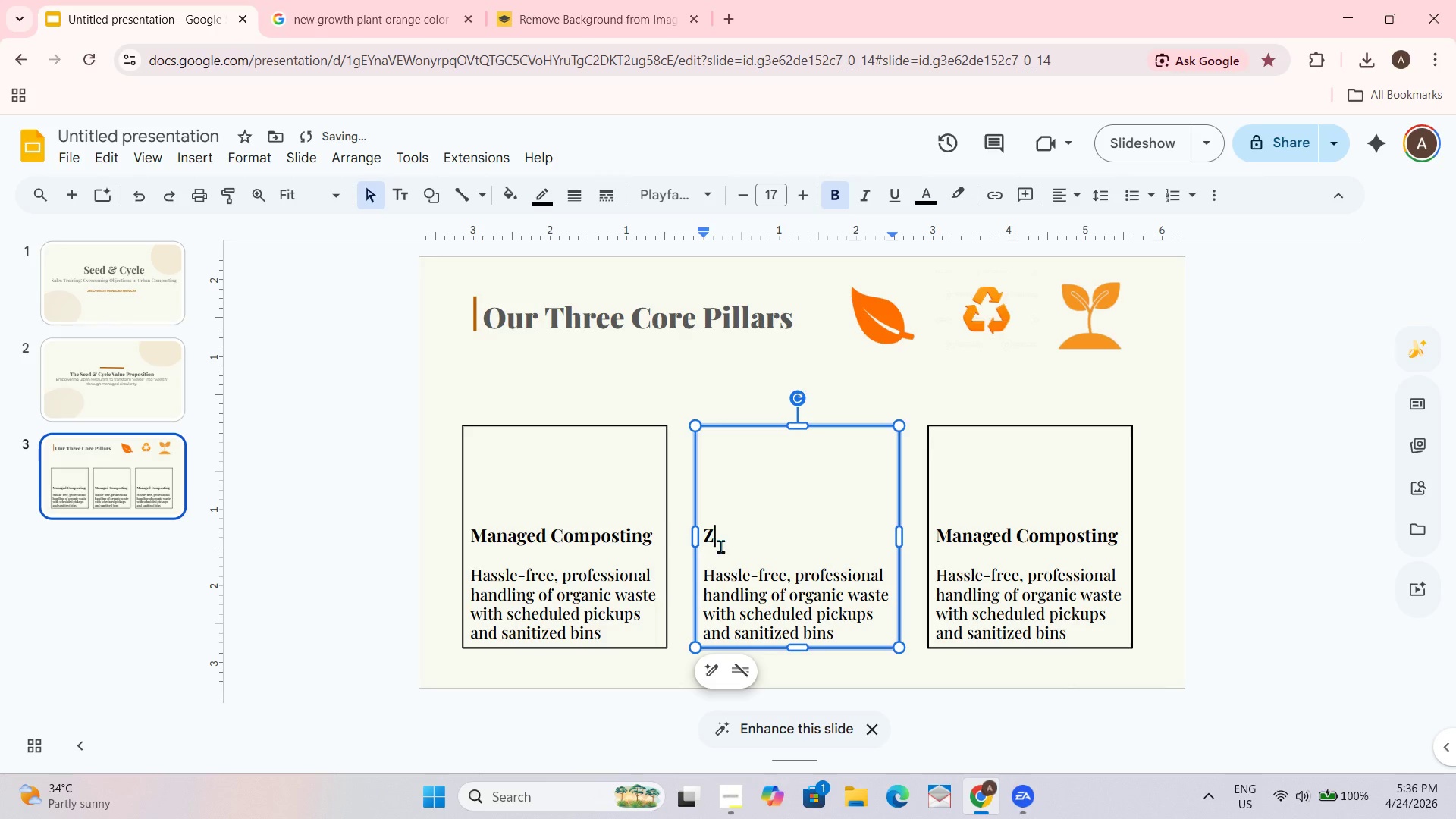 
type(ero-Waste Transition)
 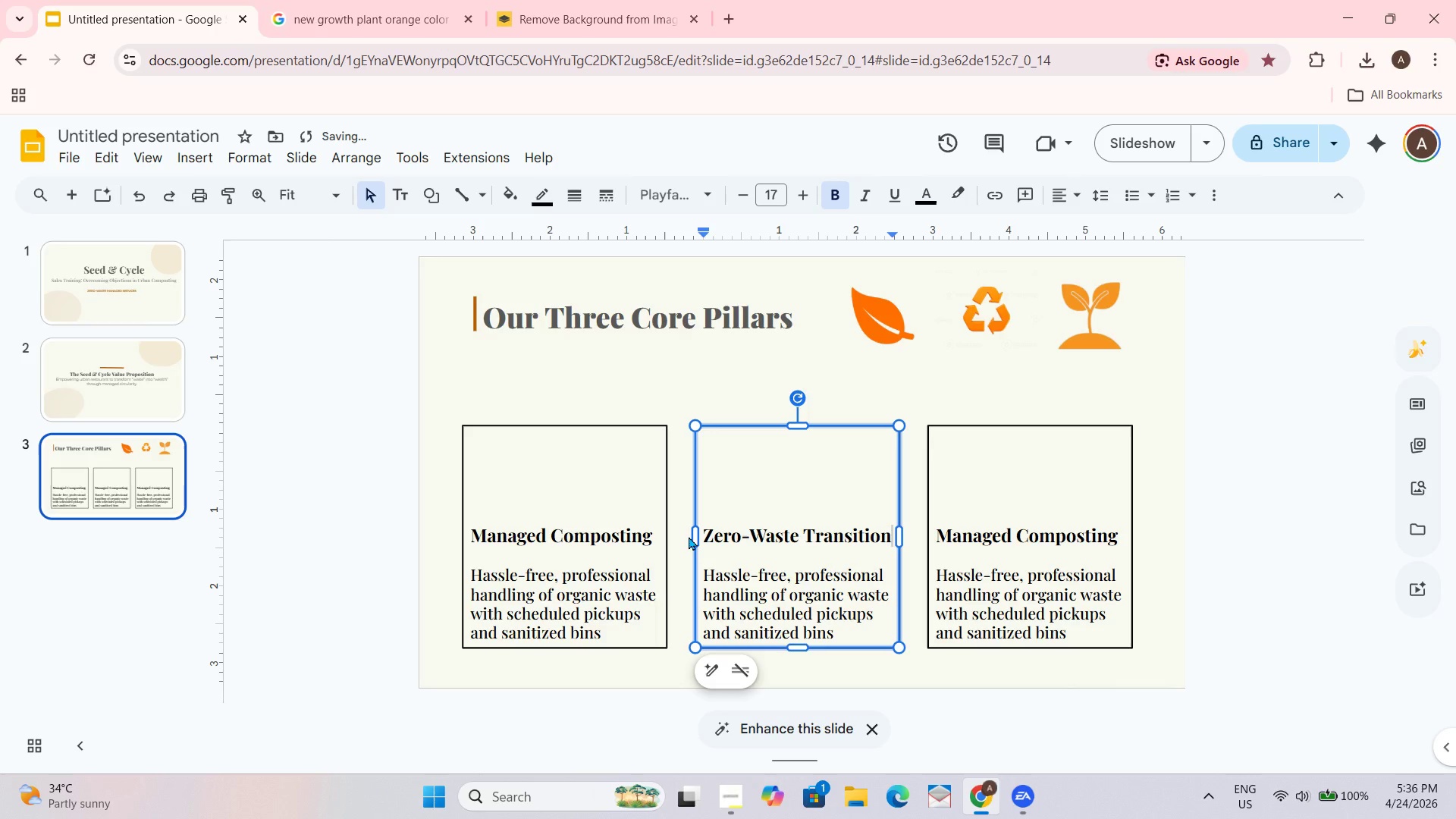 
left_click_drag(start_coordinate=[939, 539], to_coordinate=[1118, 540])
 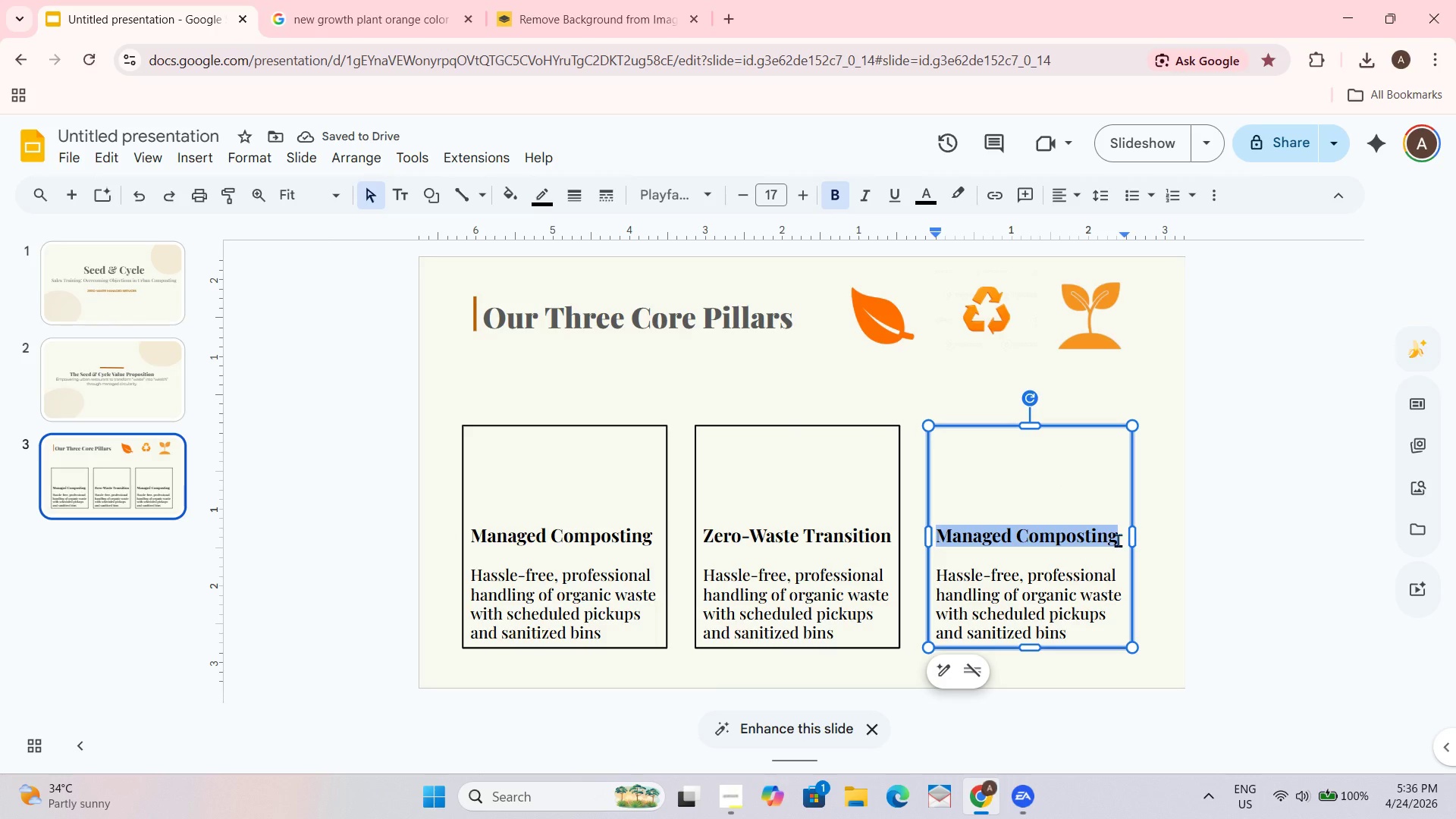 
type(Soil Distribution)
 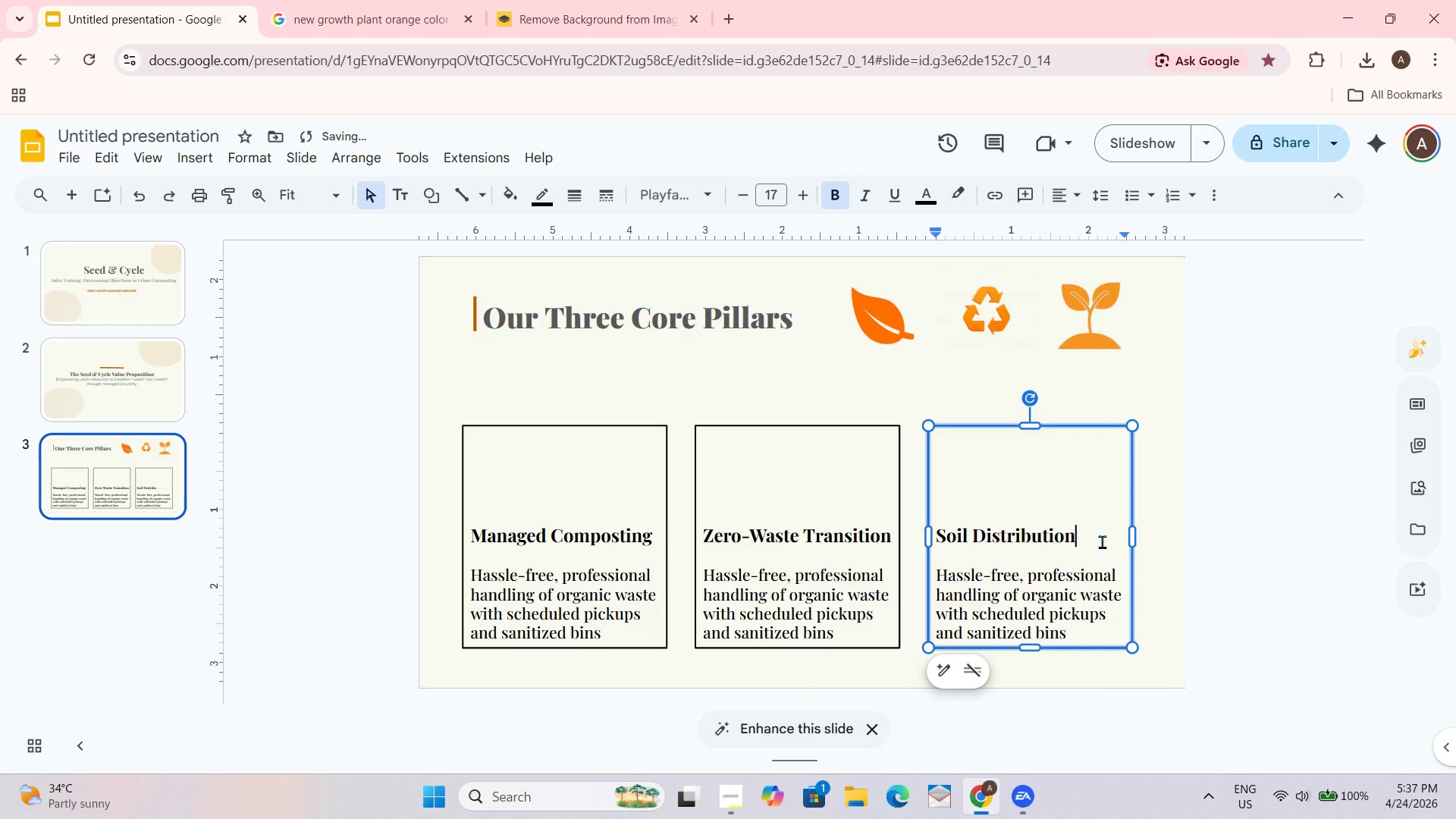 
left_click_drag(start_coordinate=[703, 575], to_coordinate=[865, 634])
 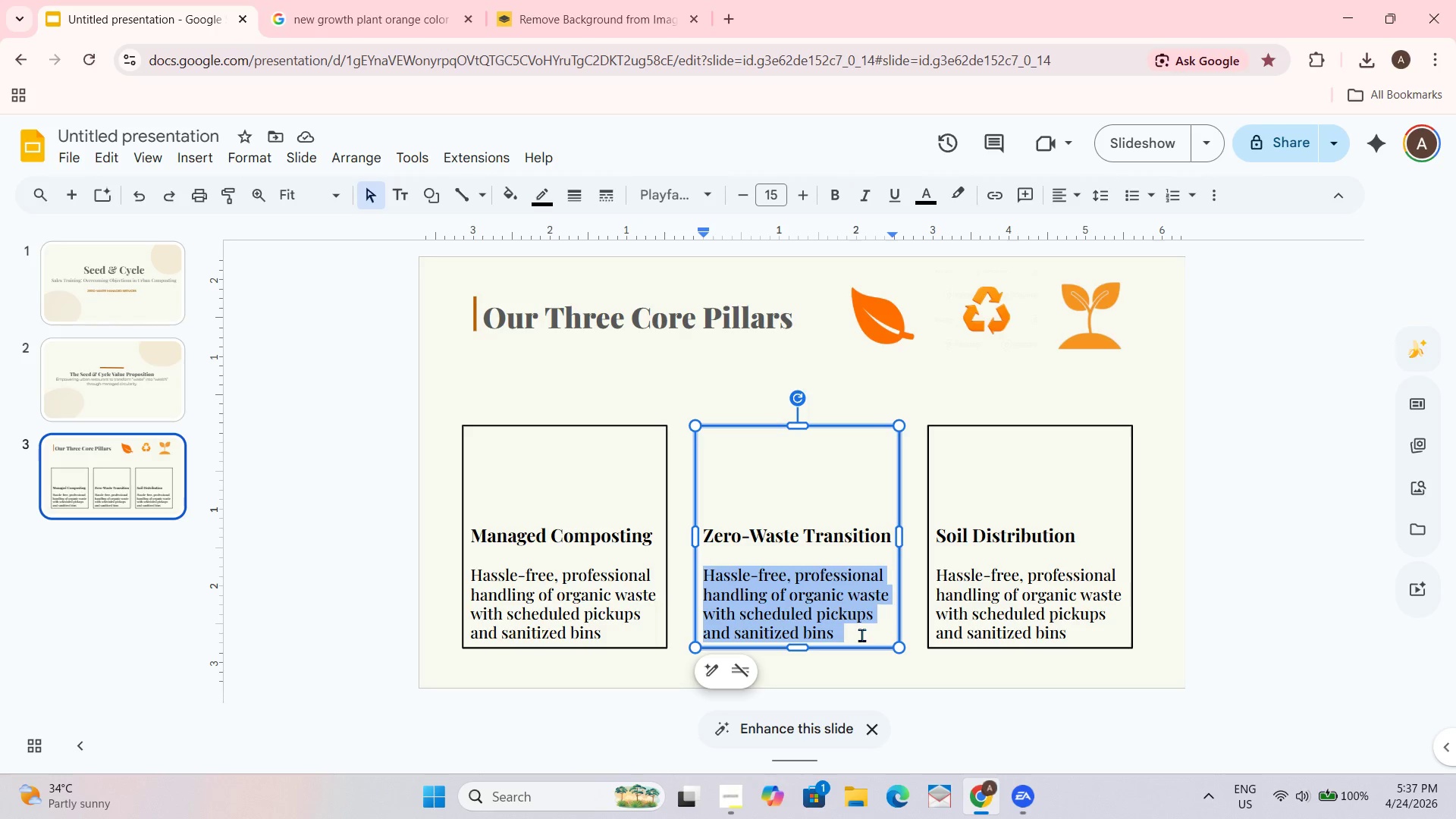 
hold_key(key=ShiftLeft, duration=0.31)
 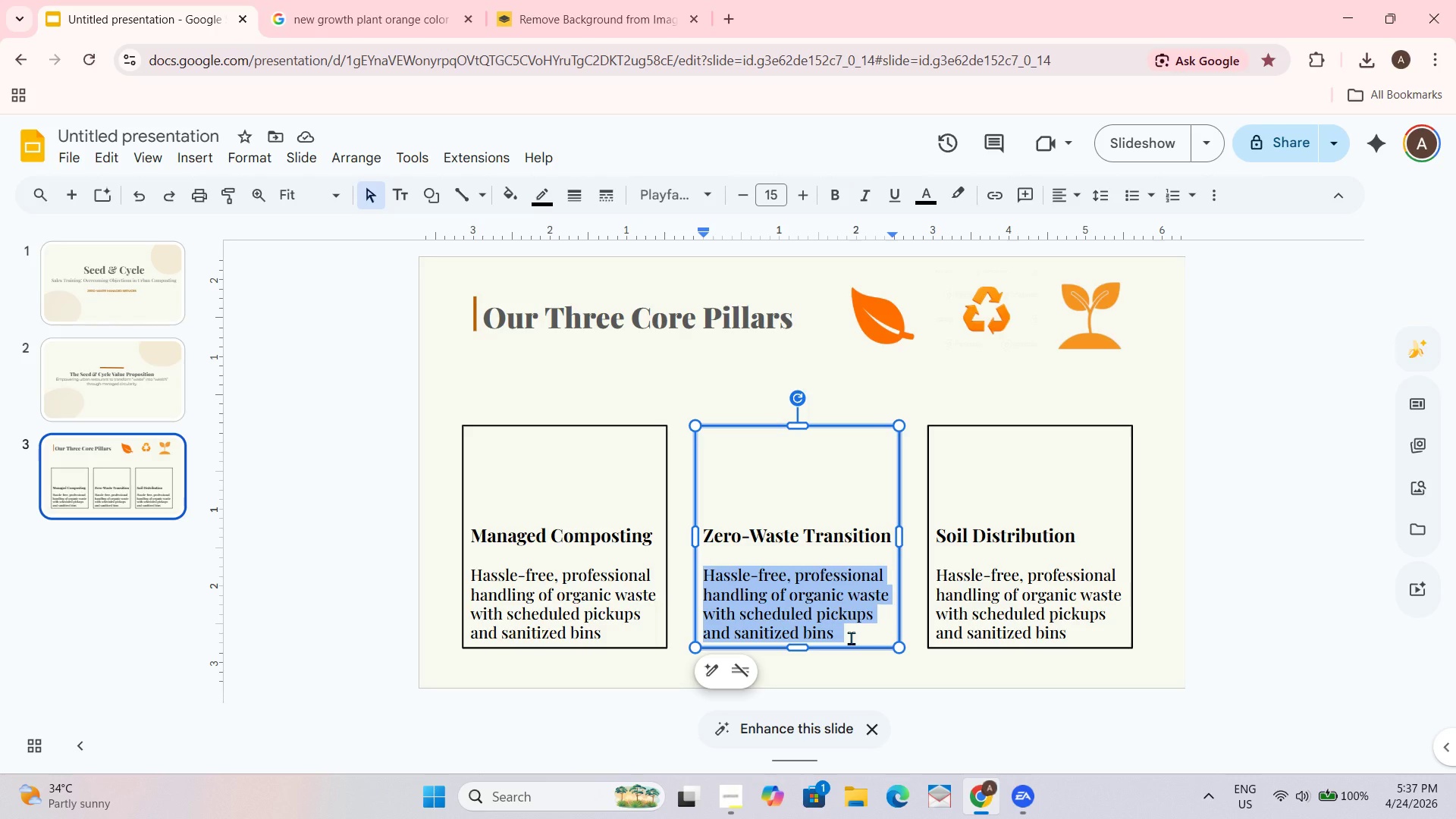 
type(Guided consulting to help commercial kitchens reduce fot)
key(Backspace)
type(otprint and optimized)
key(Backspace)
type( prep workflow.)
 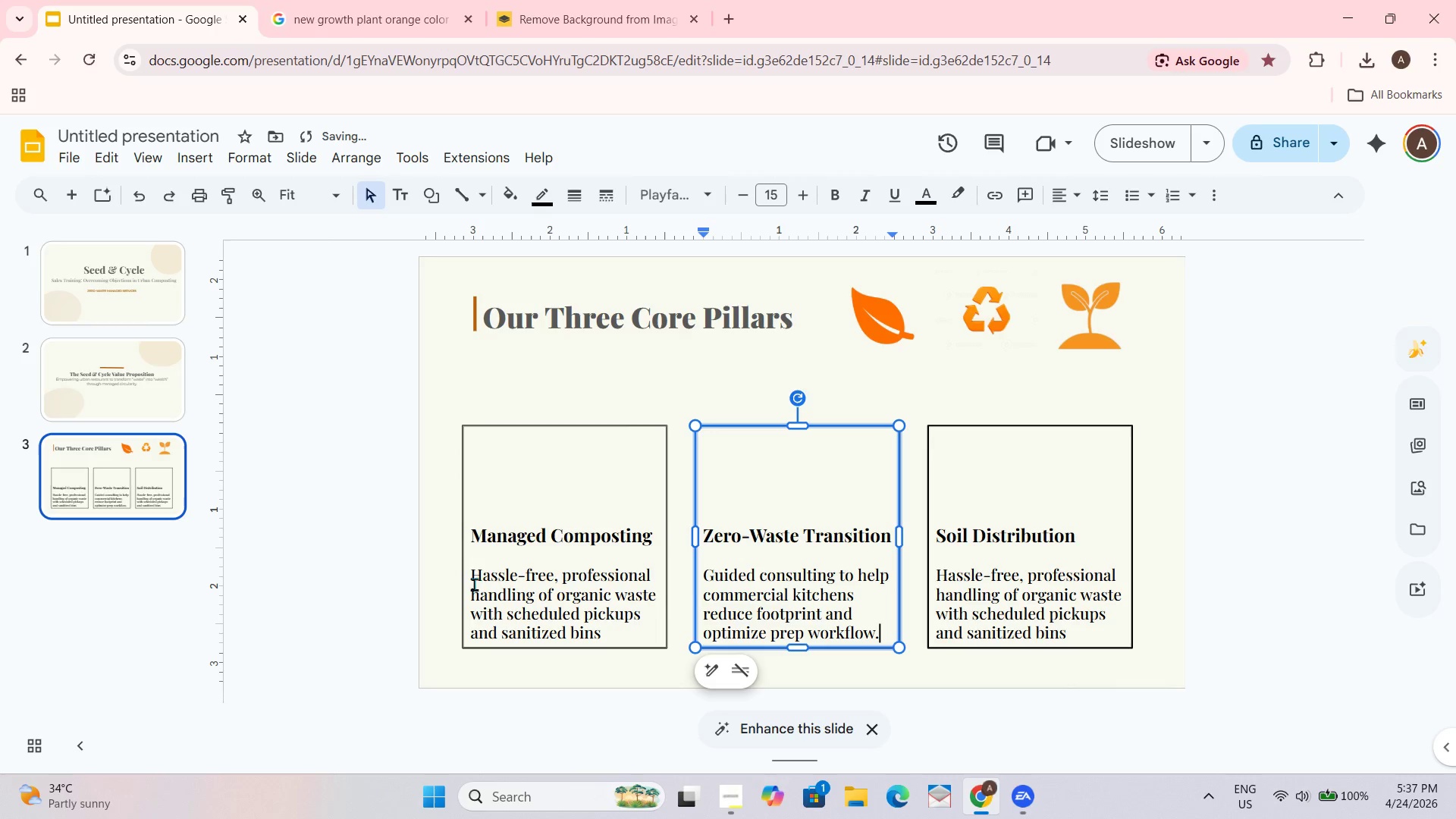 
left_click_drag(start_coordinate=[472, 568], to_coordinate=[627, 635])
 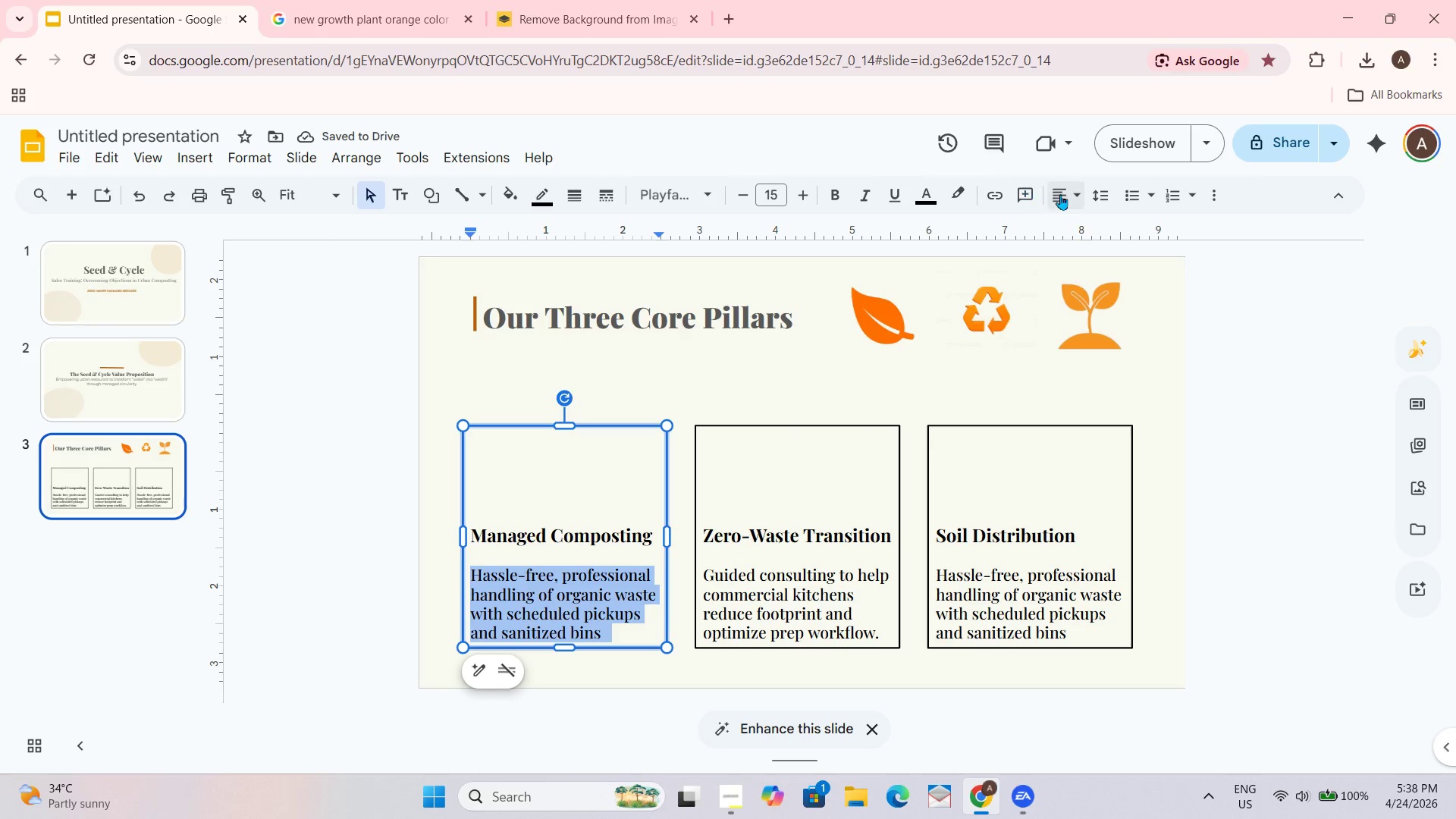 
left_click([1071, 194])
 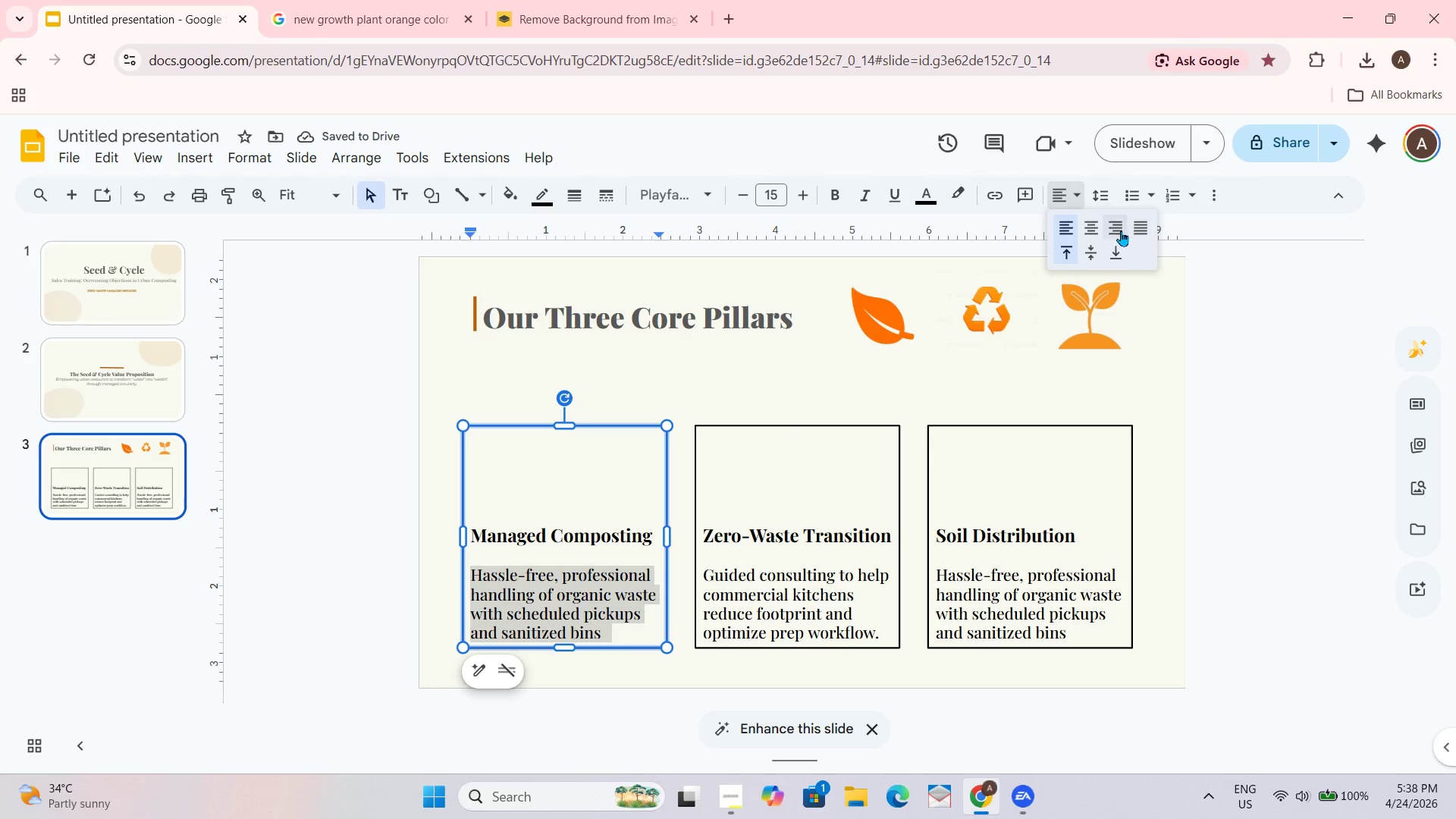 
left_click([1142, 231])
 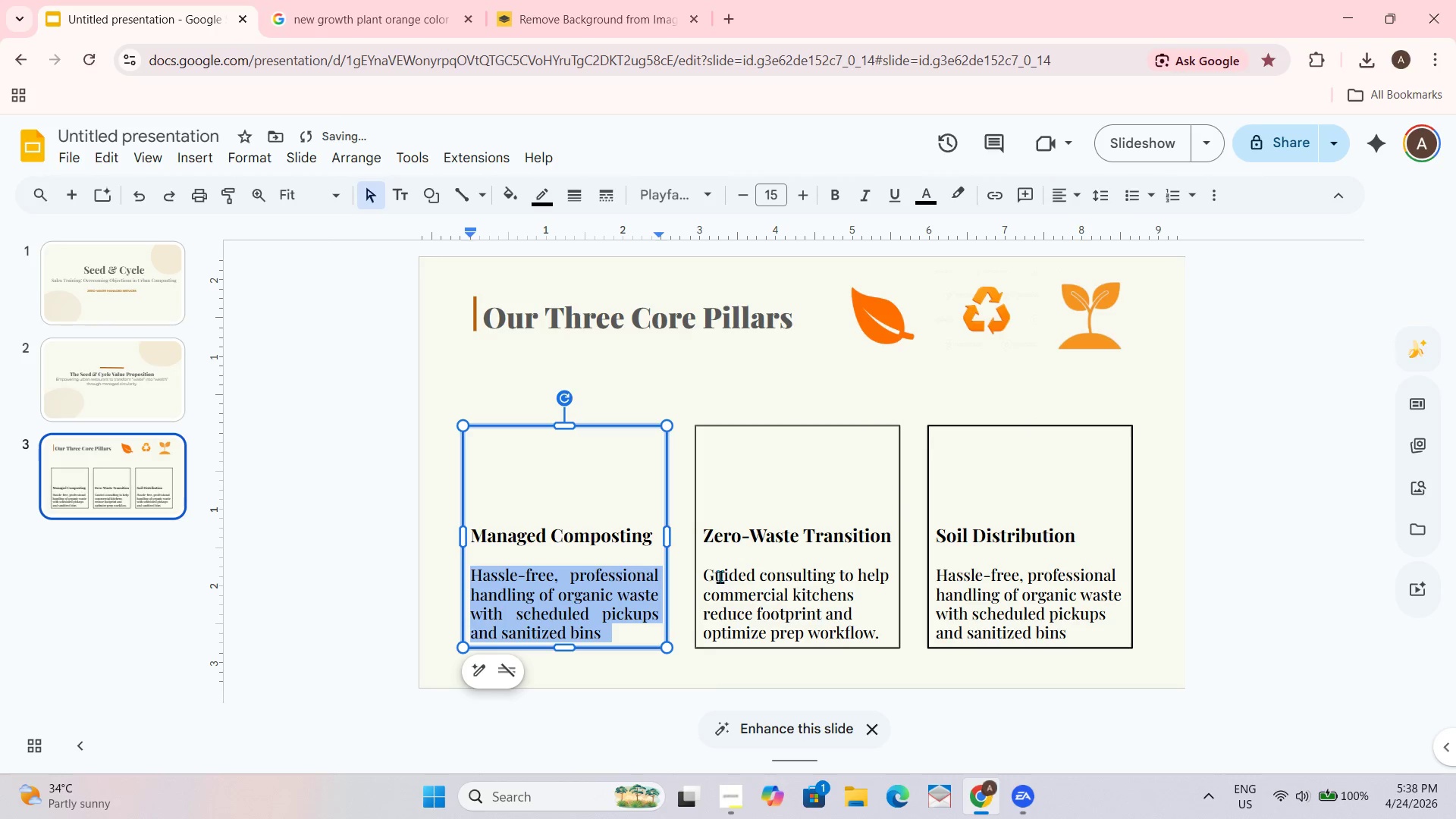 
left_click([712, 578])
 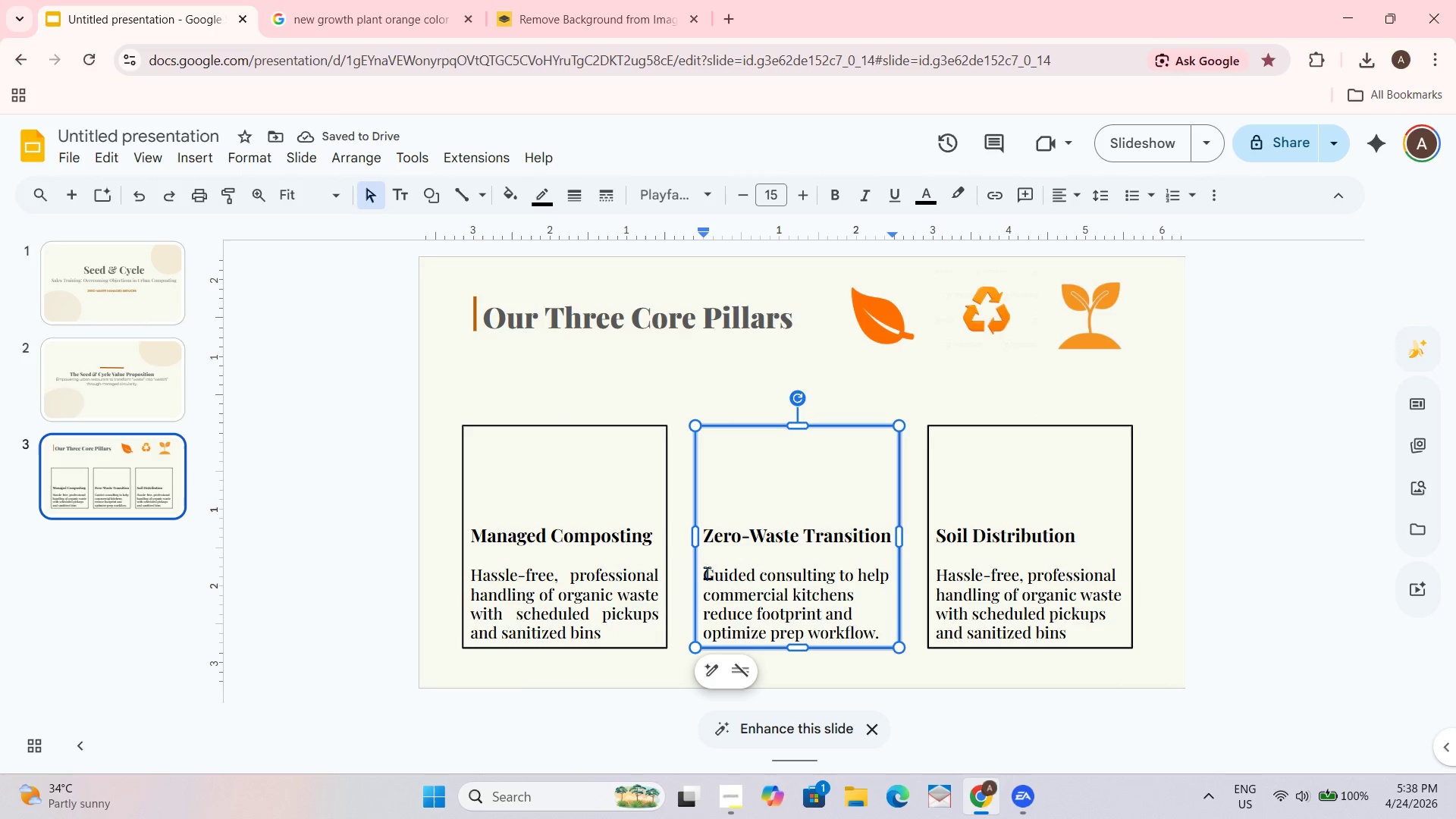 
left_click_drag(start_coordinate=[707, 573], to_coordinate=[884, 632])
 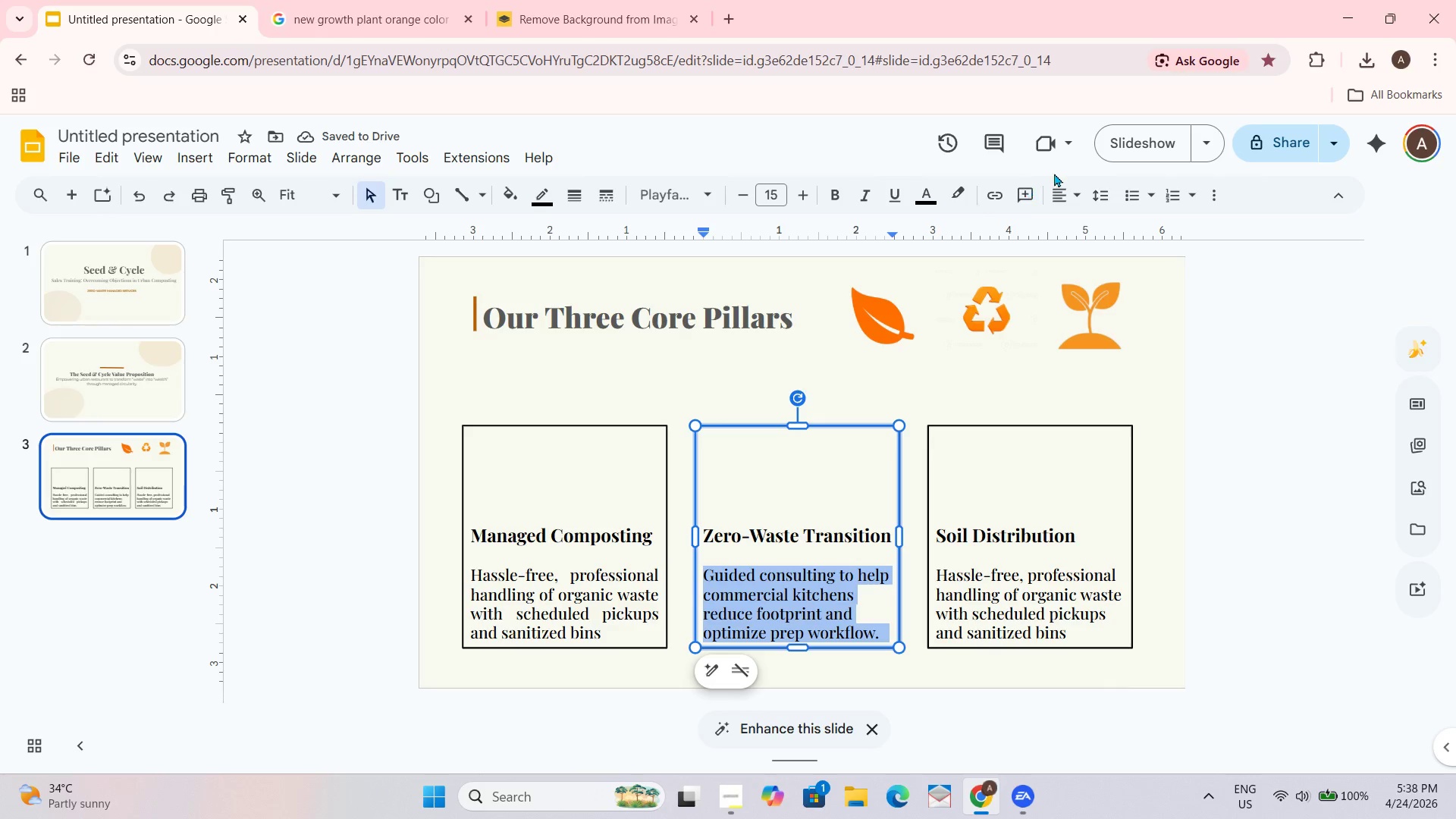 
left_click([1062, 198])
 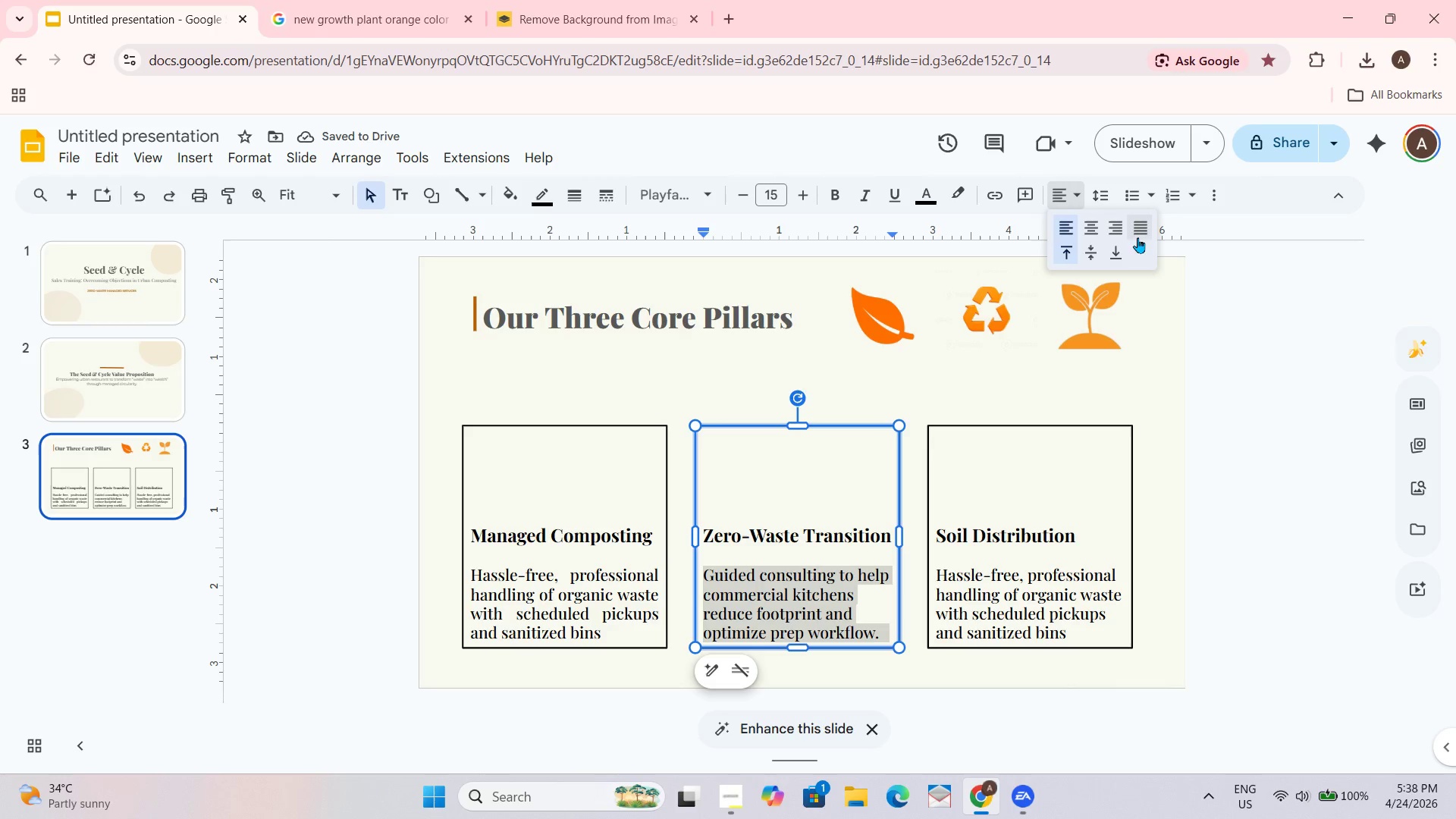 
left_click([1141, 224])
 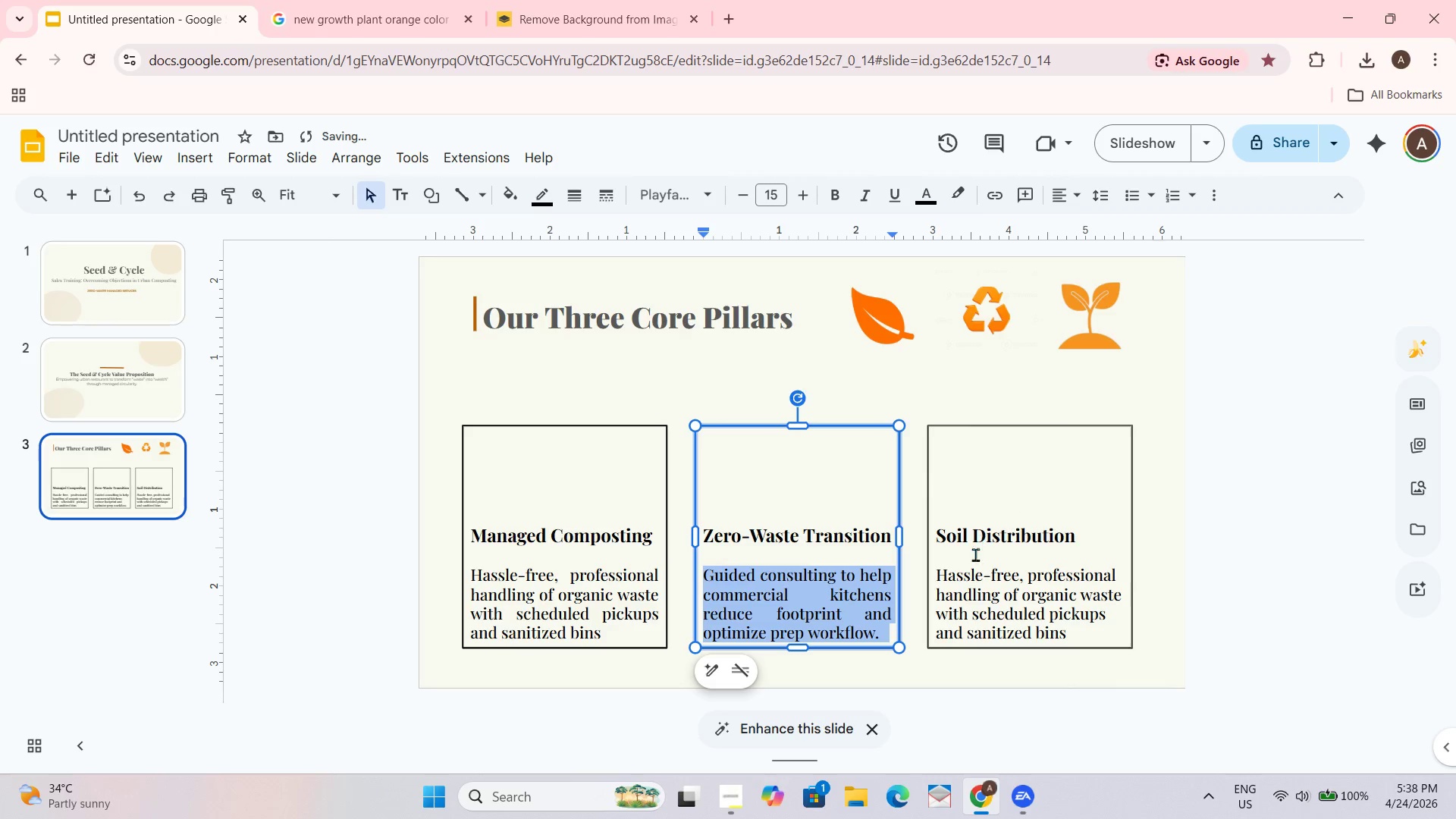 
left_click([965, 585])
 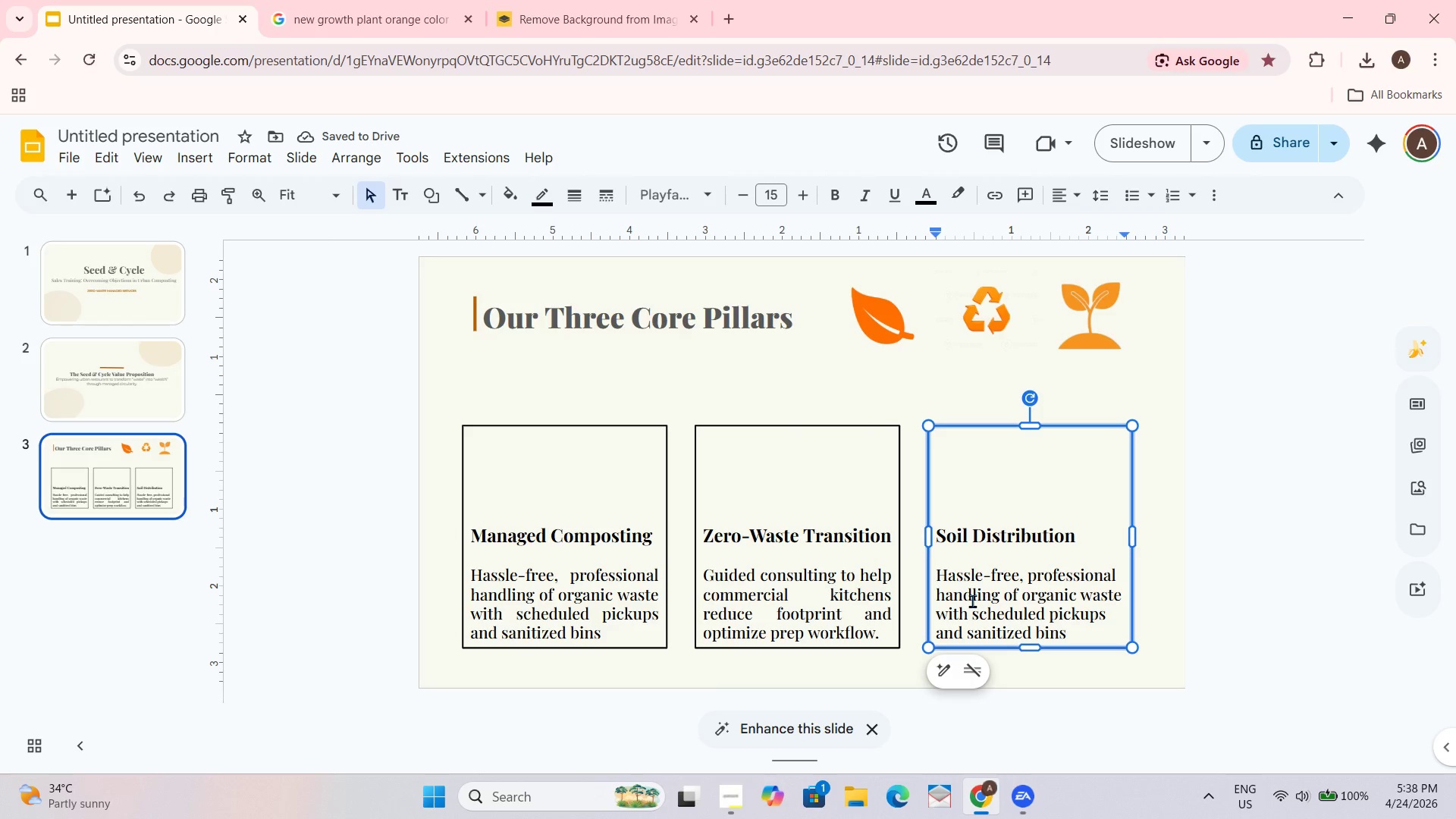 
wait(5.22)
 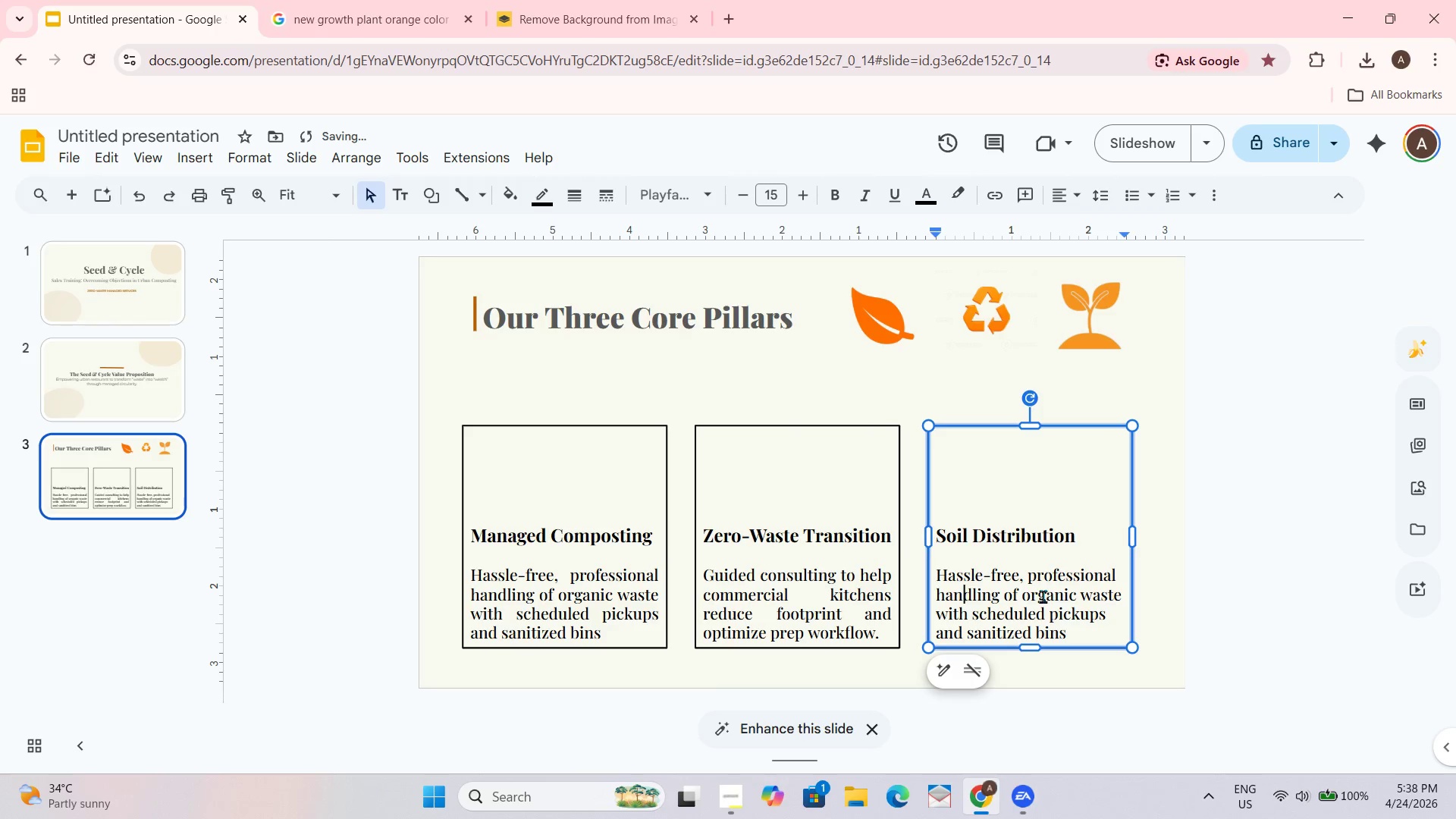 
left_click_drag(start_coordinate=[937, 580], to_coordinate=[1063, 628])
 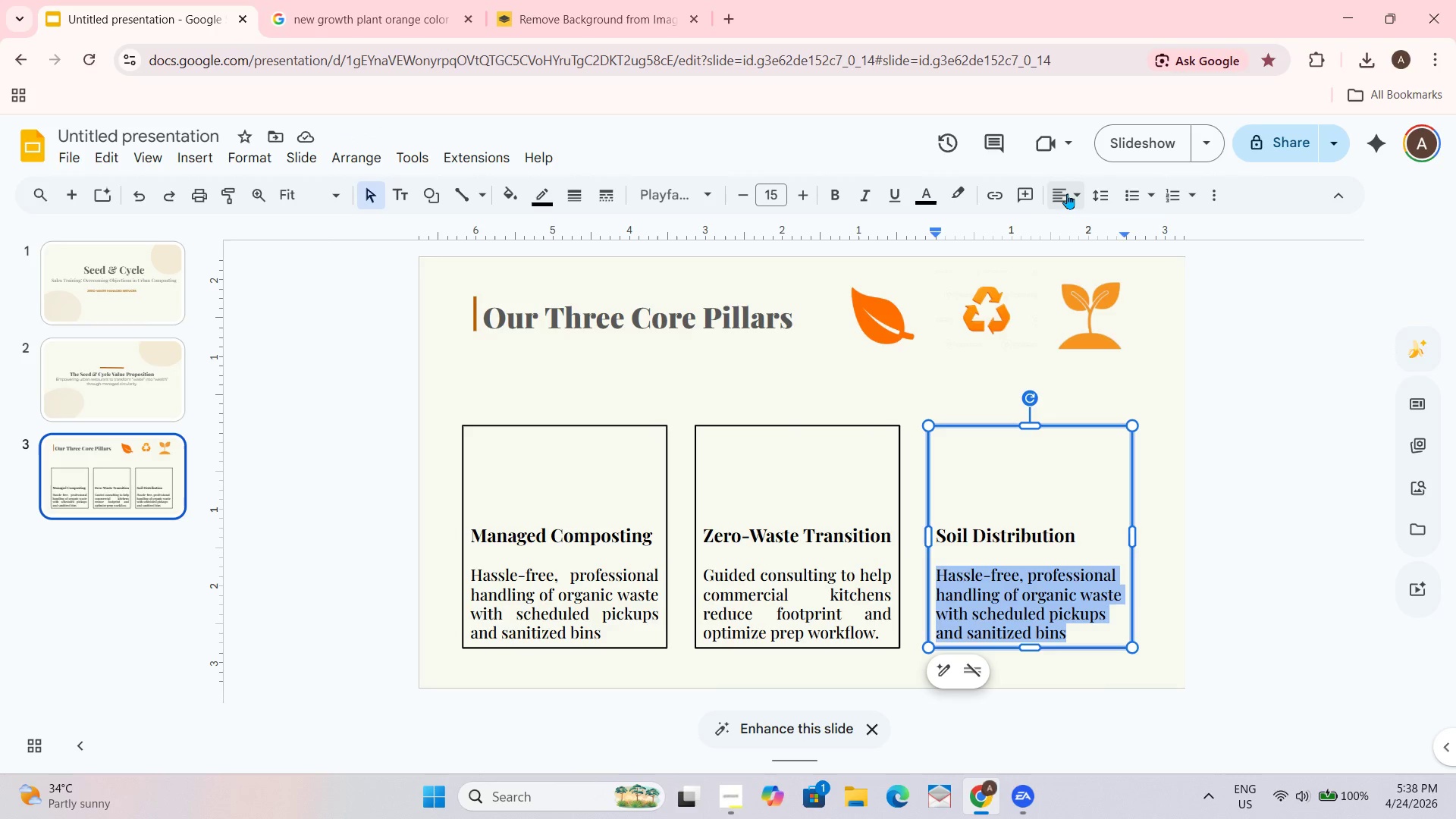 
left_click([1067, 192])
 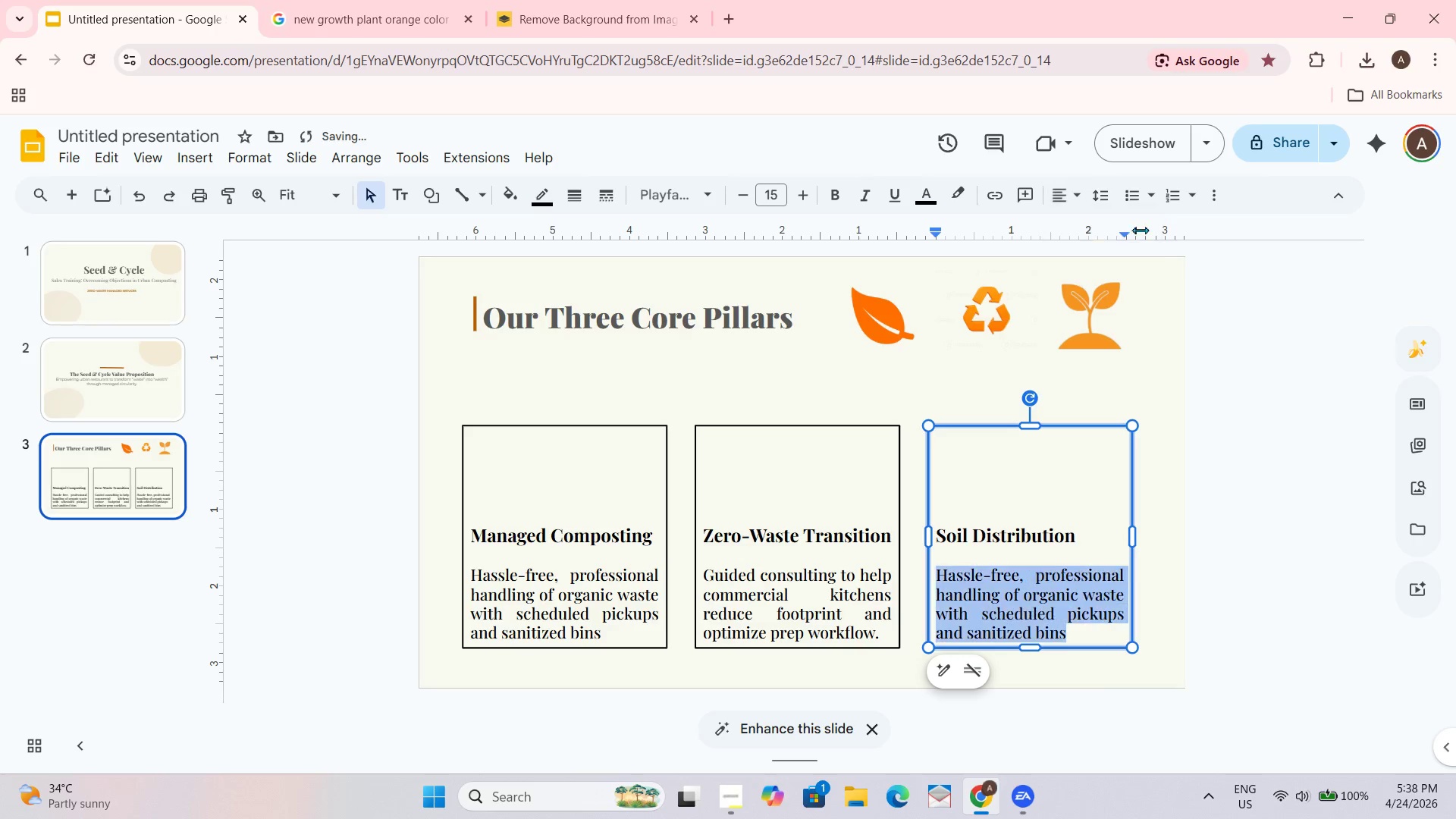 
double_click([1190, 453])
 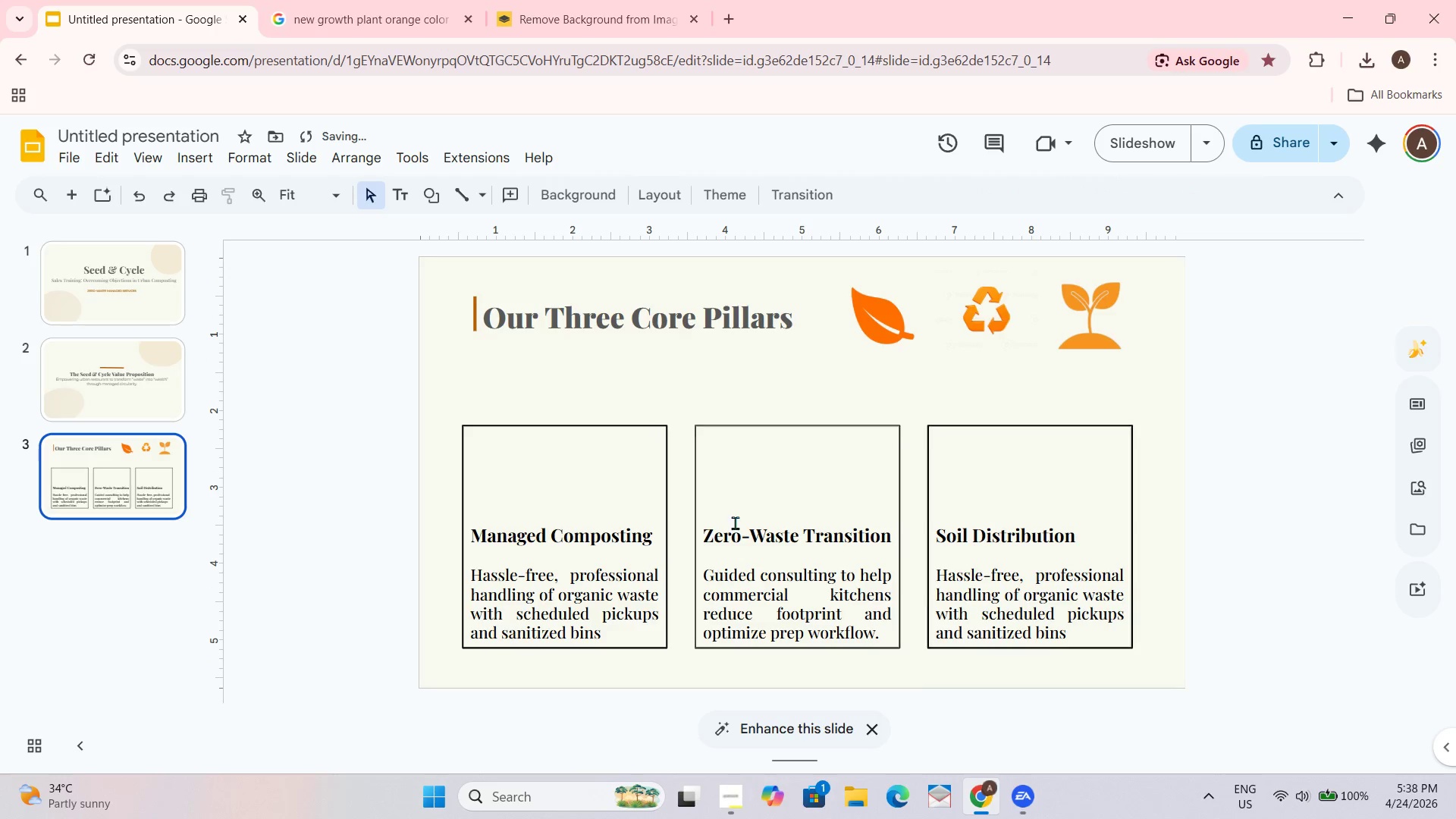 
left_click([604, 542])
 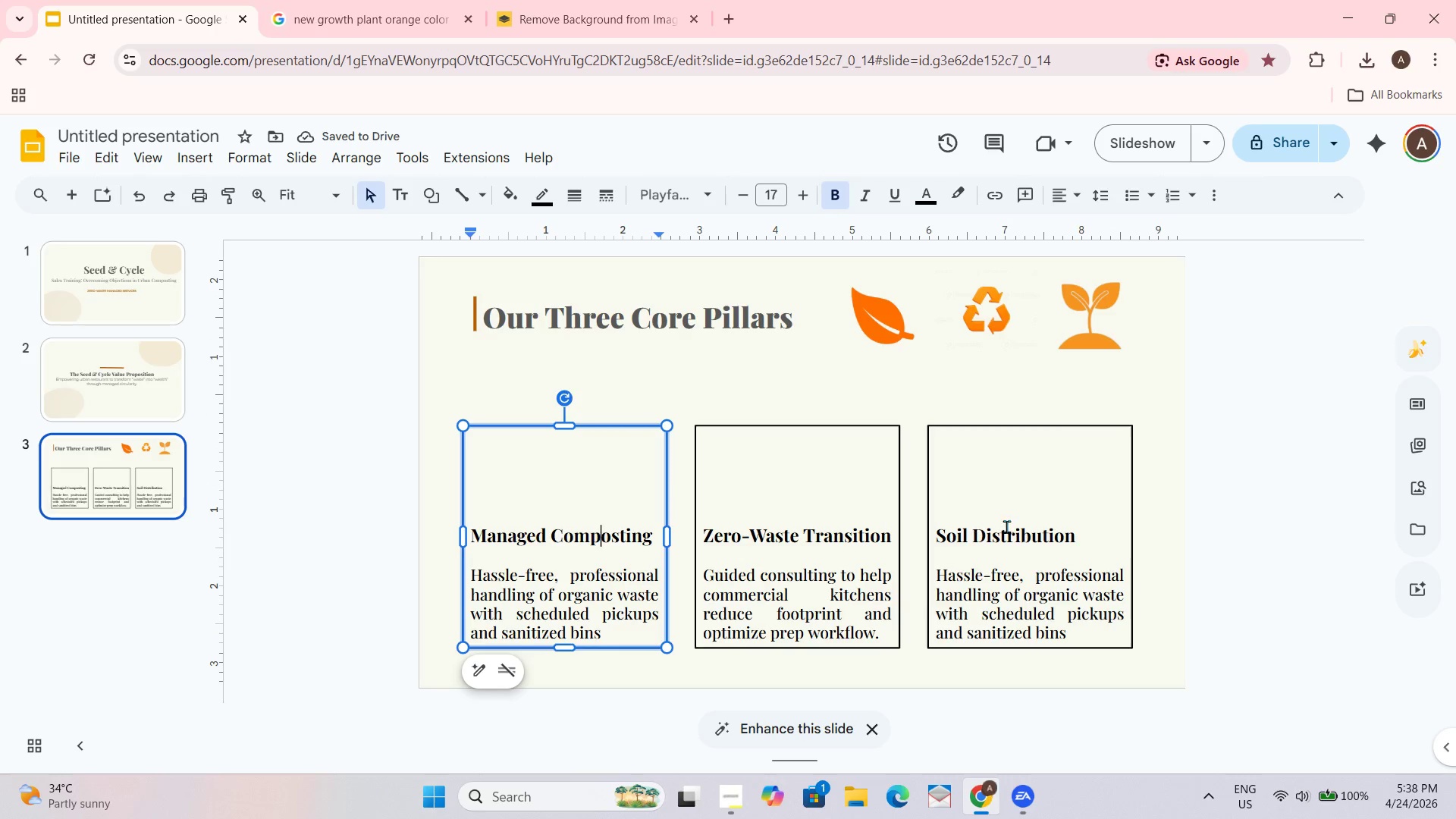 
left_click([1006, 526])
 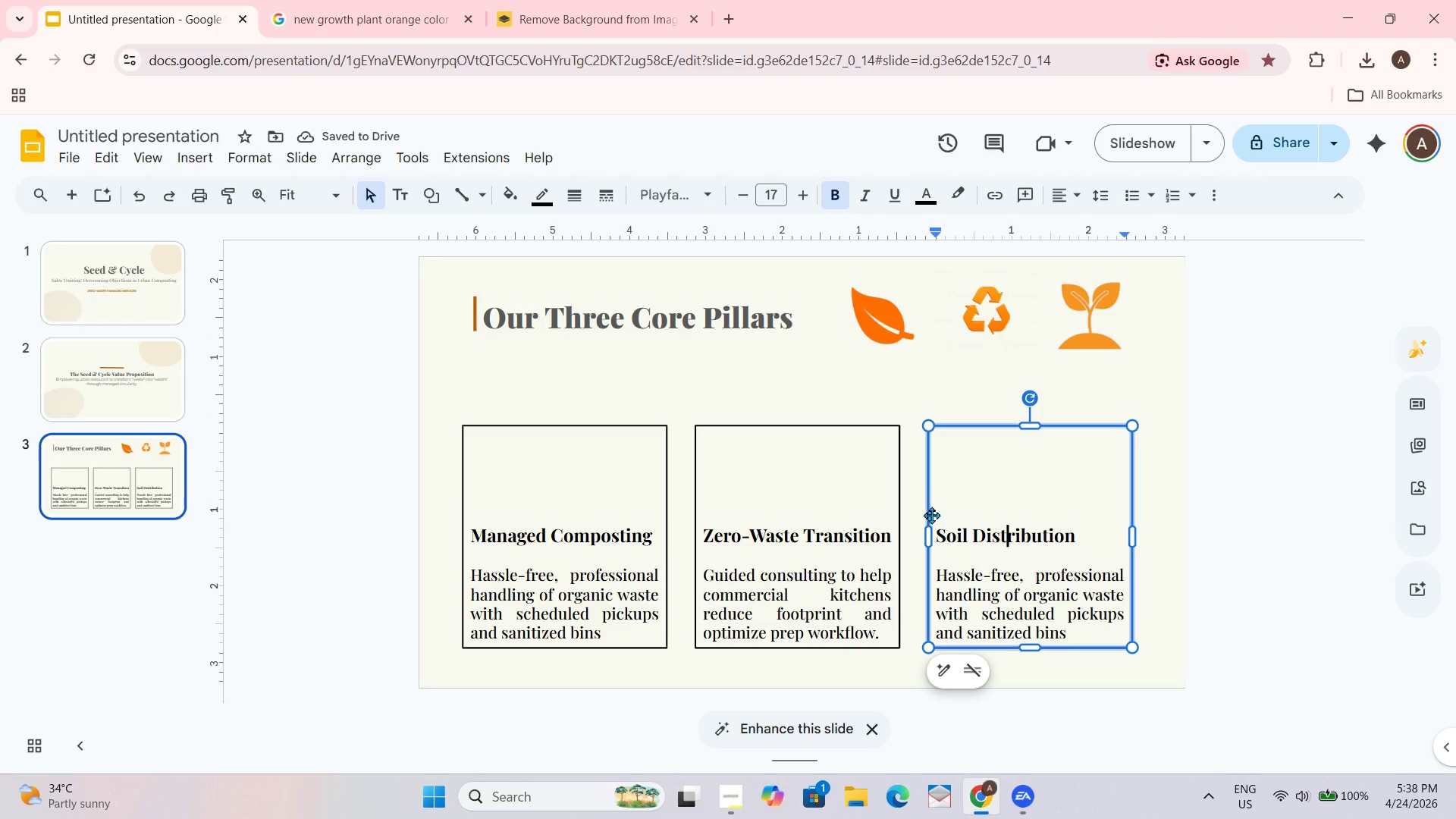 
left_click([937, 529])
 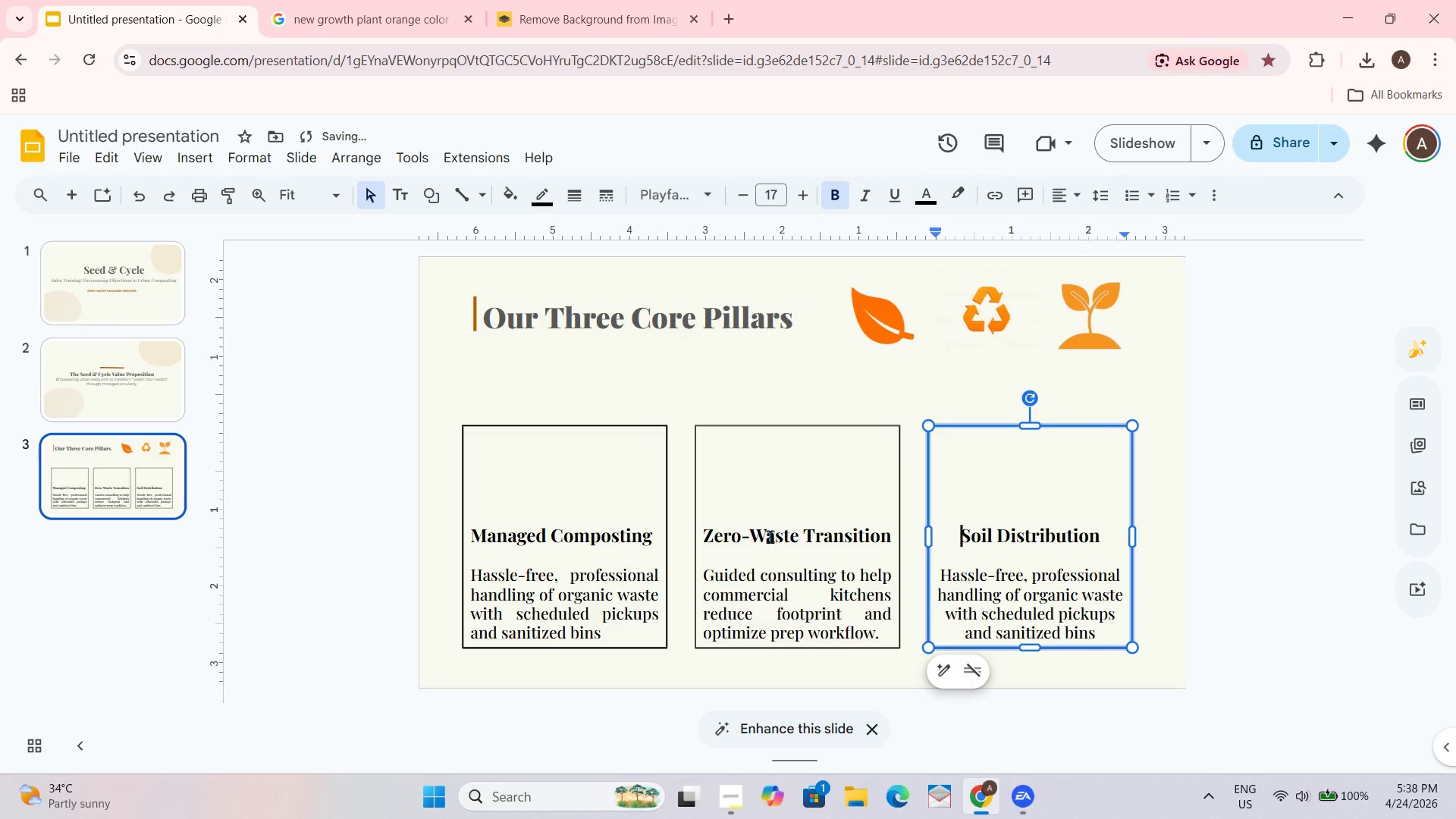 
left_click([752, 530])
 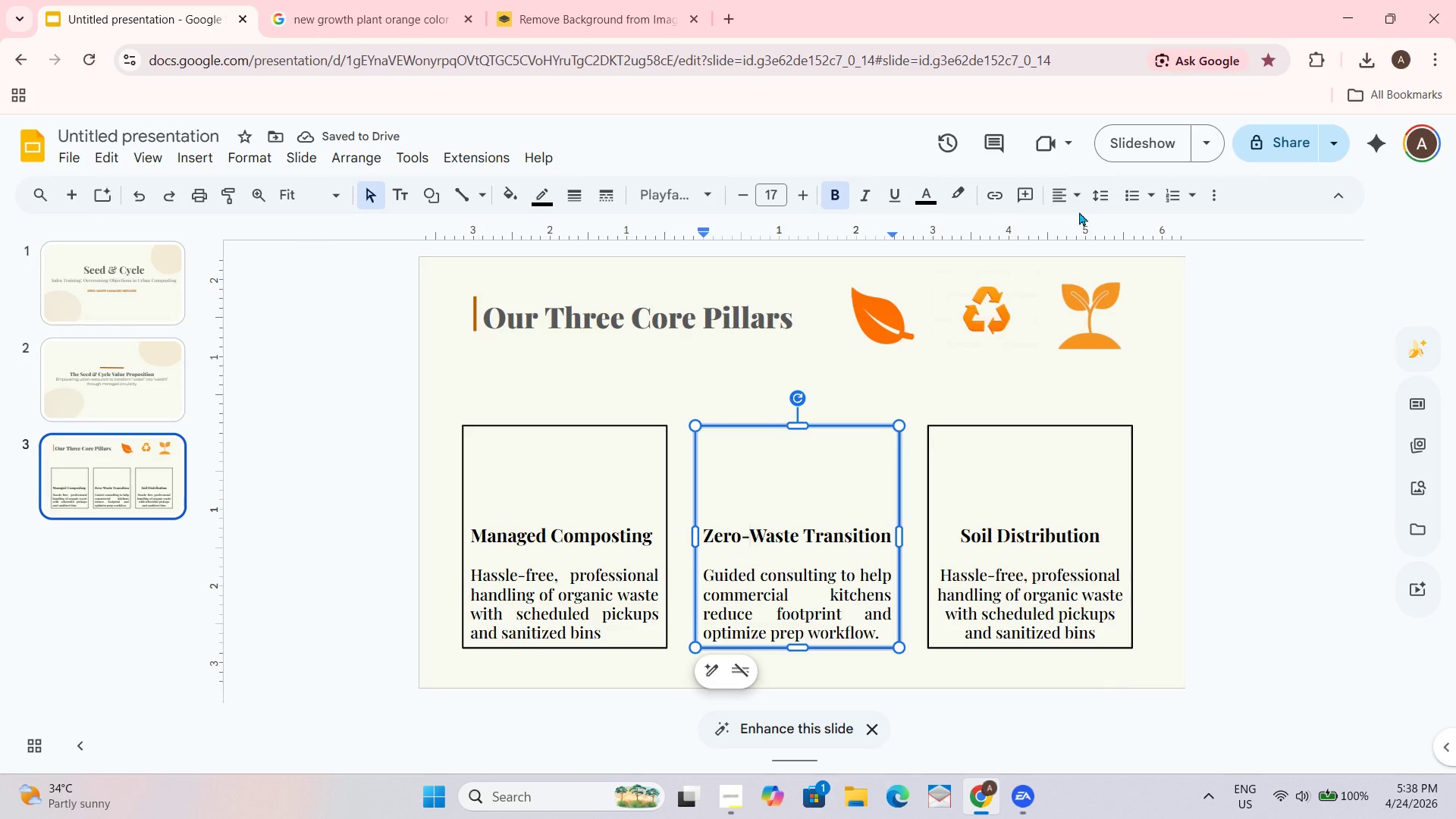 
left_click([1078, 202])
 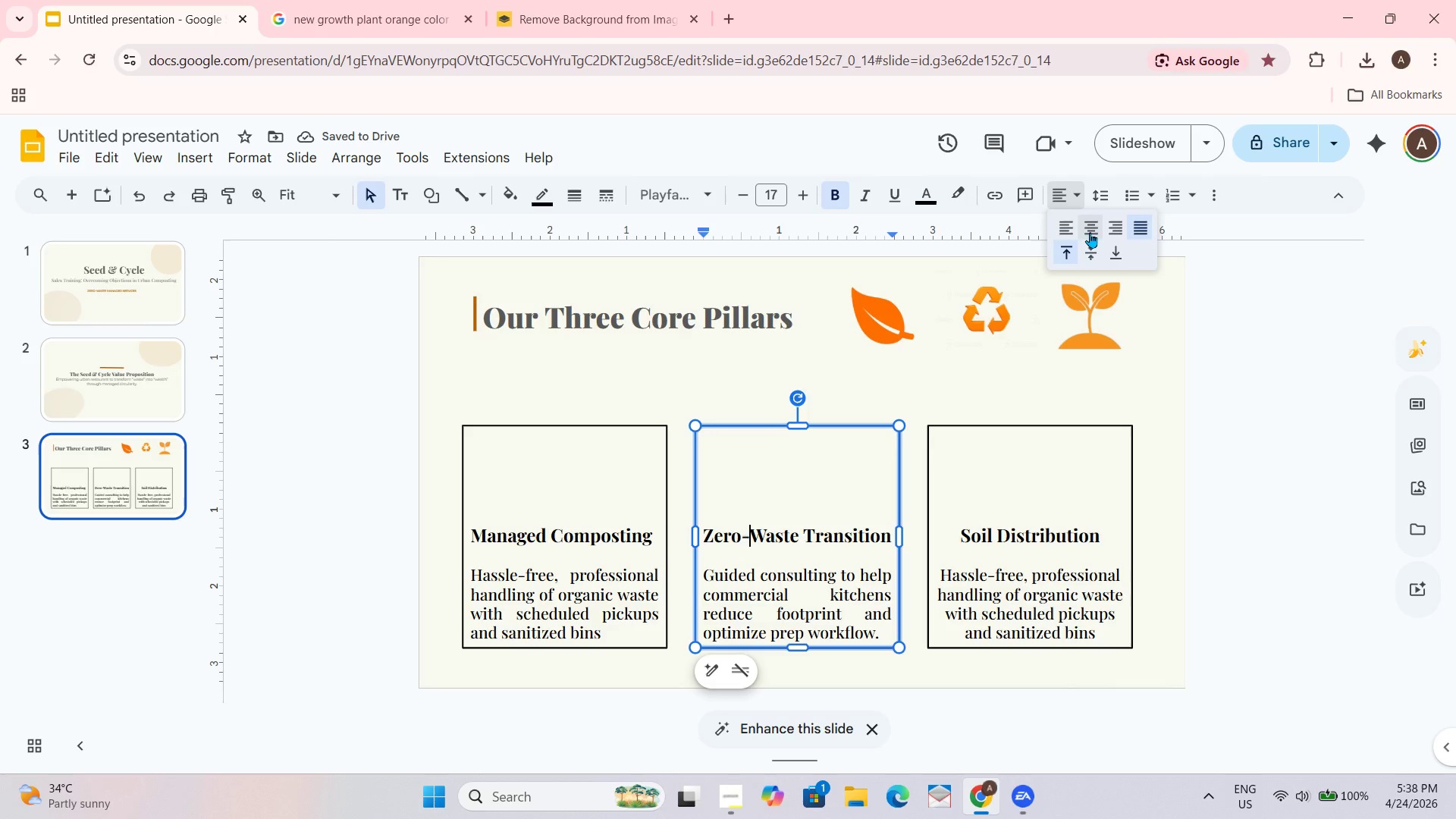 
left_click([1092, 225])
 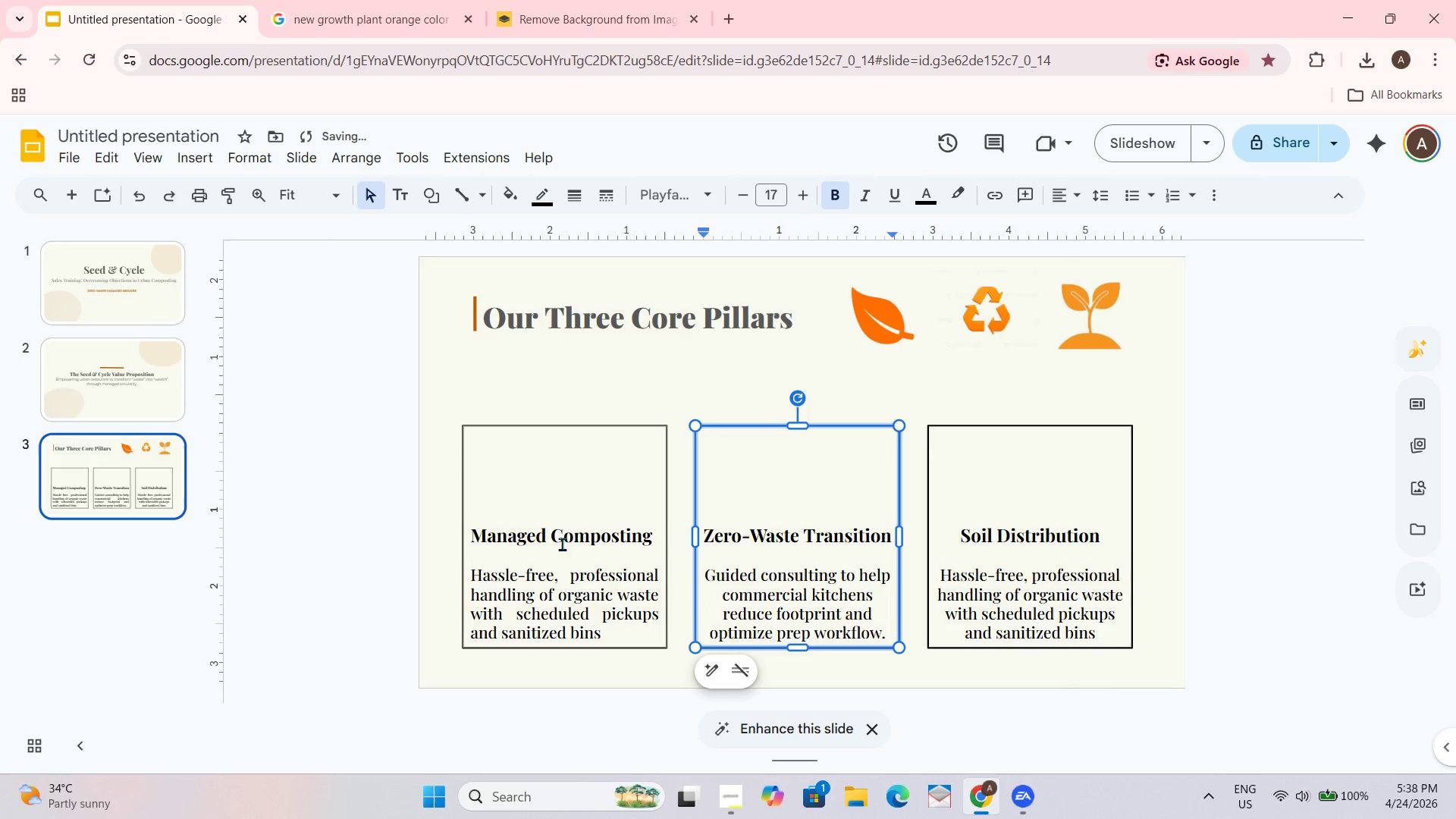 
left_click([562, 534])
 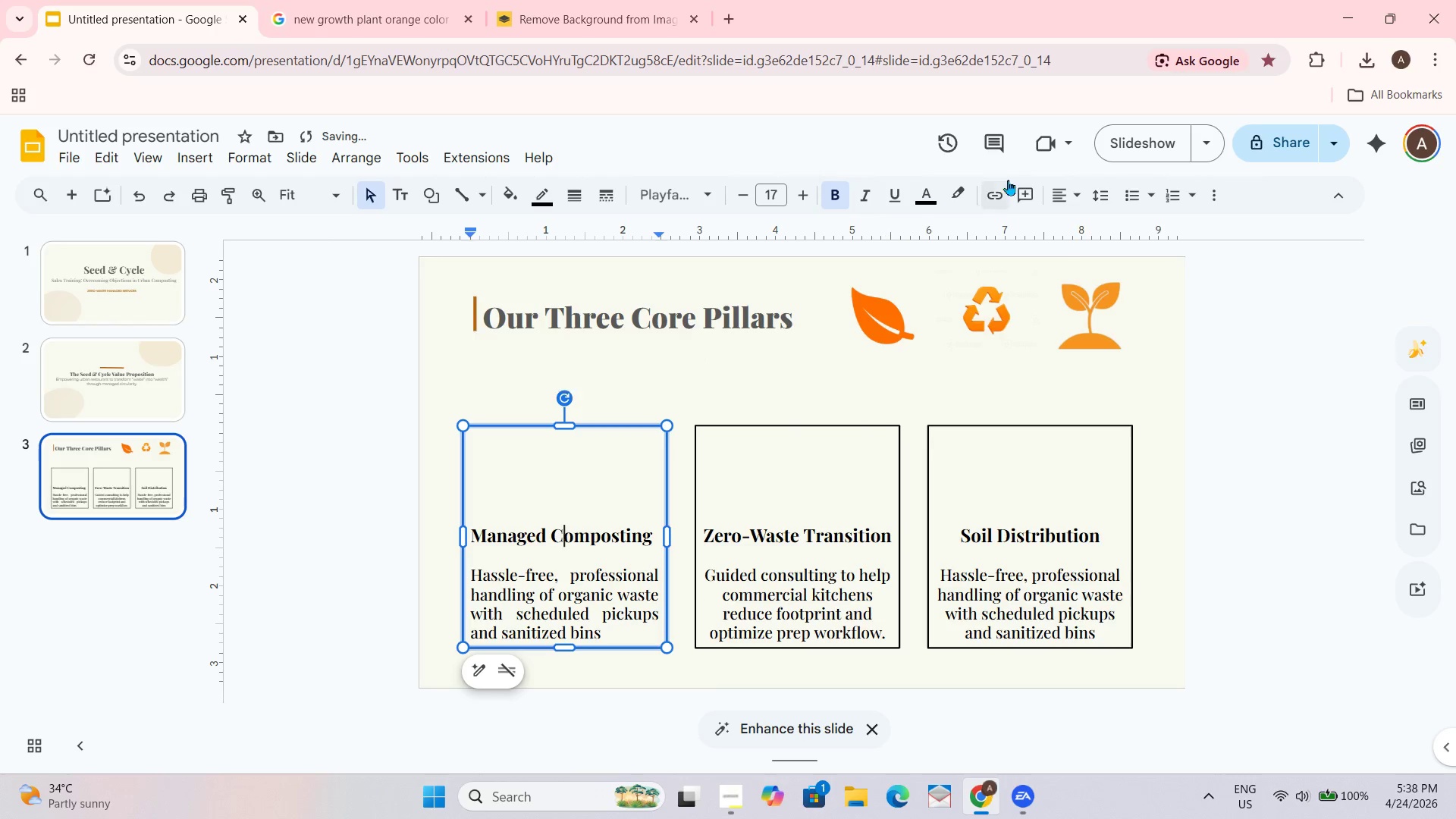 
left_click([1073, 184])
 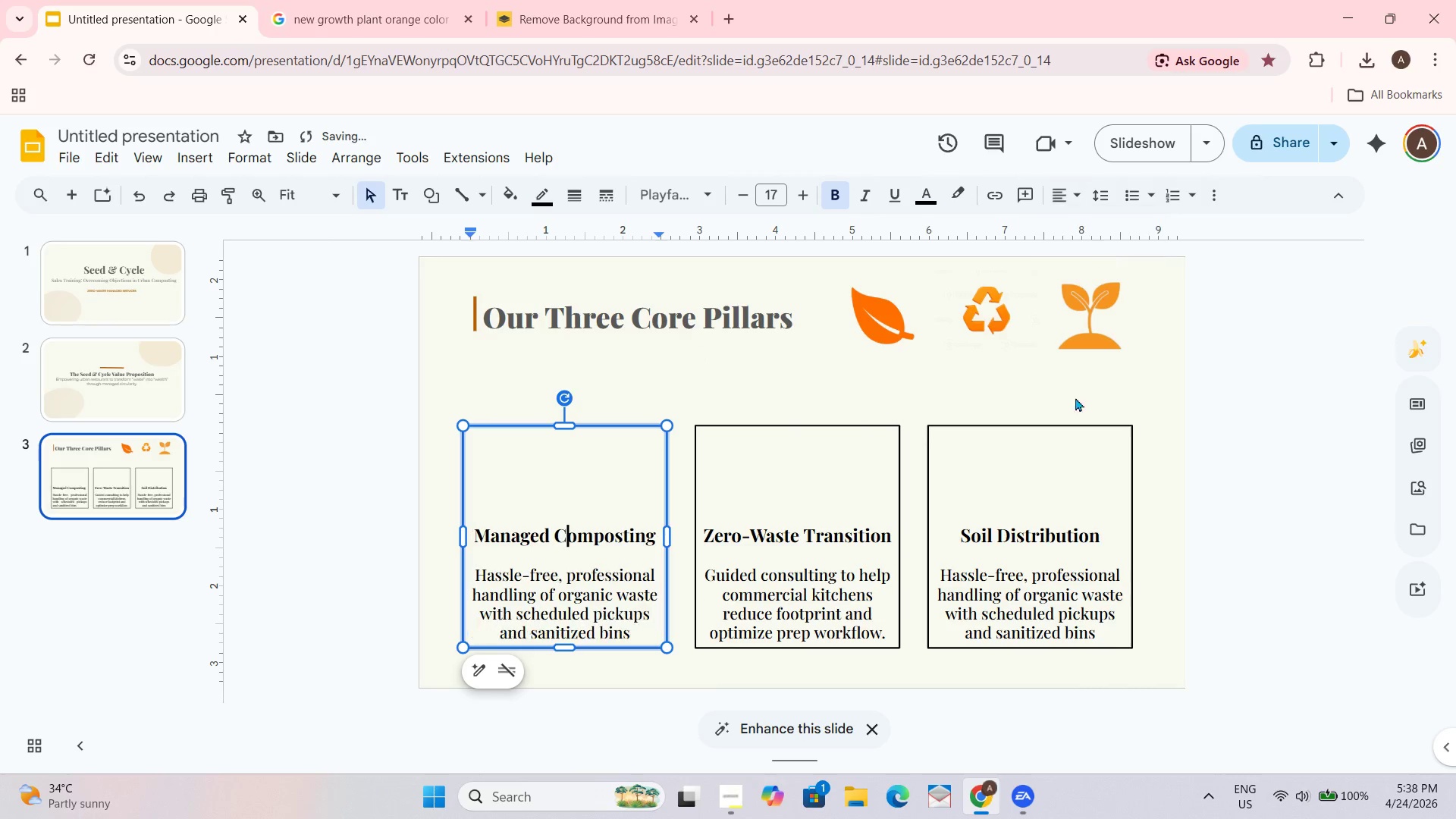 
double_click([1201, 561])
 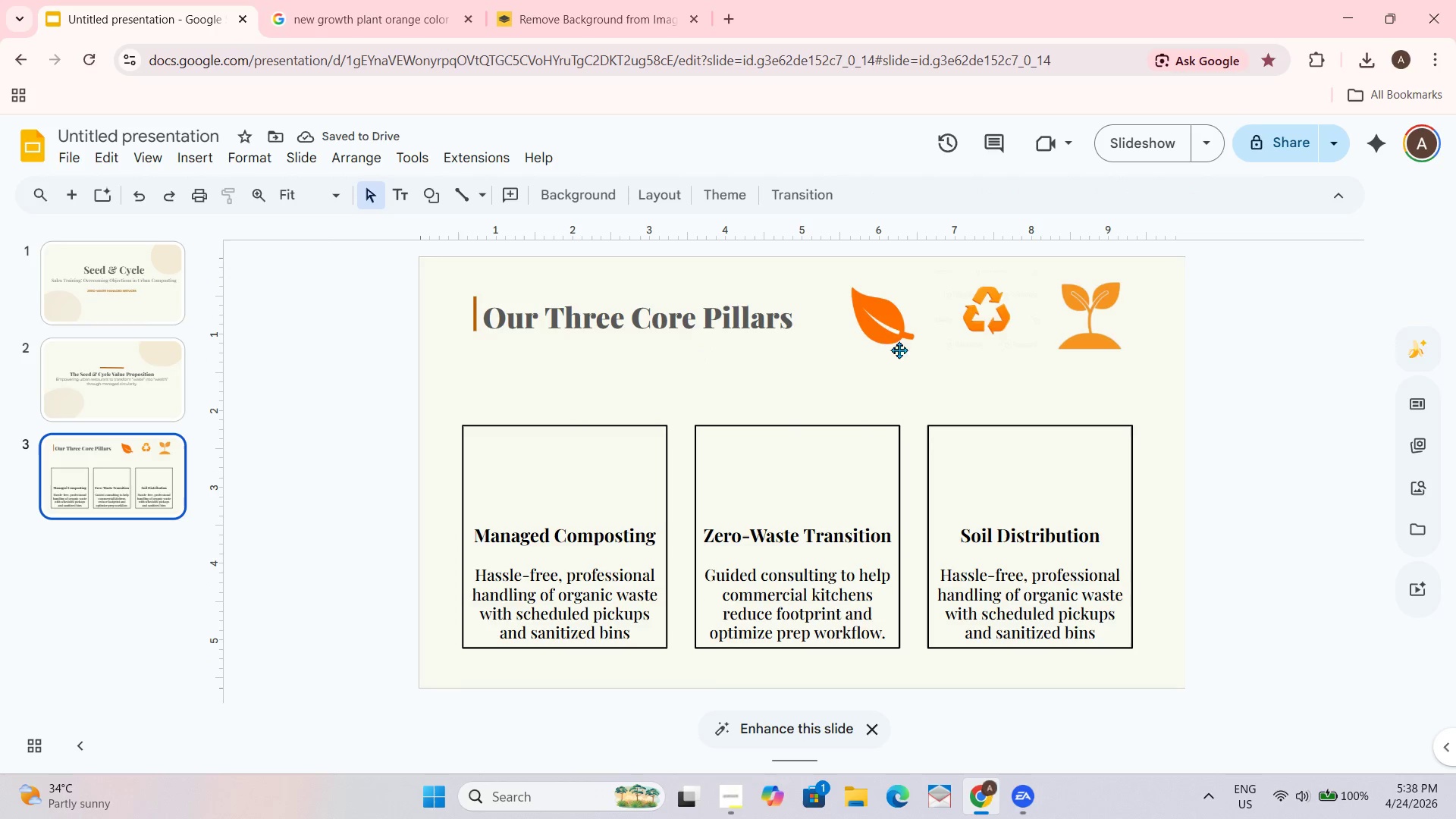 
left_click_drag(start_coordinate=[890, 328], to_coordinate=[886, 338])
 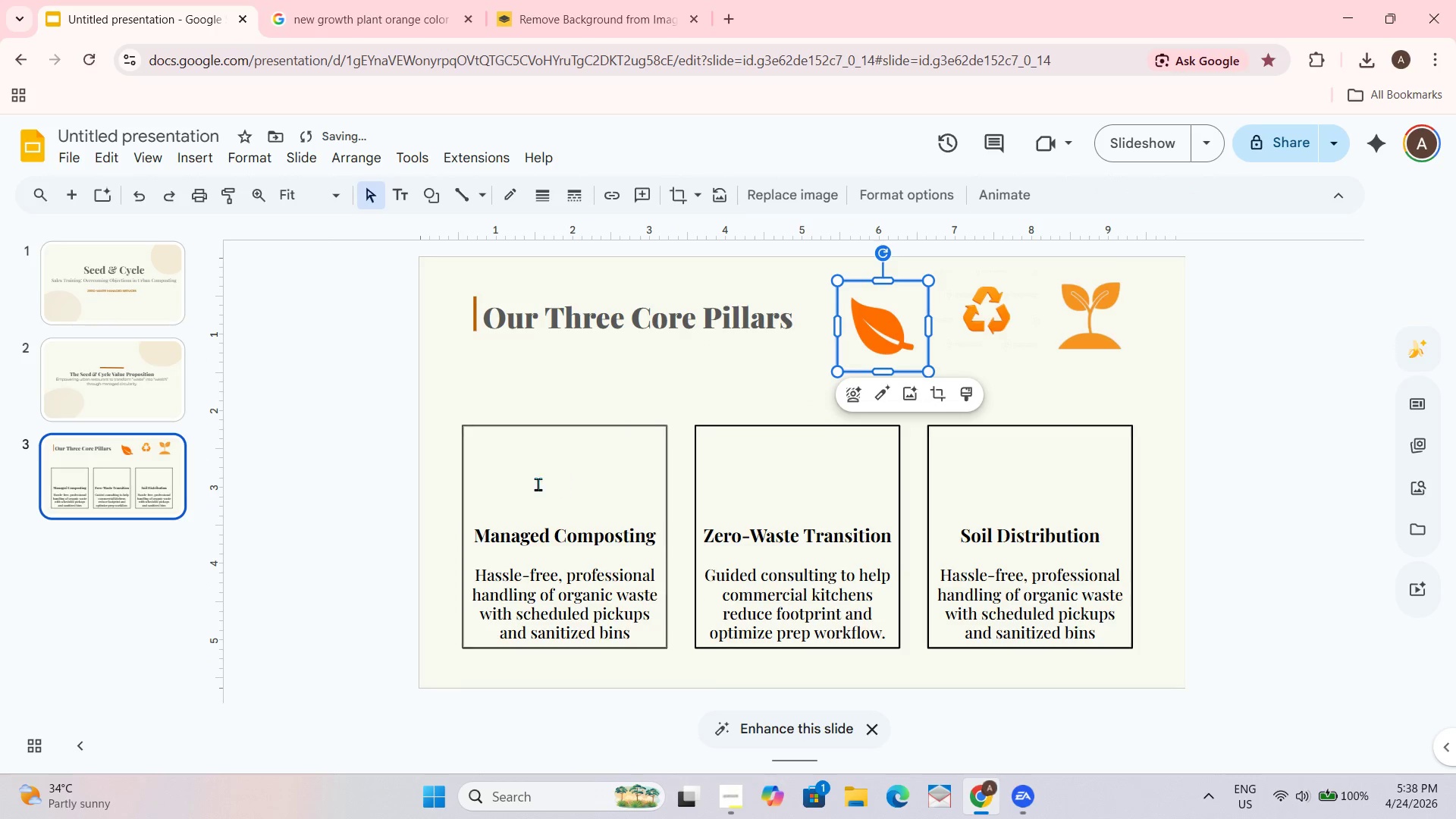 
left_click([538, 484])
 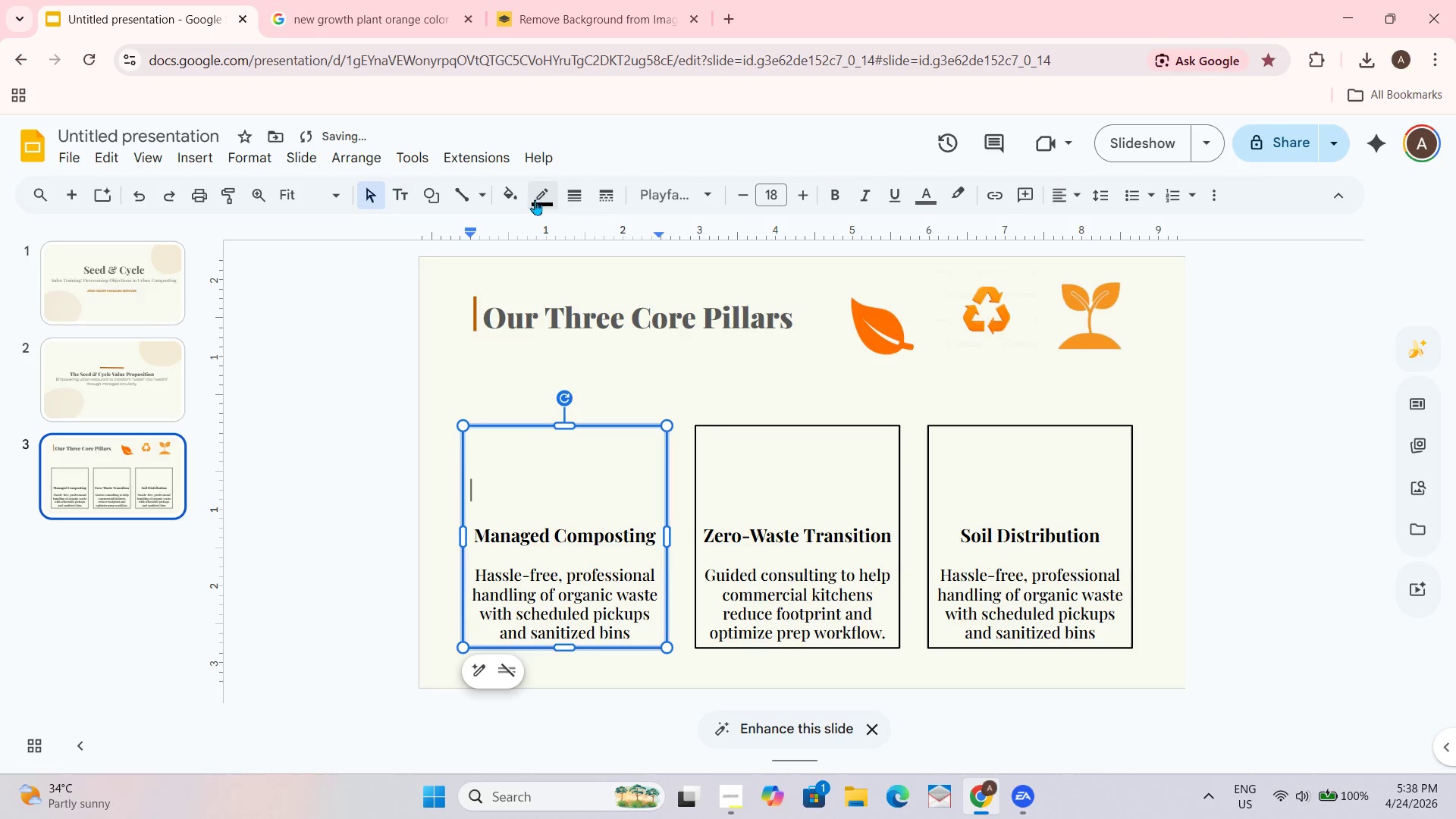 
left_click([509, 193])
 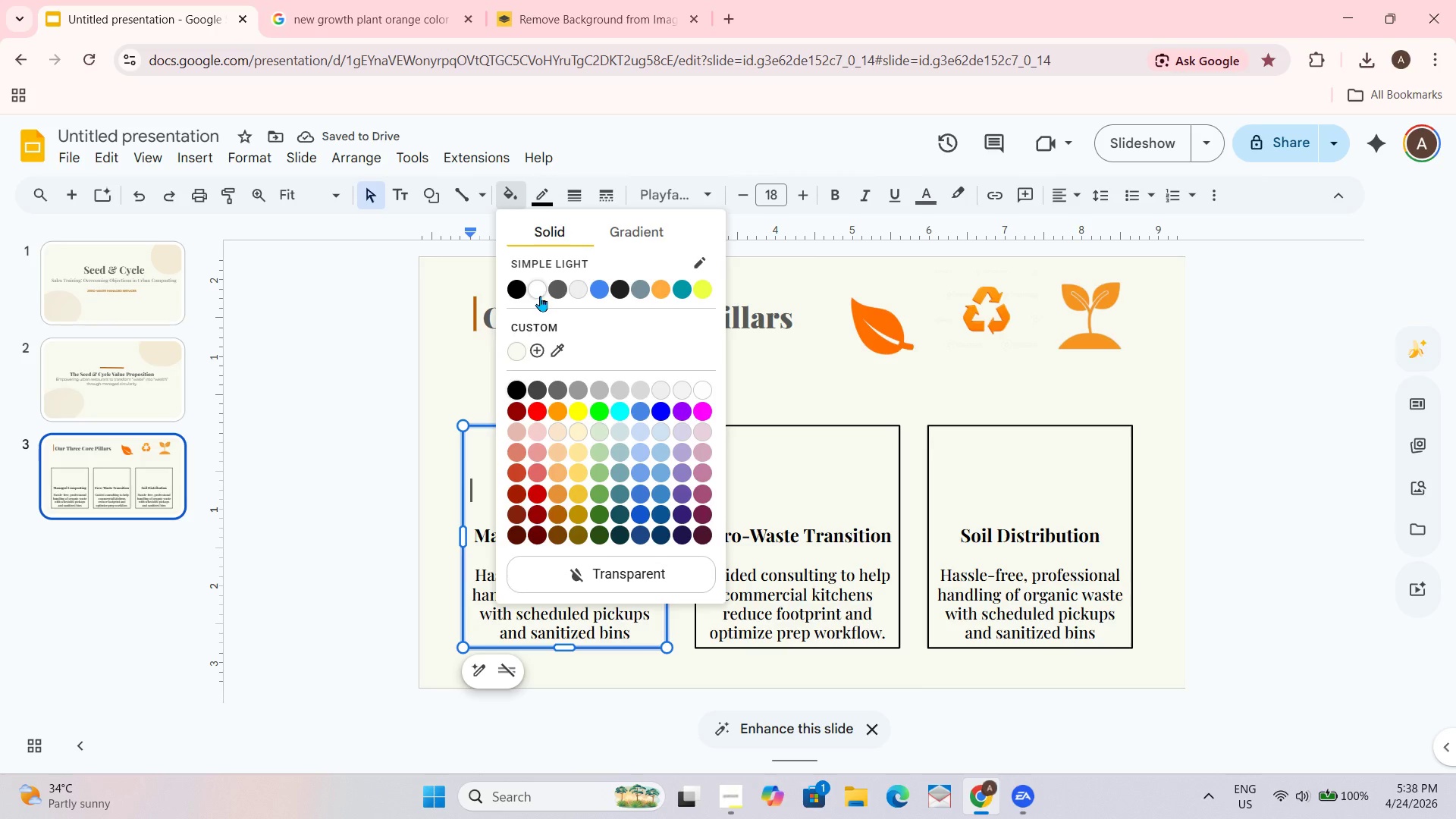 
left_click([540, 293])
 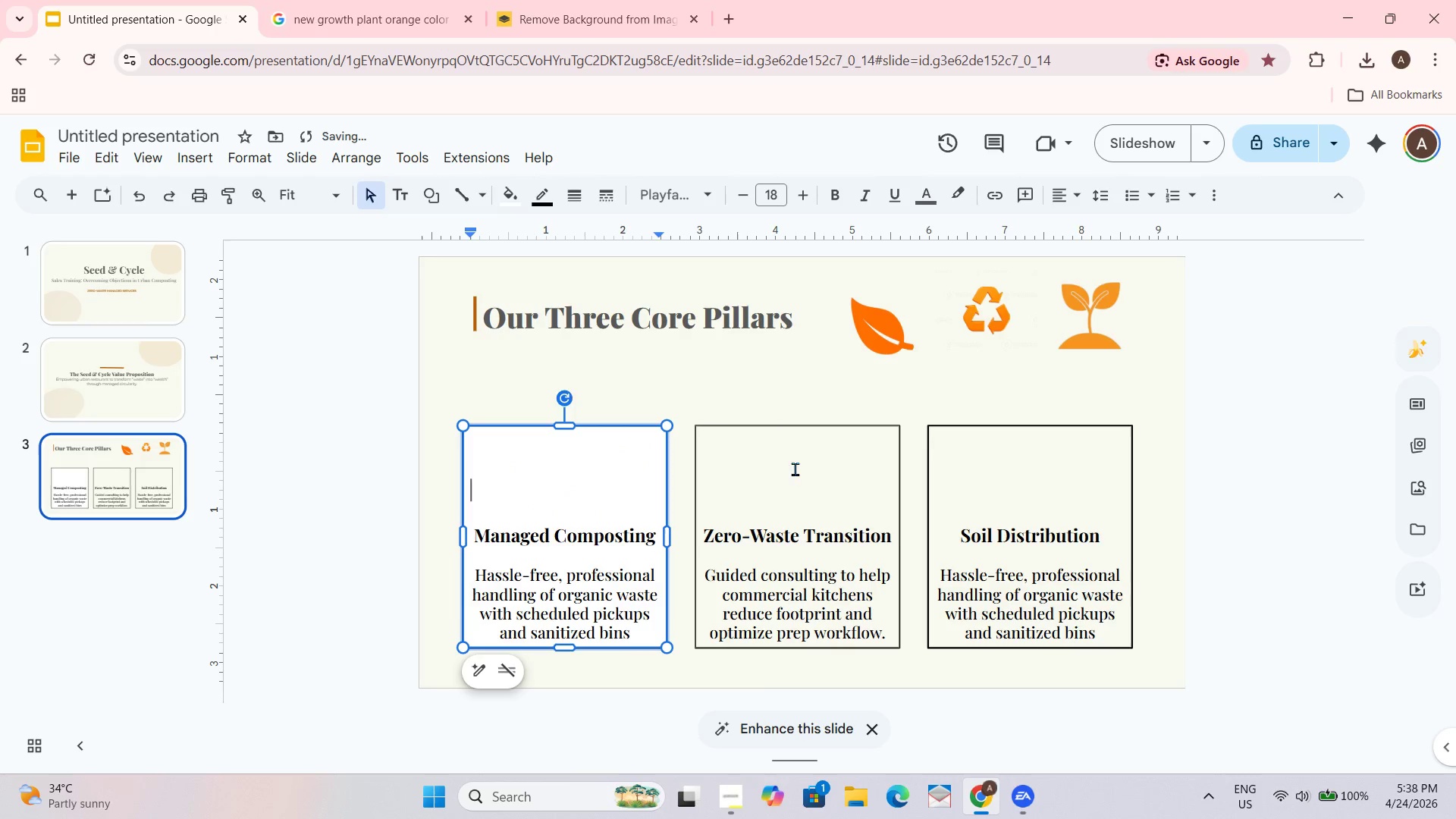 
left_click([802, 483])
 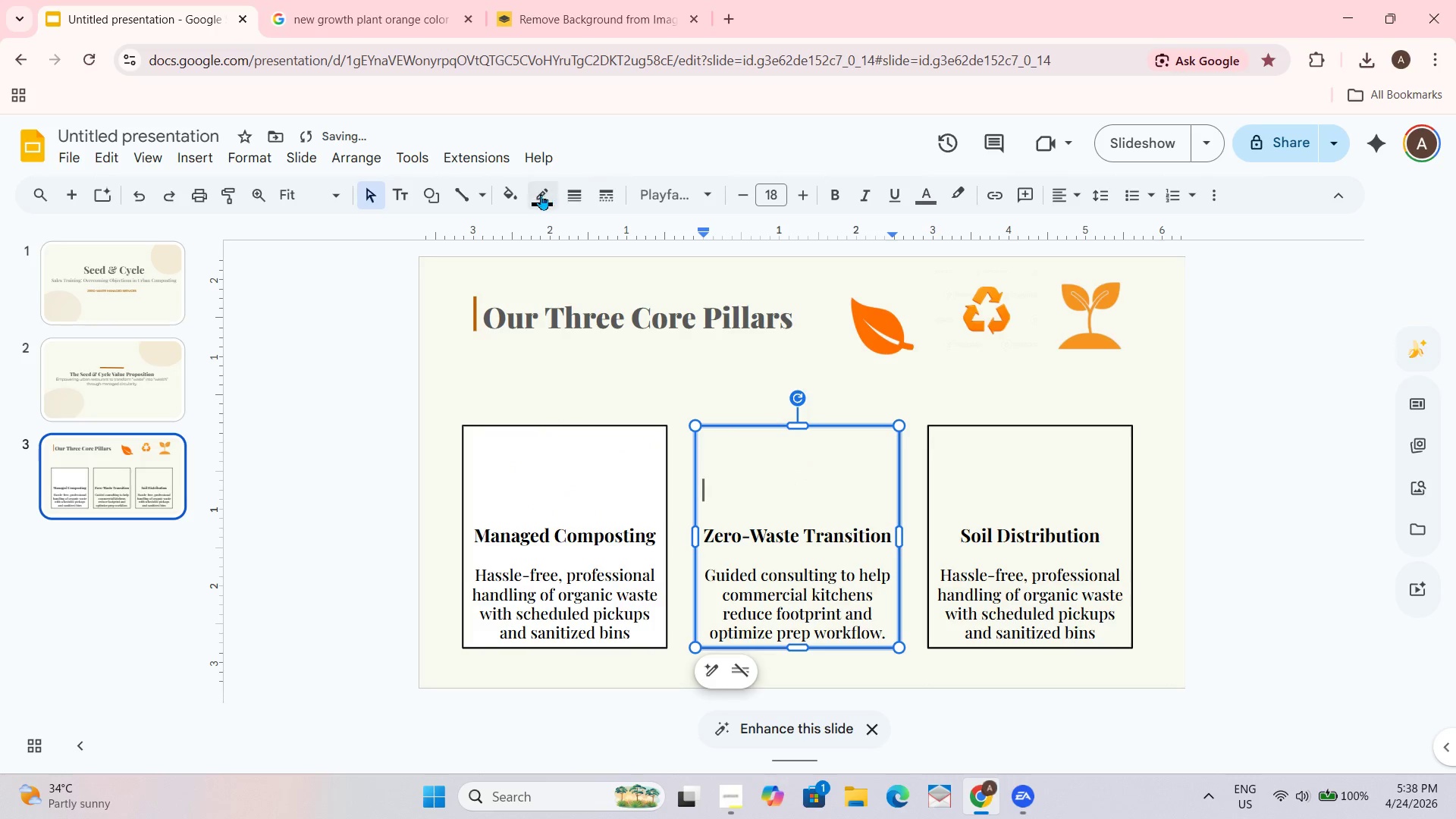 
left_click([535, 201])
 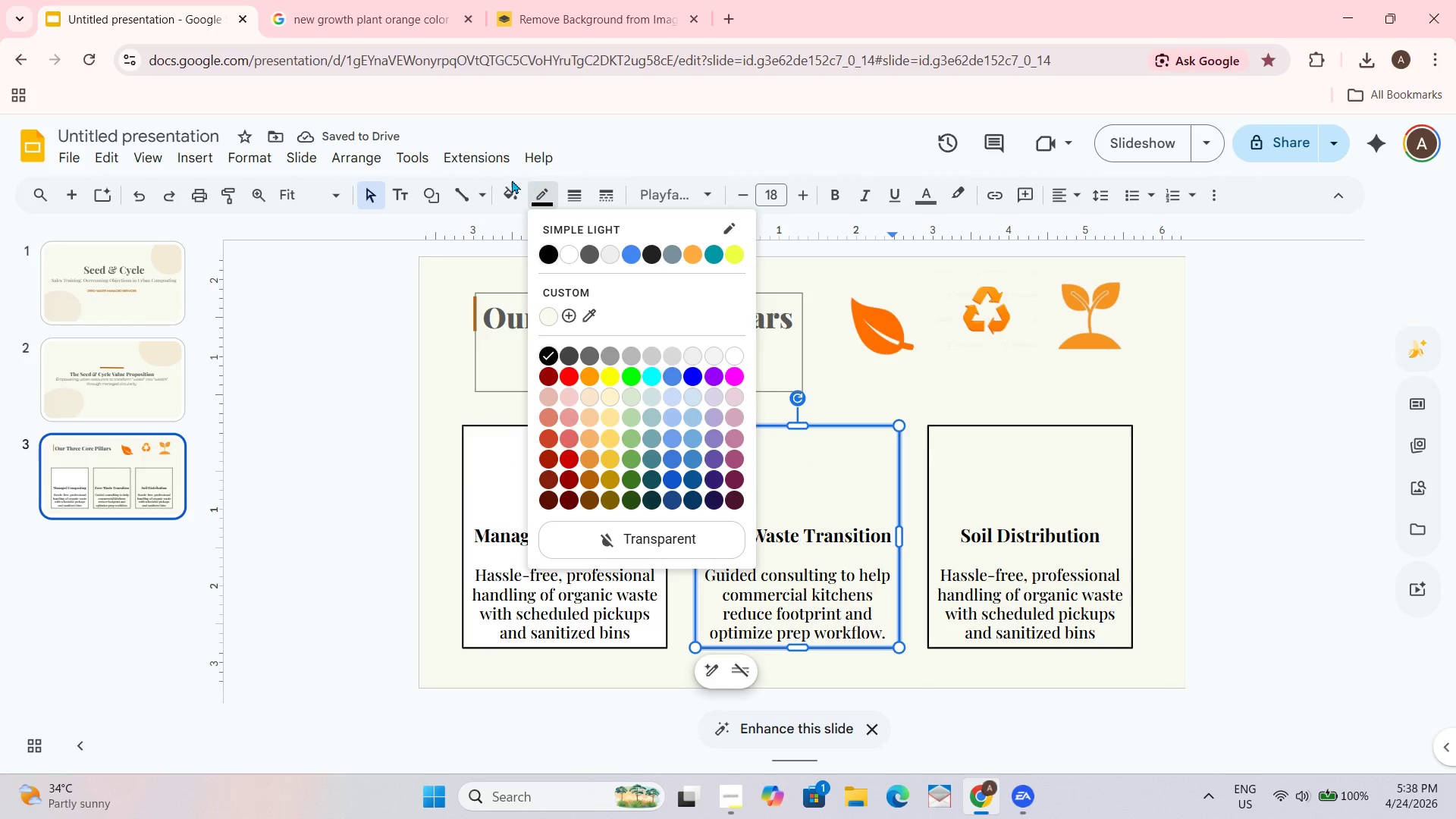 
left_click([508, 200])
 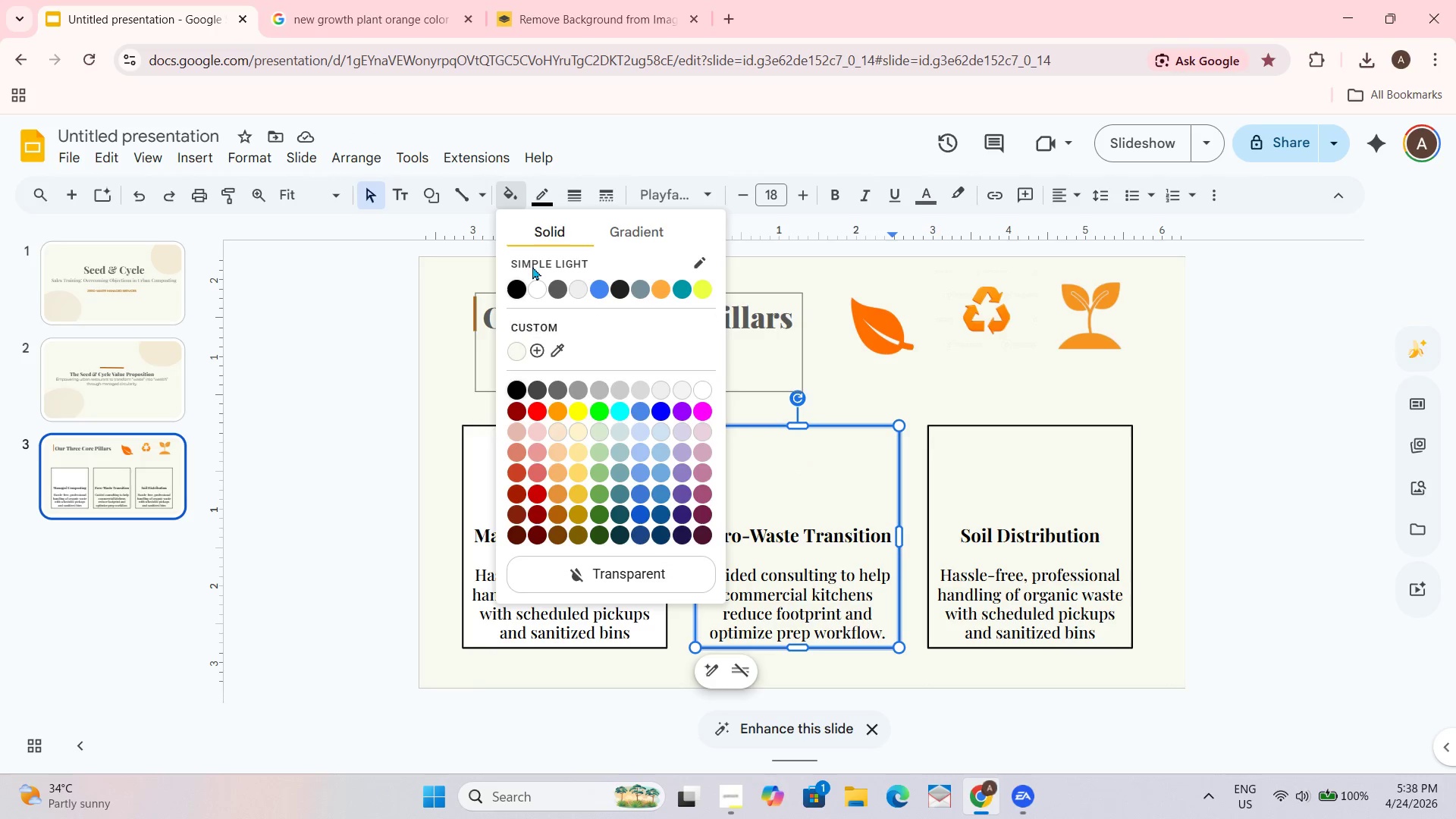 
left_click([541, 290])
 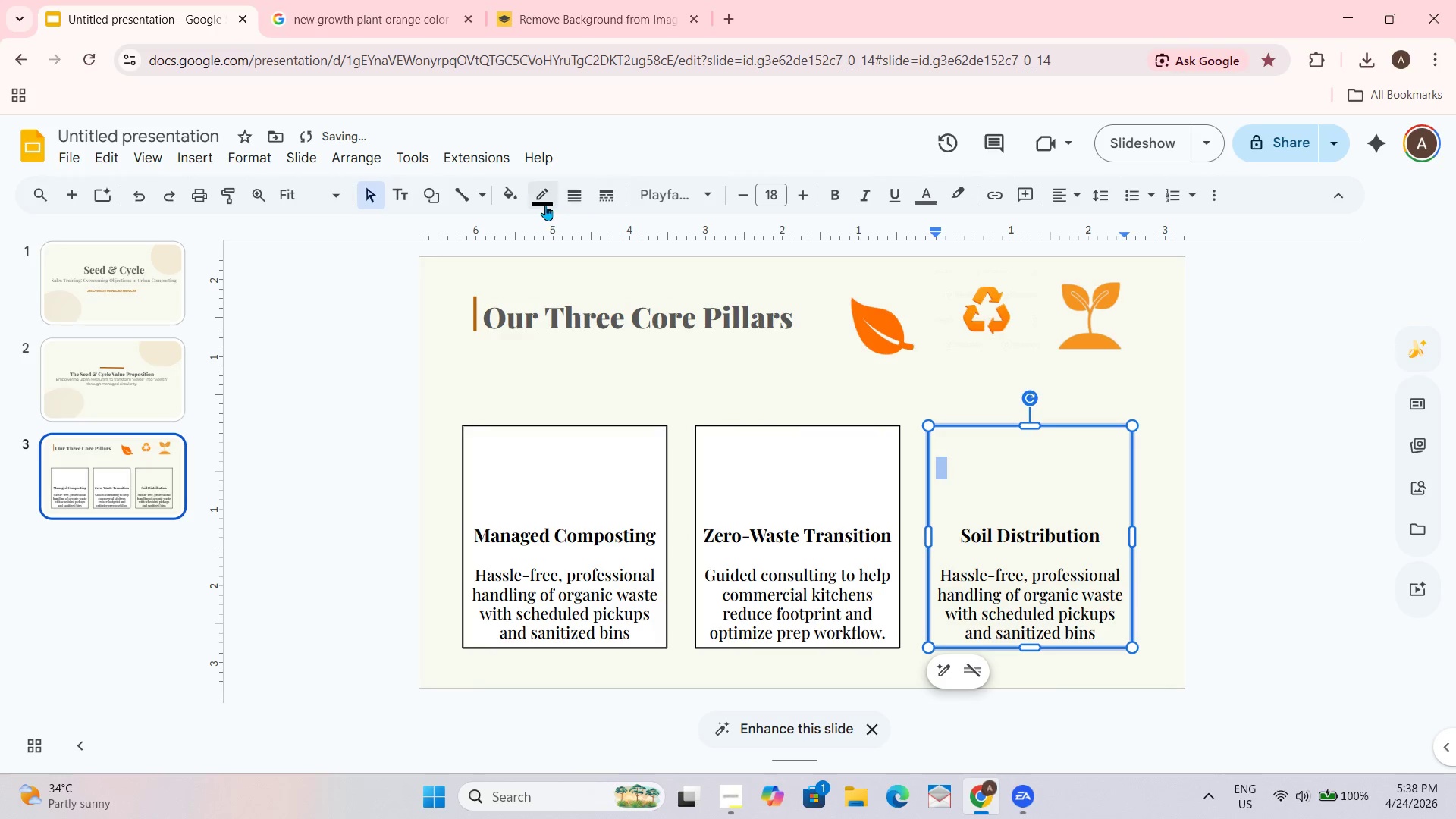 
left_click([513, 195])
 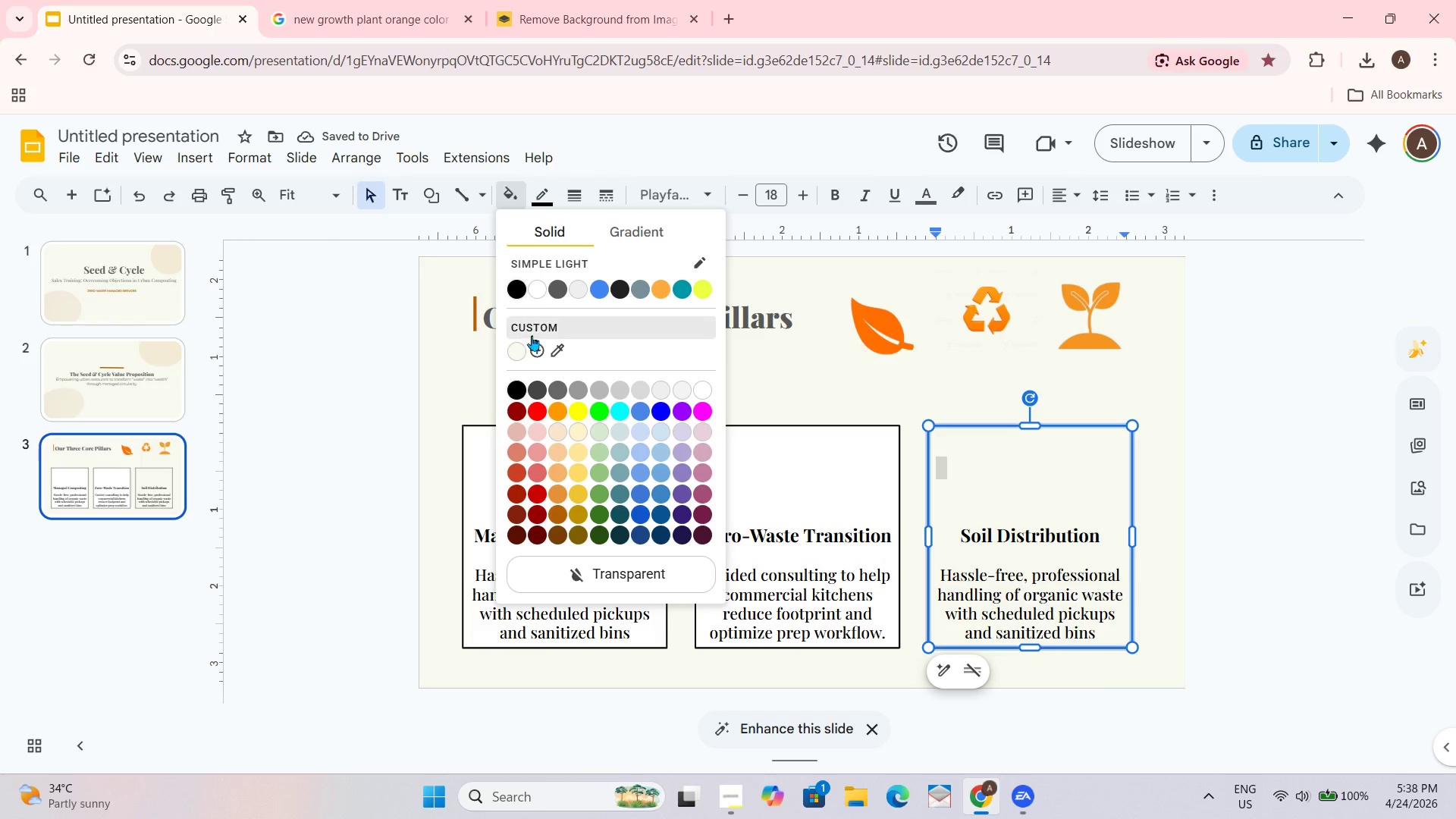 
left_click([536, 294])
 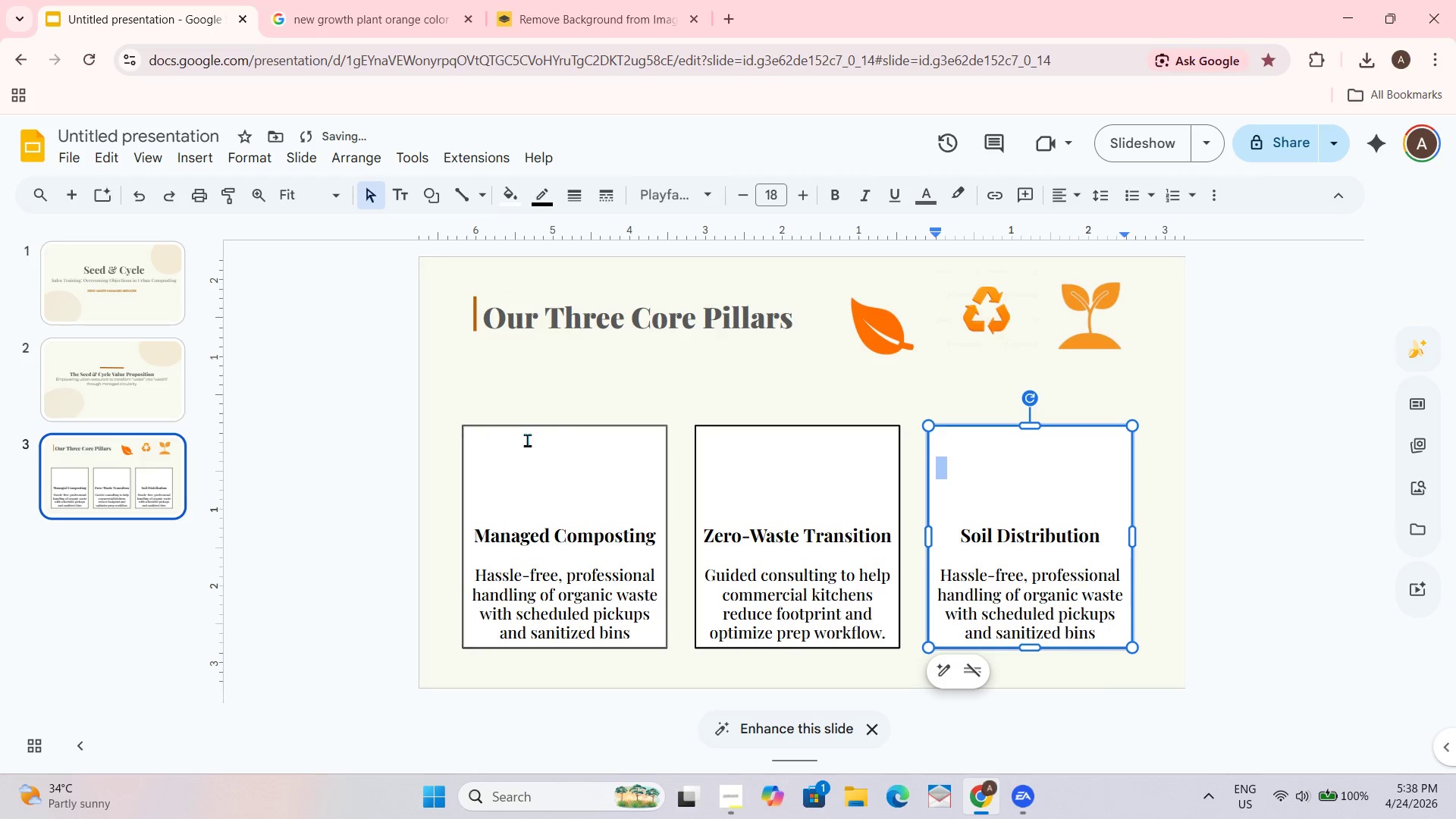 
left_click([526, 435])
 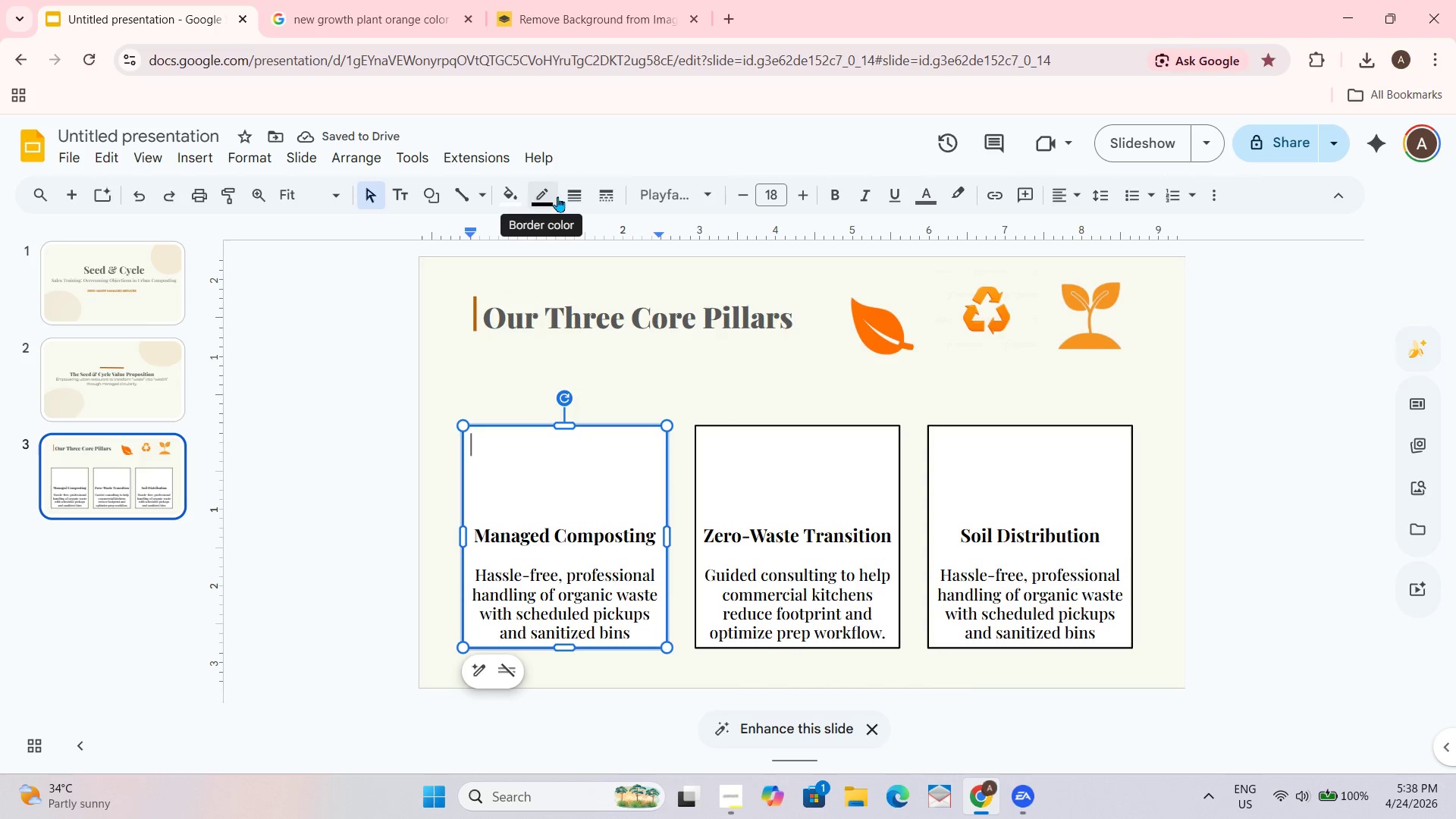 
left_click([548, 196])
 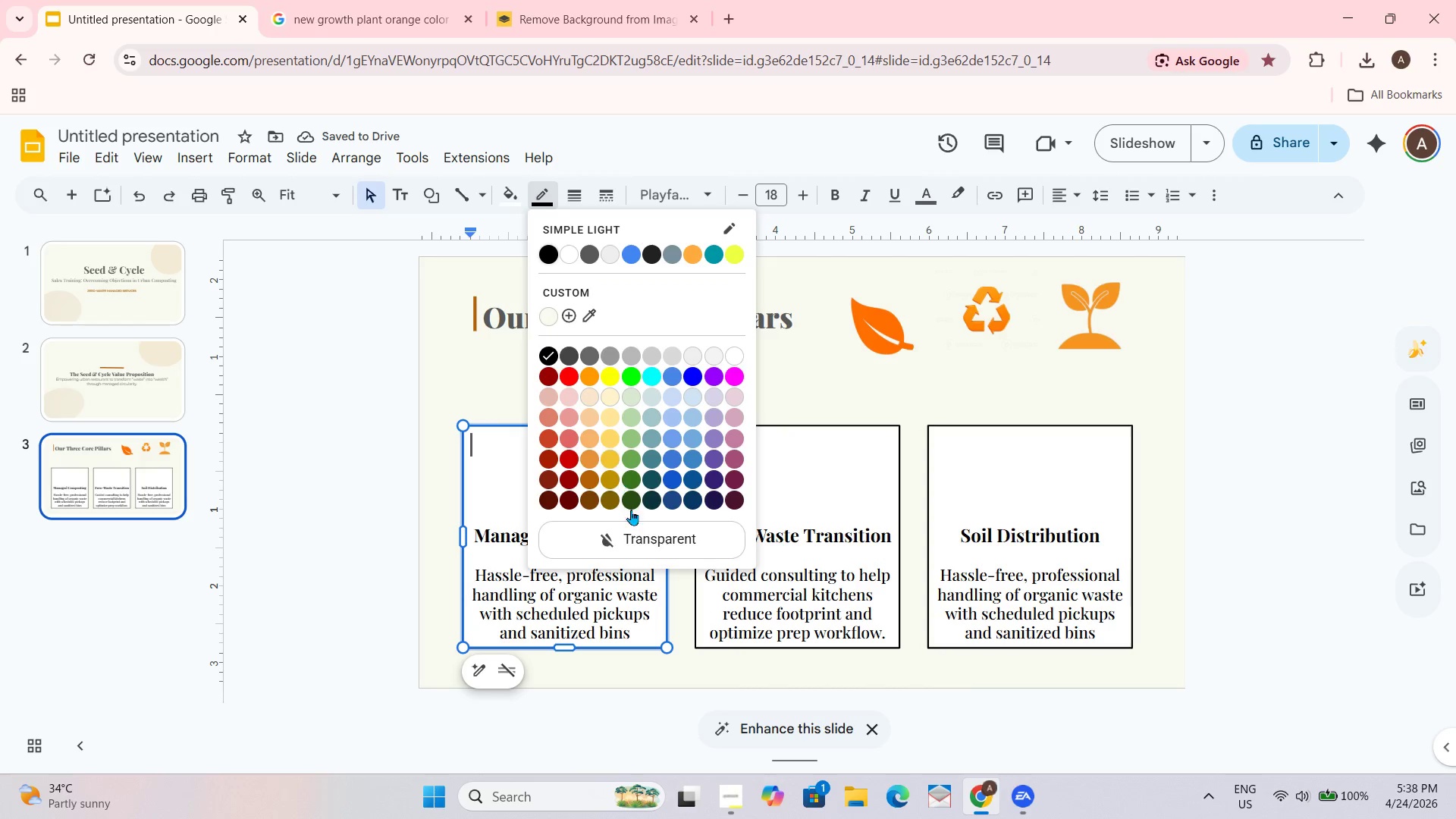 
left_click([632, 527])
 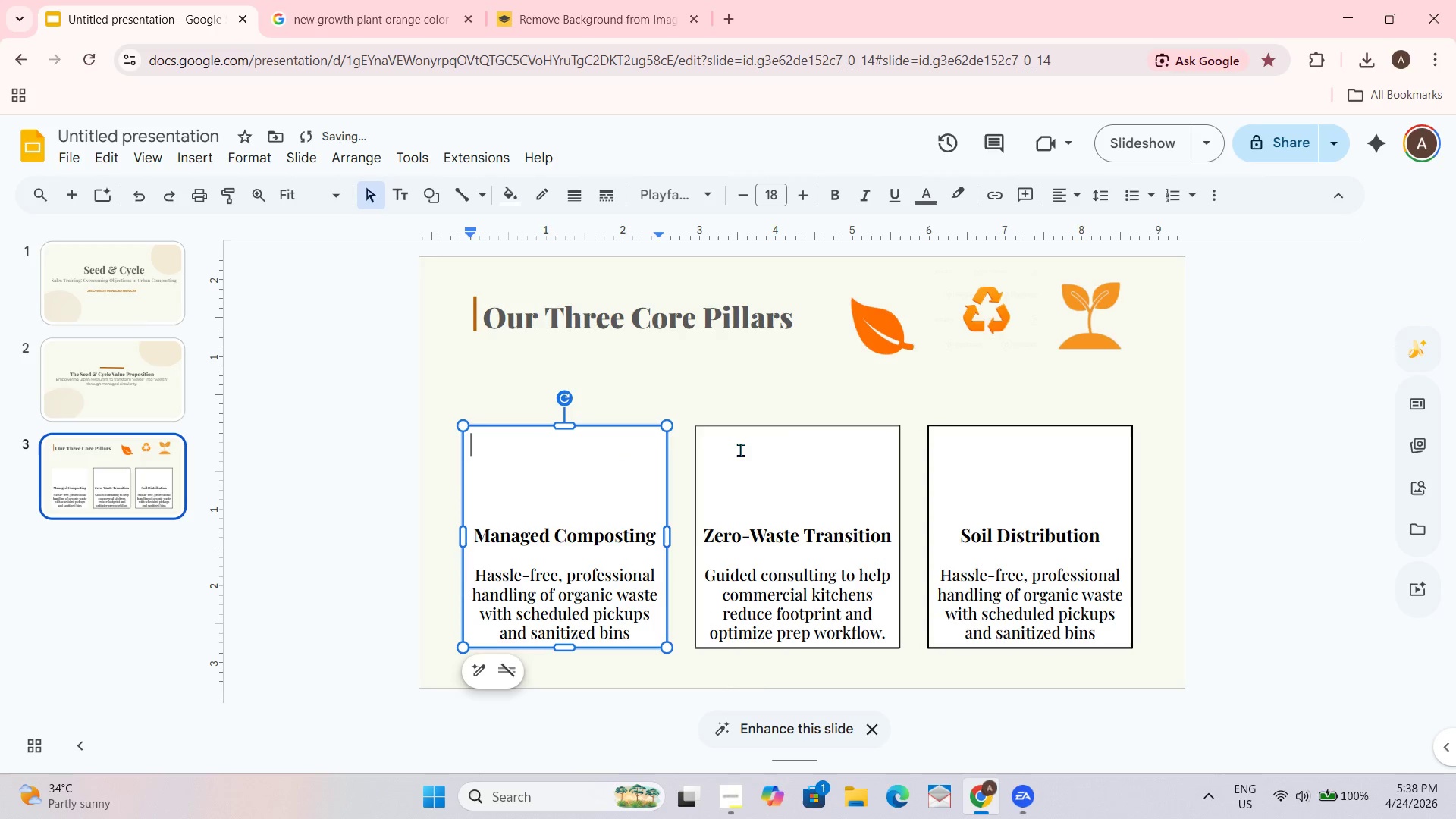 
left_click([742, 450])
 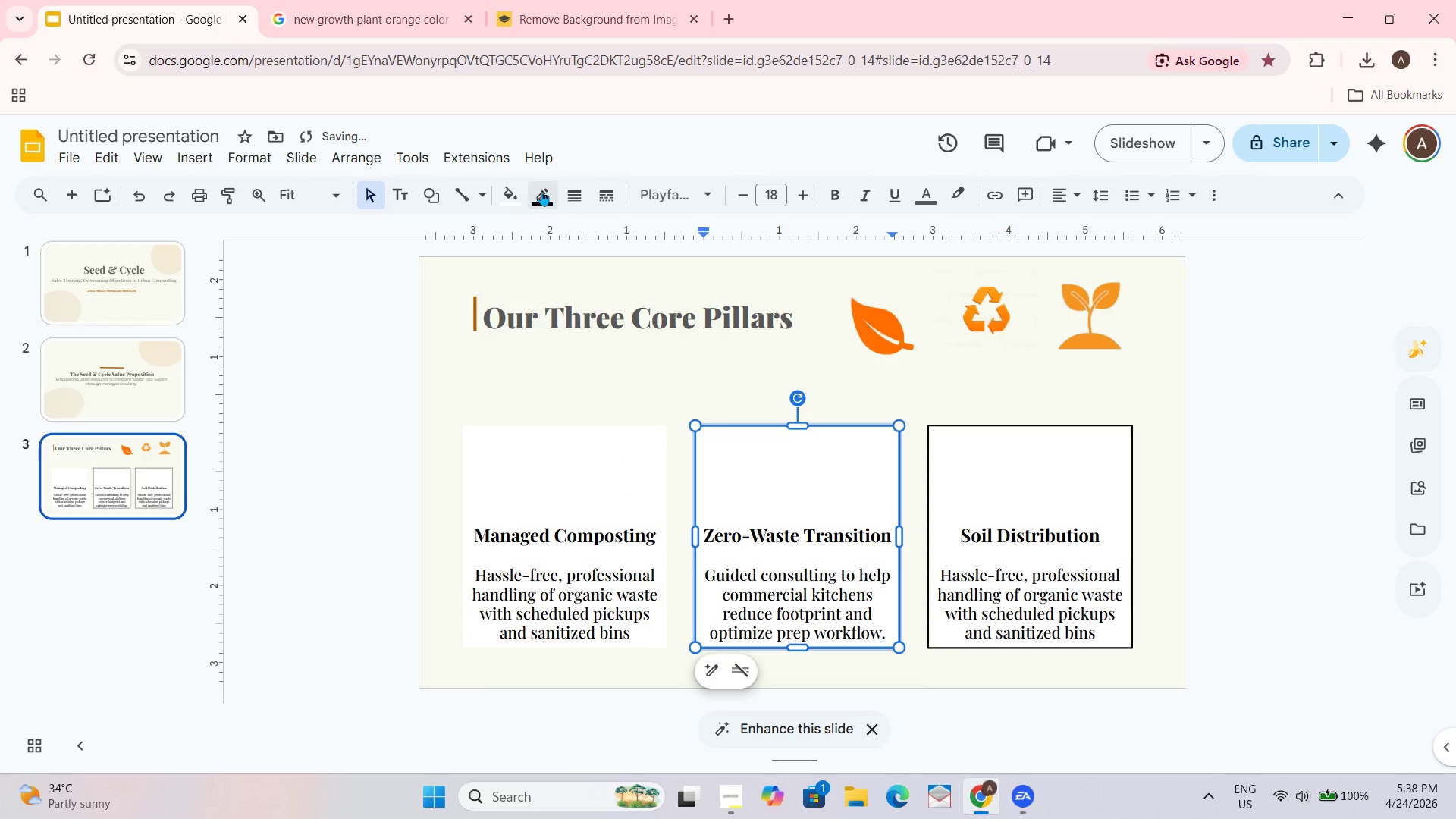 
left_click([539, 190])
 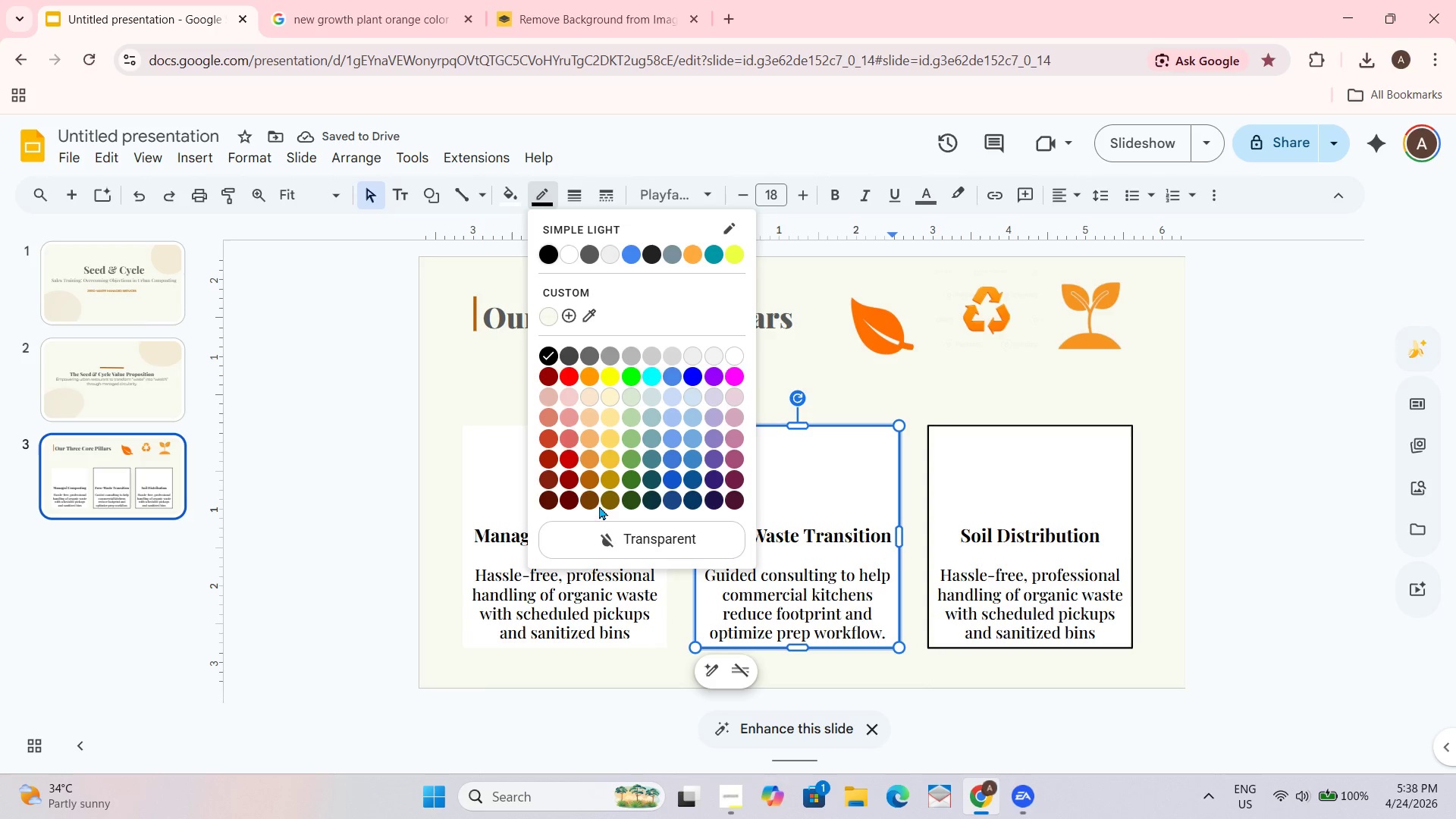 
left_click([612, 535])
 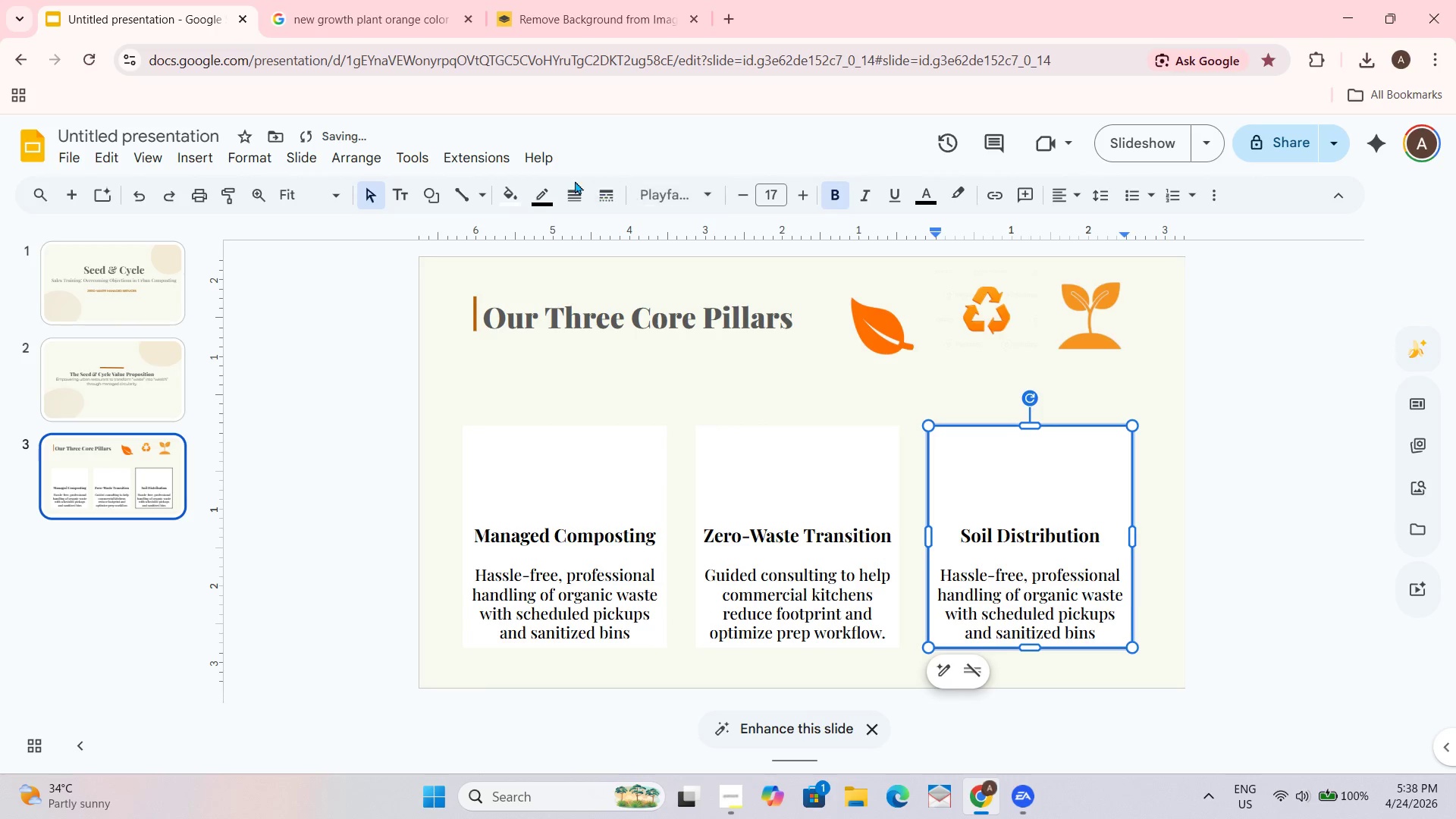 
left_click([545, 197])
 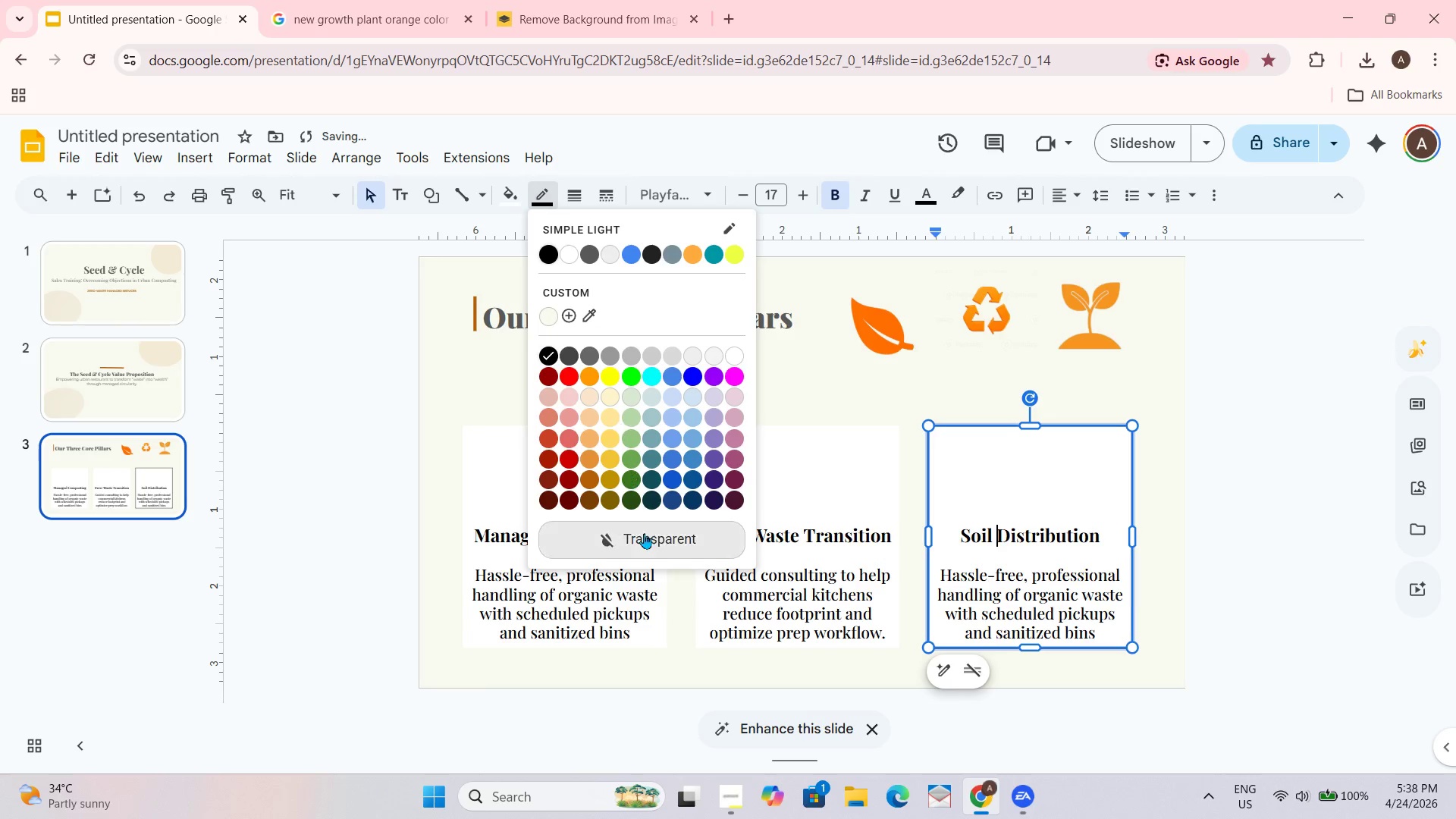 
left_click([644, 533])
 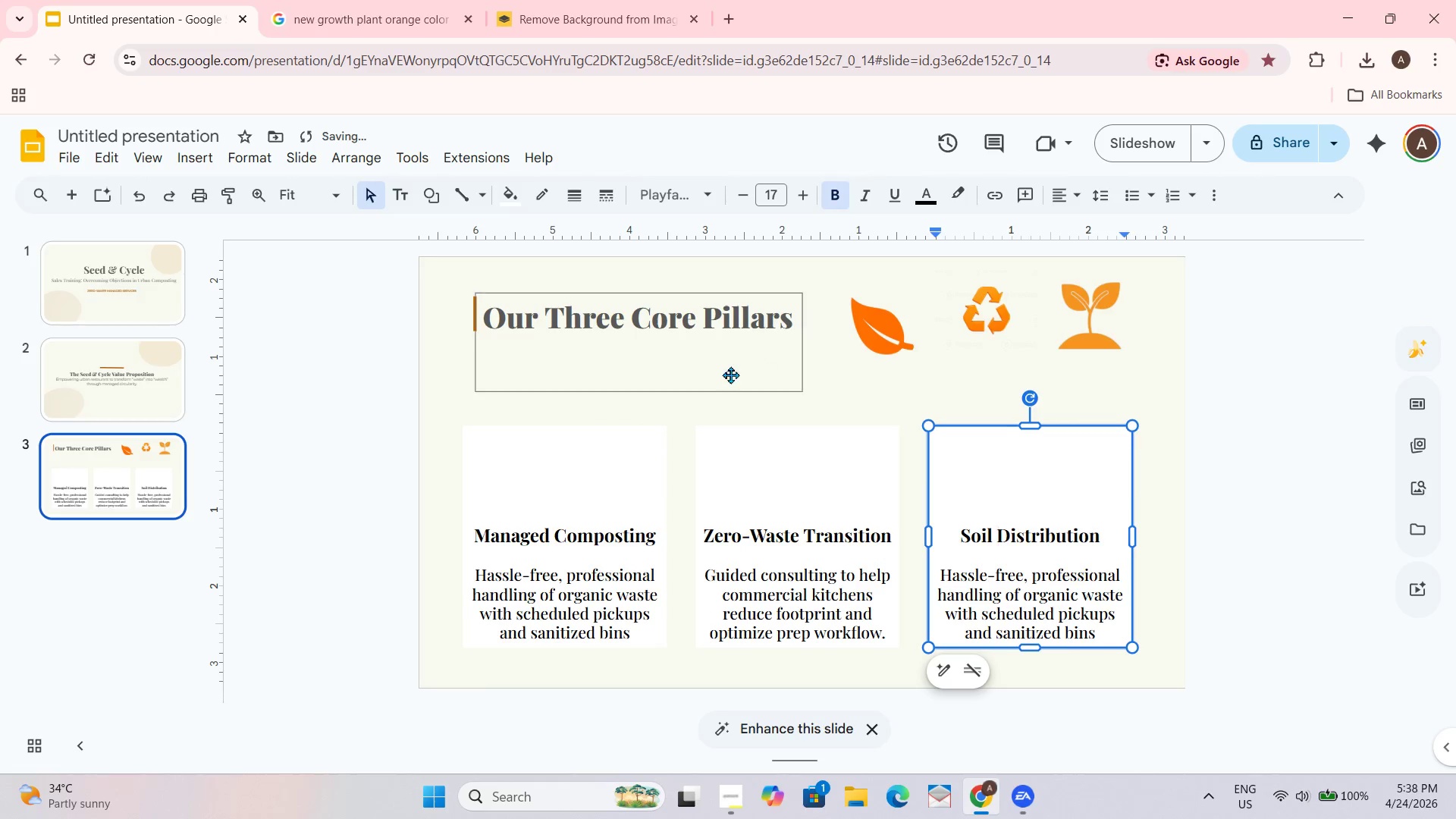 
left_click([730, 370])
 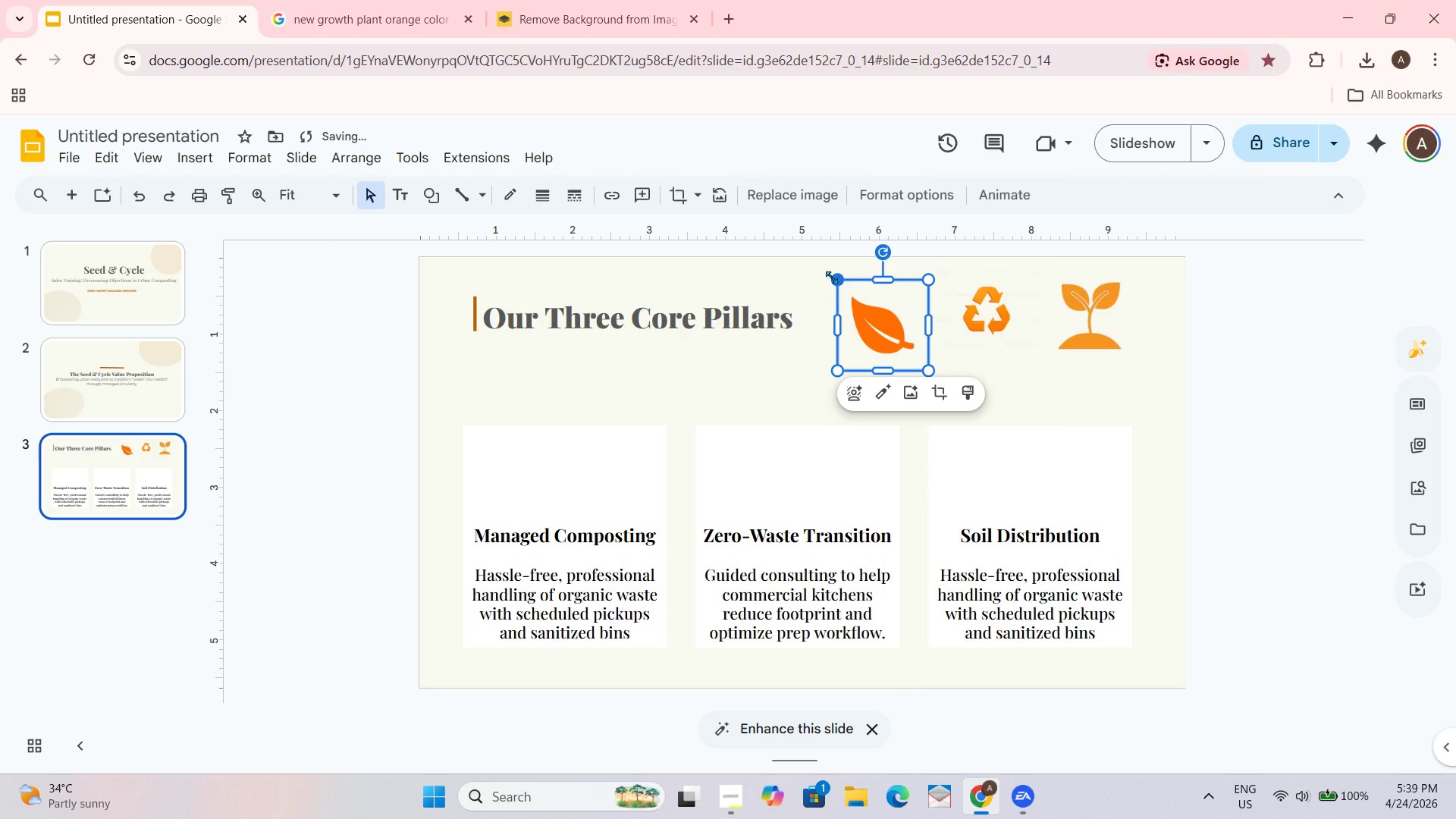 
left_click_drag(start_coordinate=[834, 282], to_coordinate=[860, 330])
 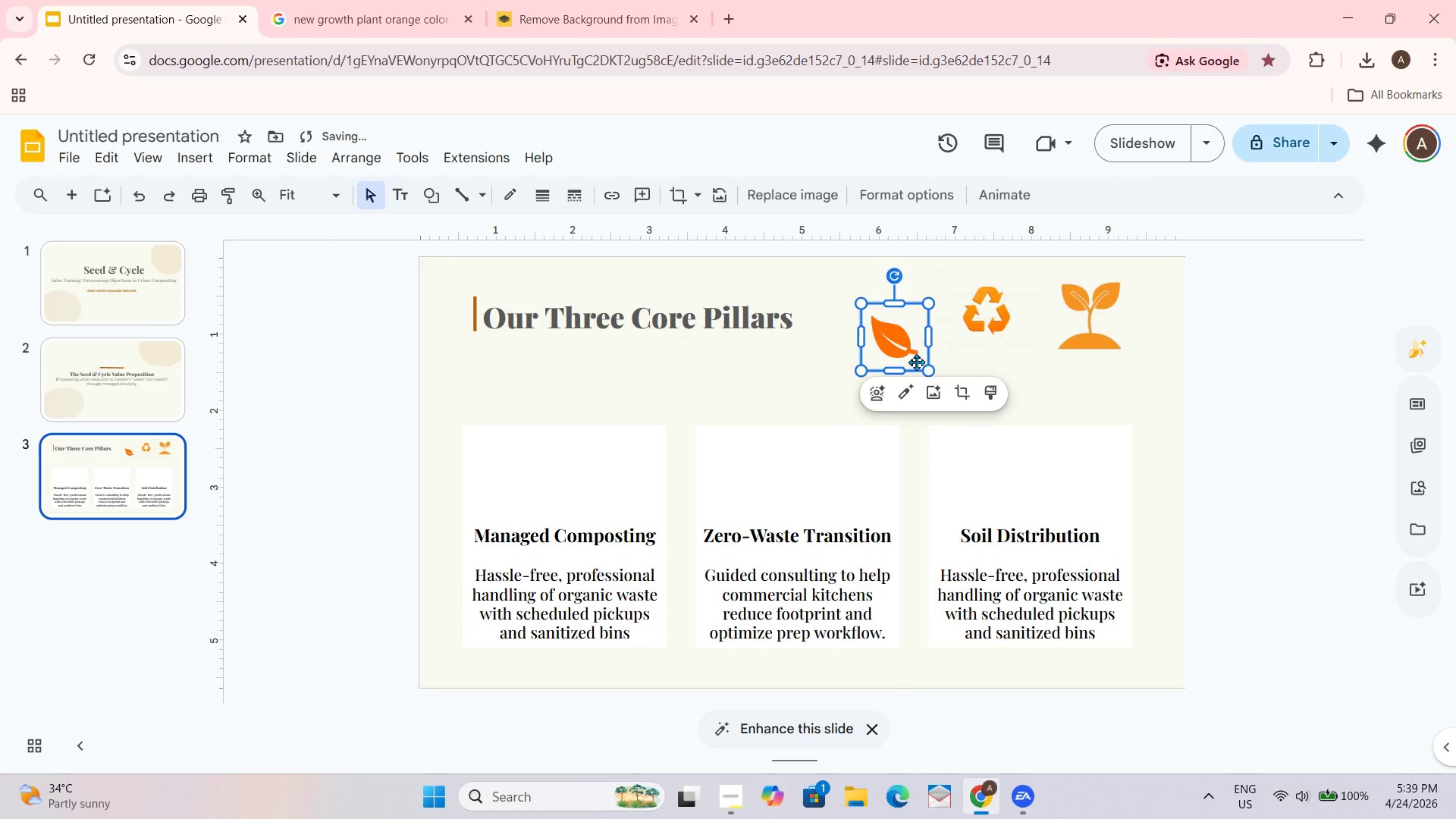 
left_click_drag(start_coordinate=[913, 348], to_coordinate=[580, 492])
 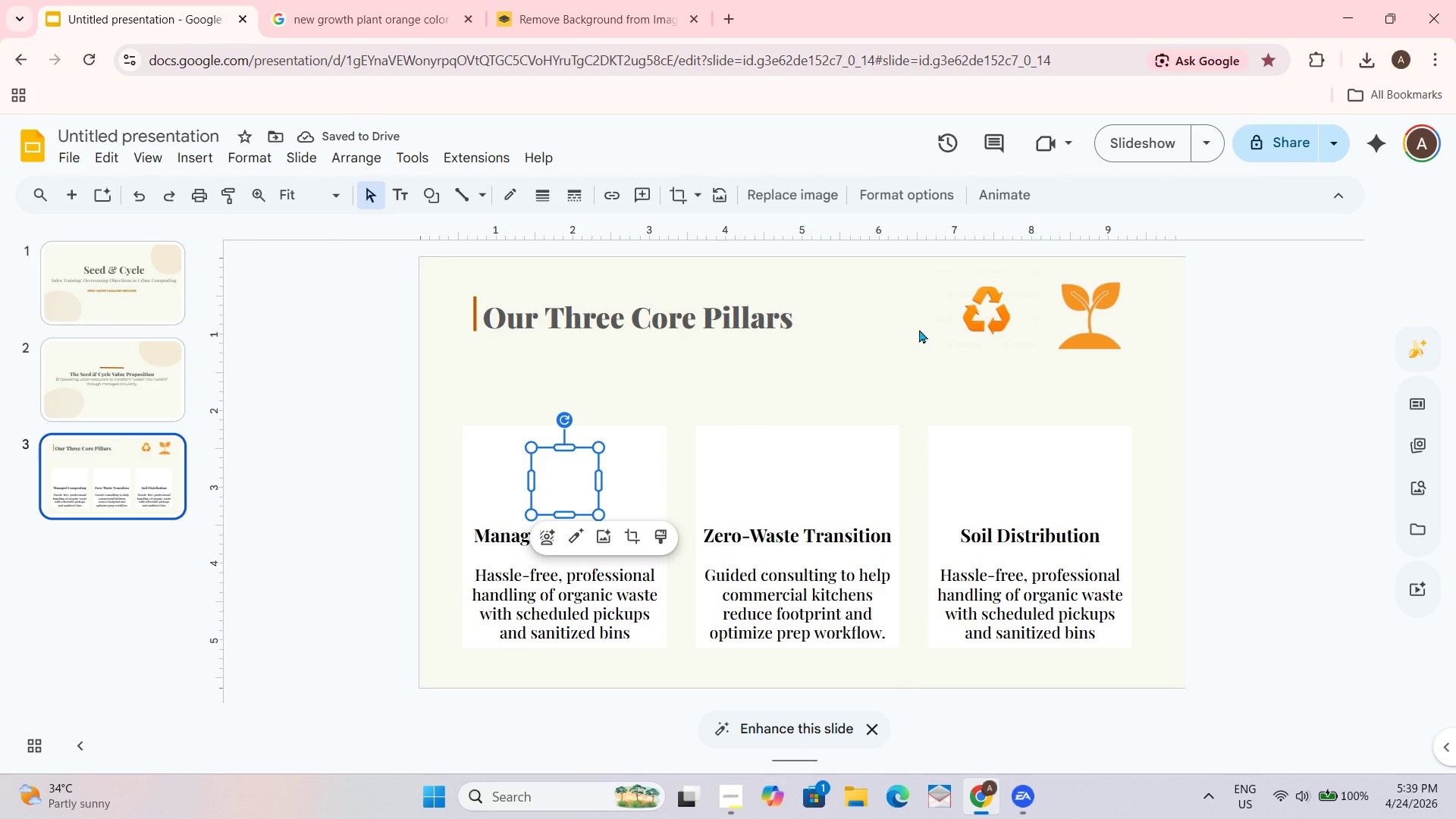 
left_click([866, 344])
 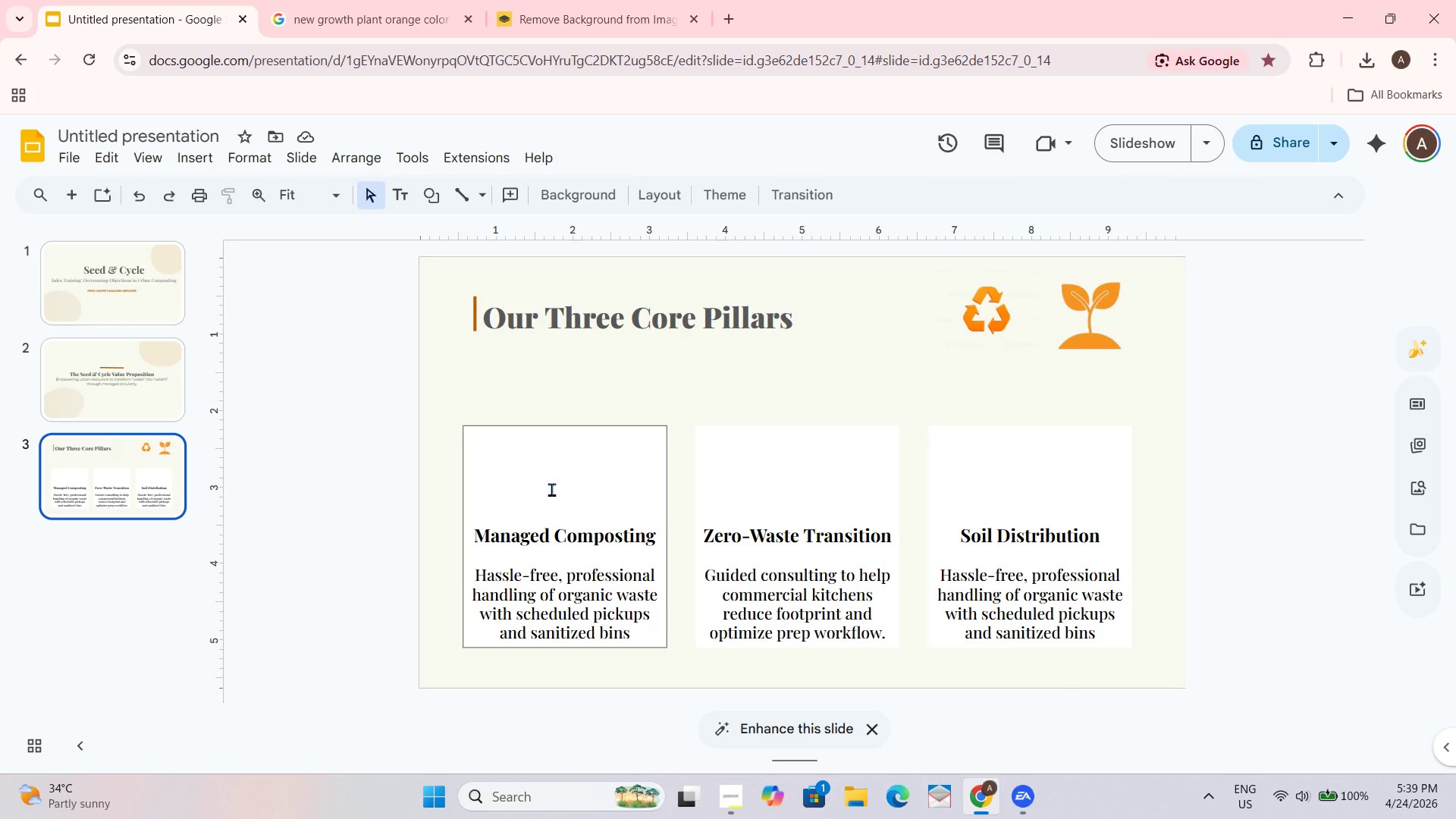 
left_click_drag(start_coordinate=[607, 431], to_coordinate=[607, 424])
 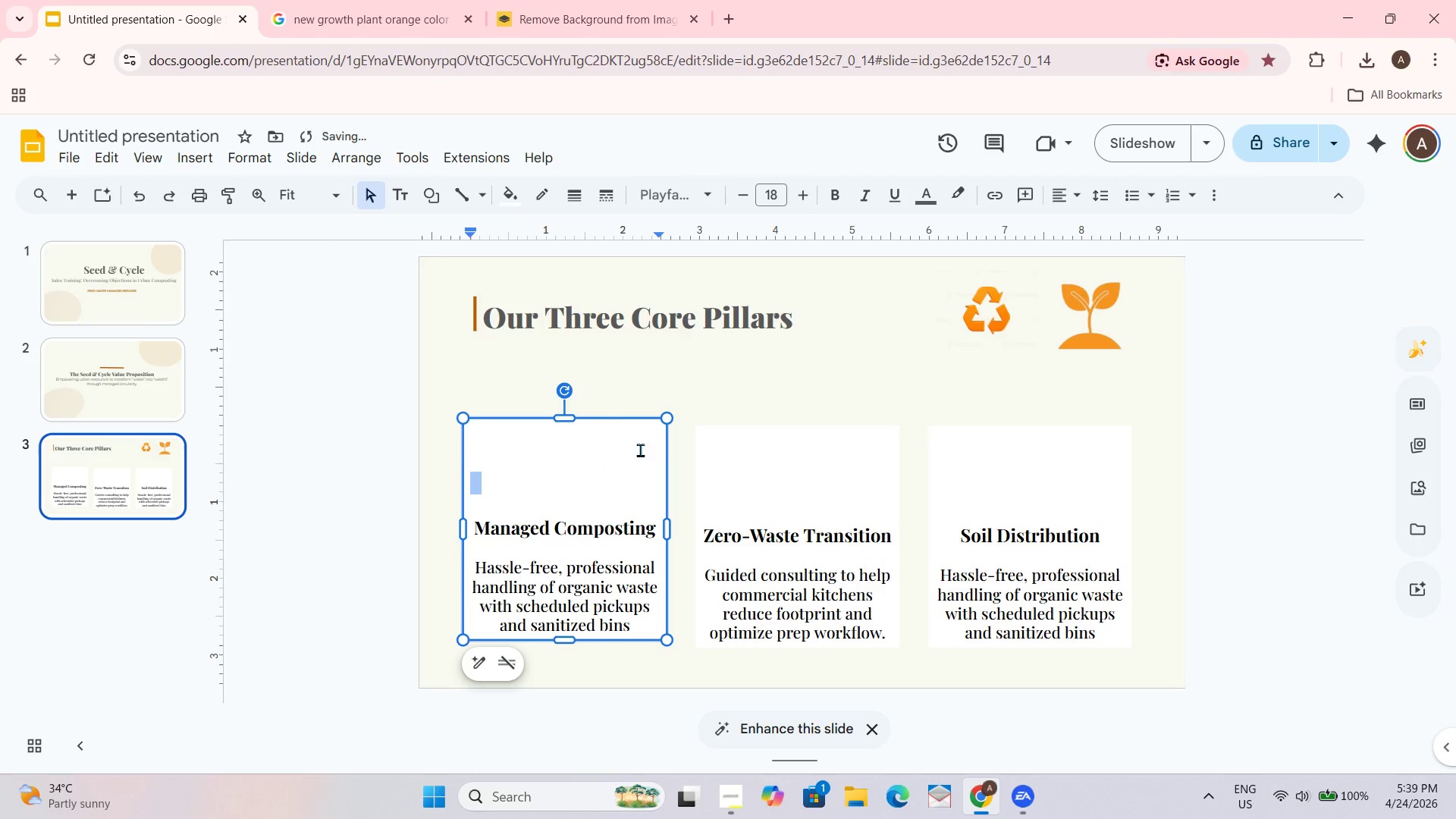 
key(Control+Z)
 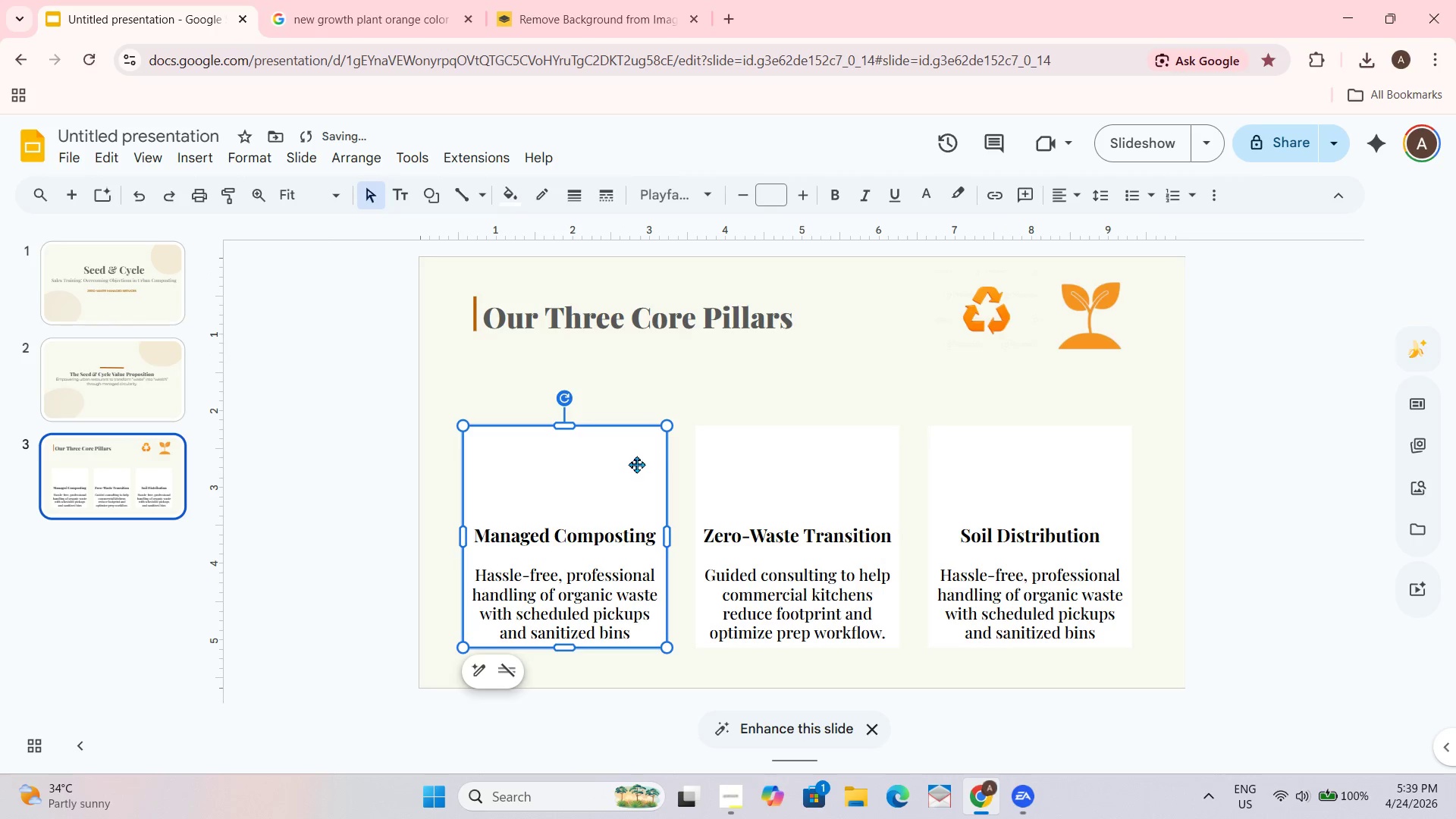 
key(Control+Z)
 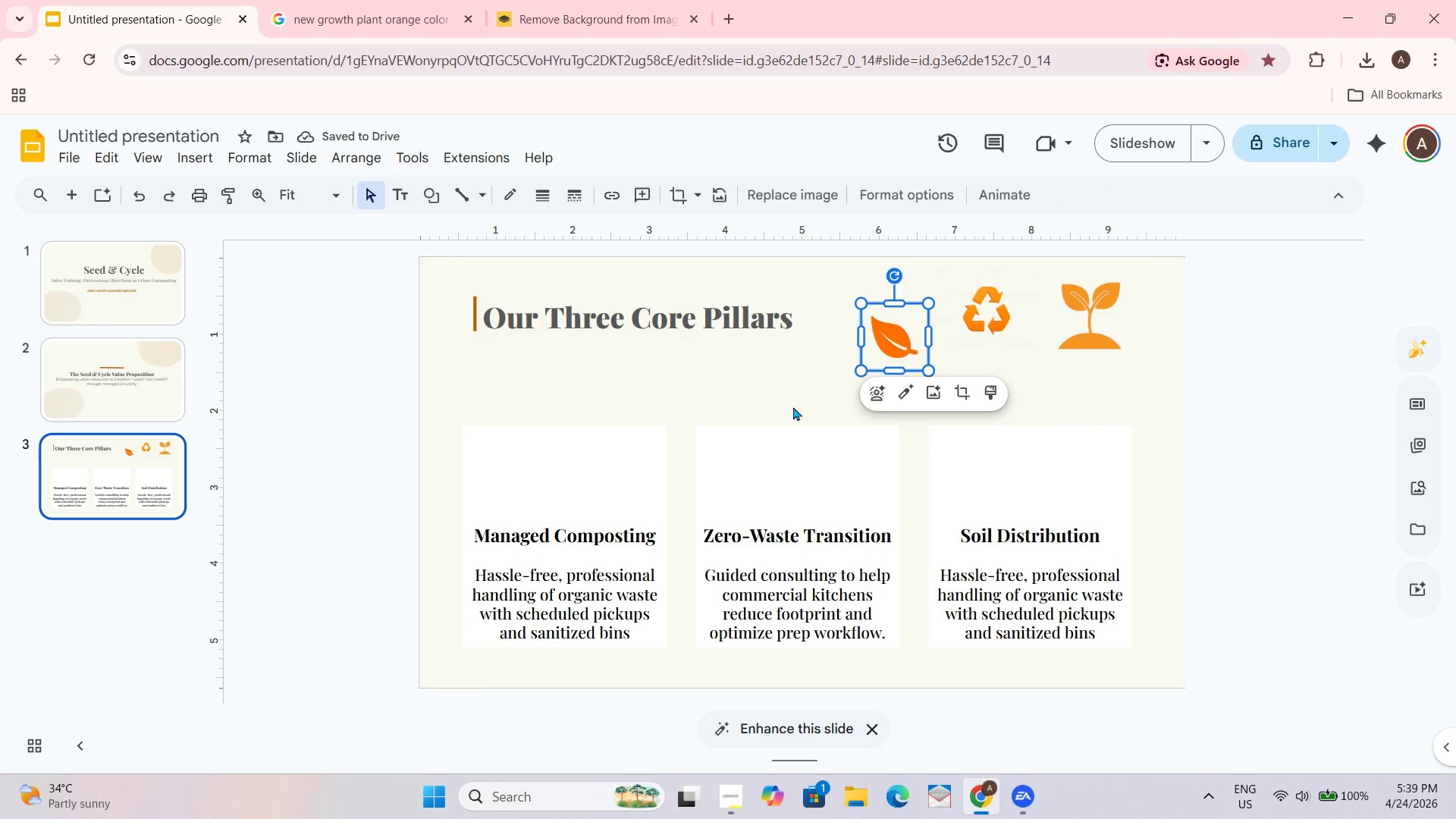 
left_click([794, 397])
 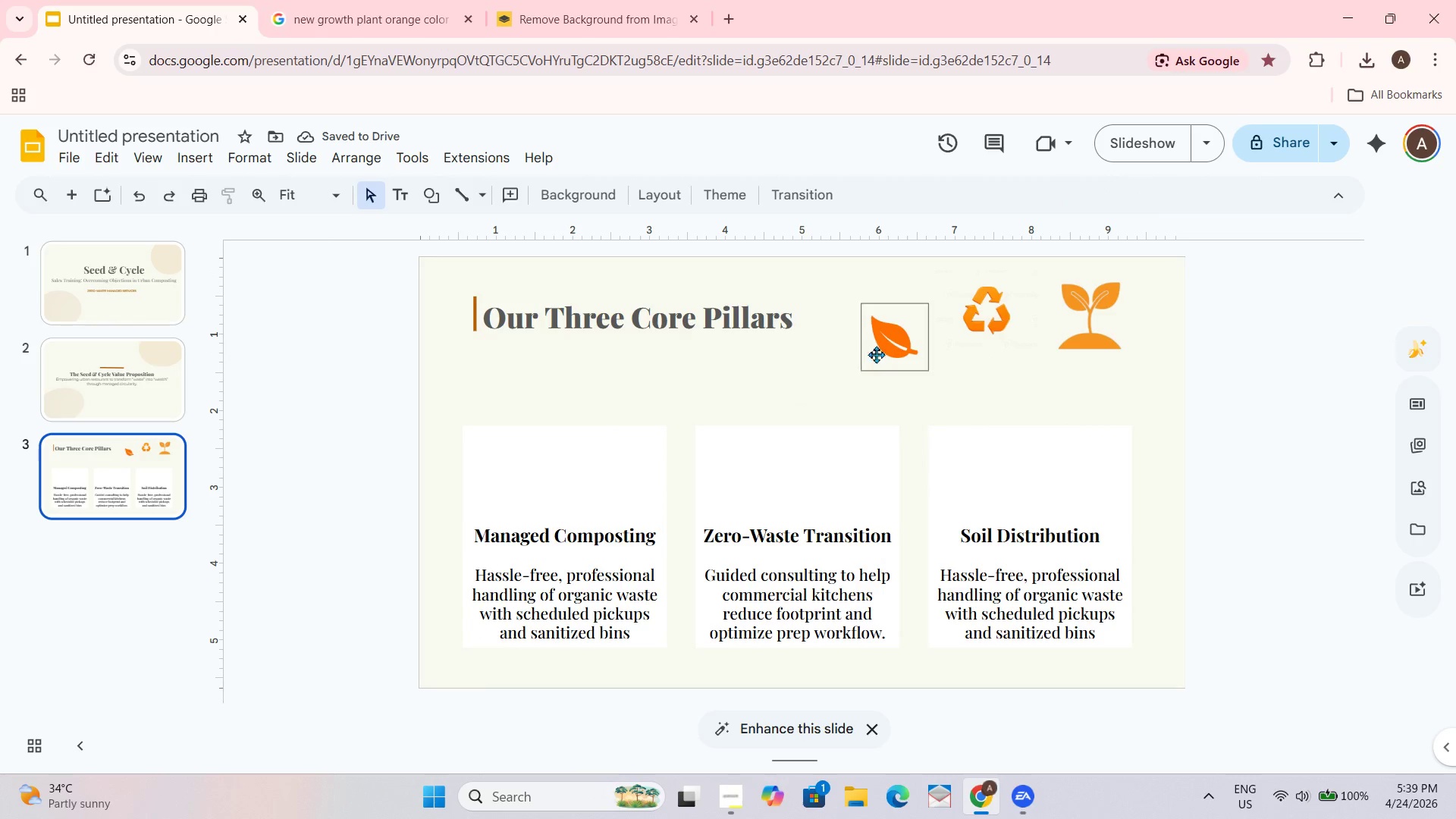 
left_click_drag(start_coordinate=[895, 350], to_coordinate=[667, 489])
 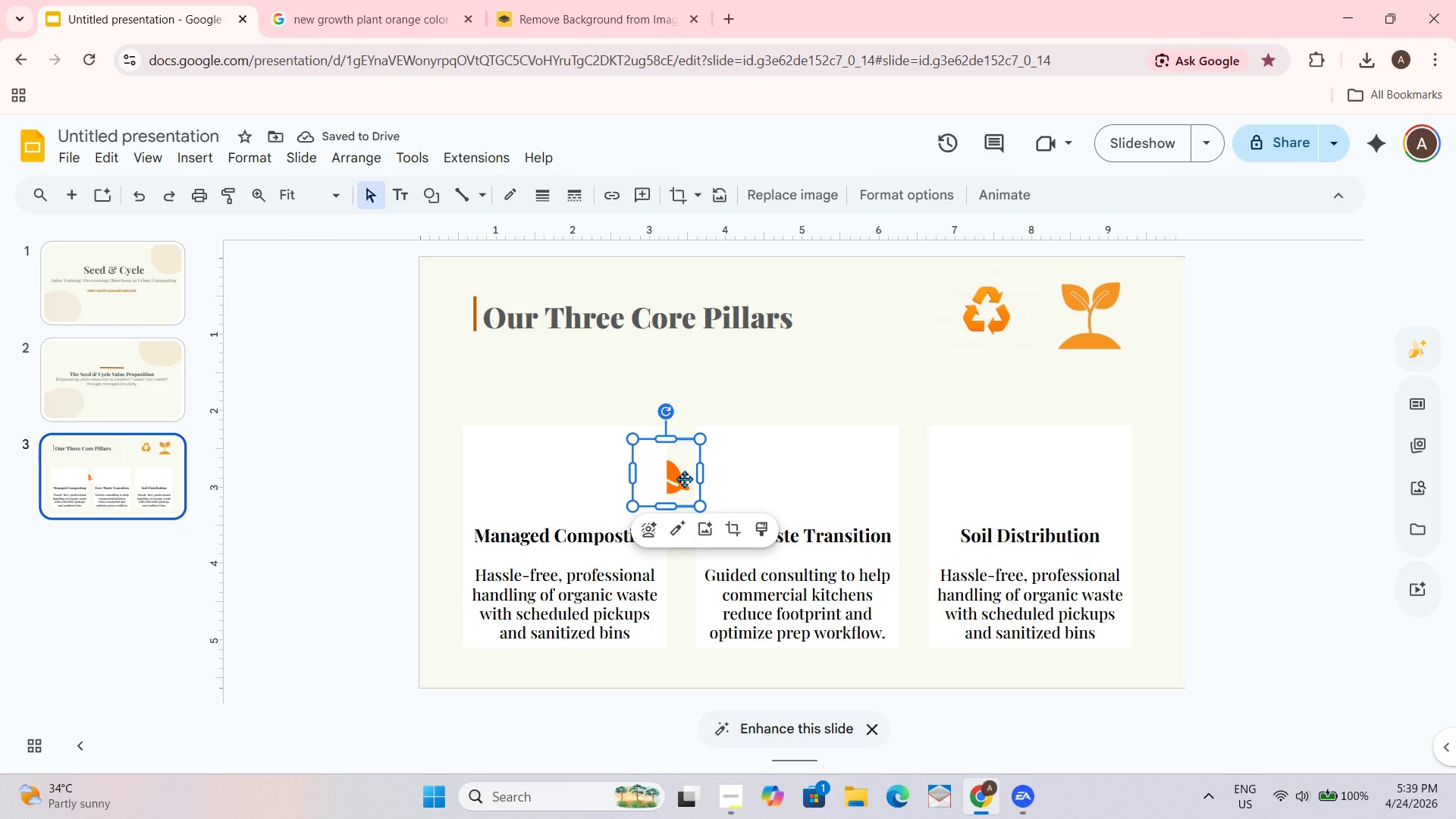 
mouse_move([676, 534])
 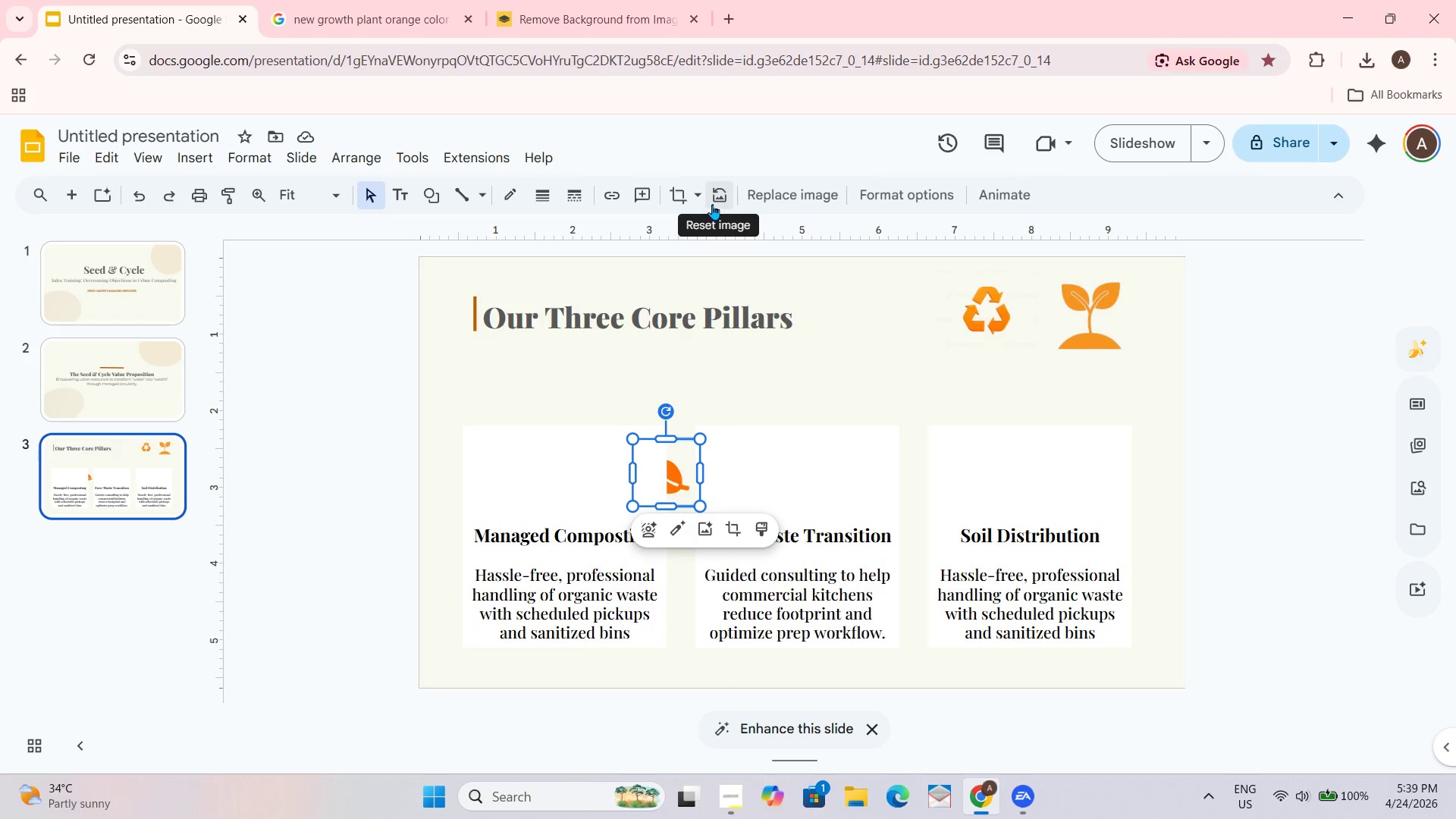 
wait(7.73)
 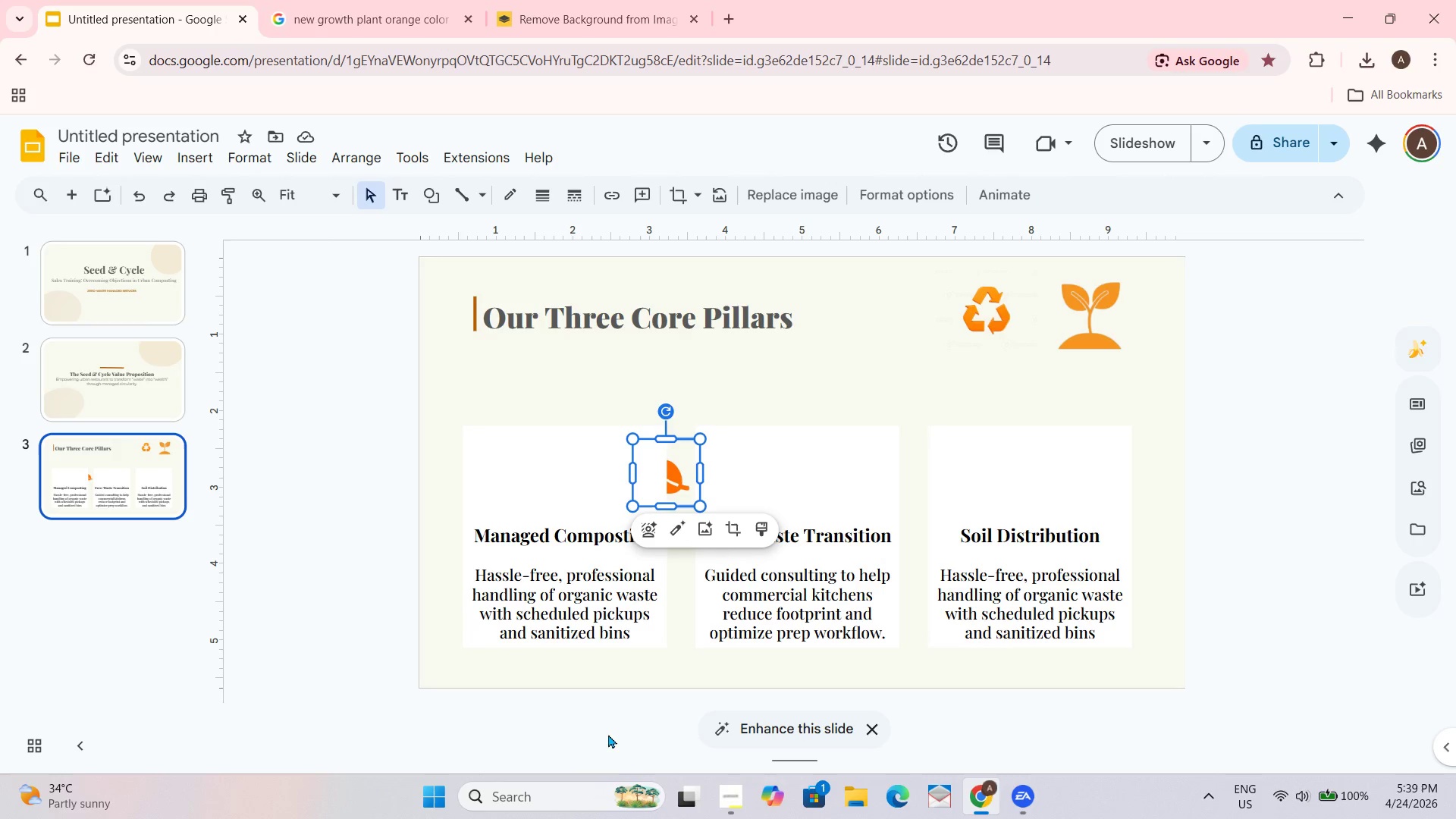 
left_click([699, 195])
 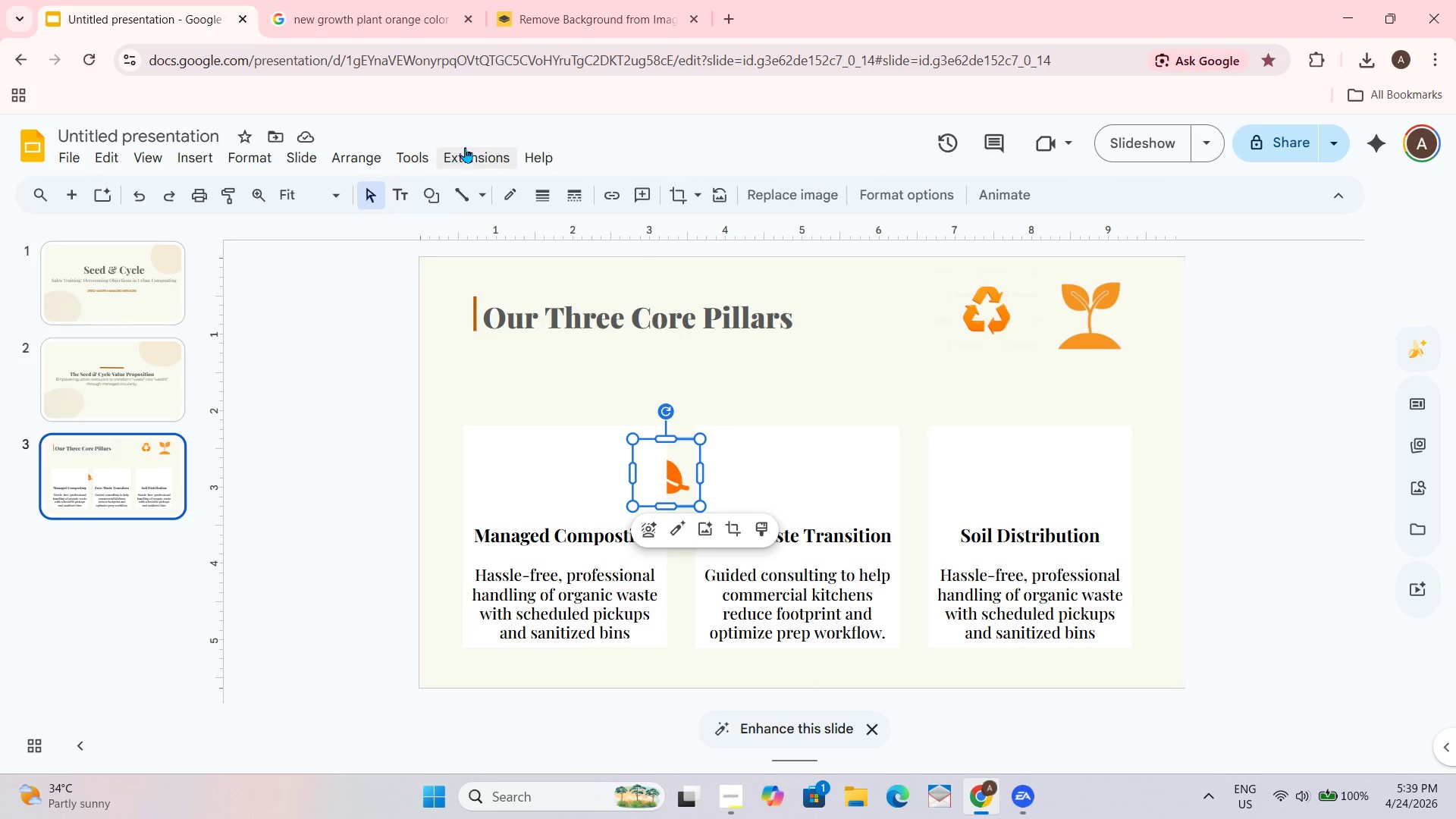 
double_click([431, 155])
 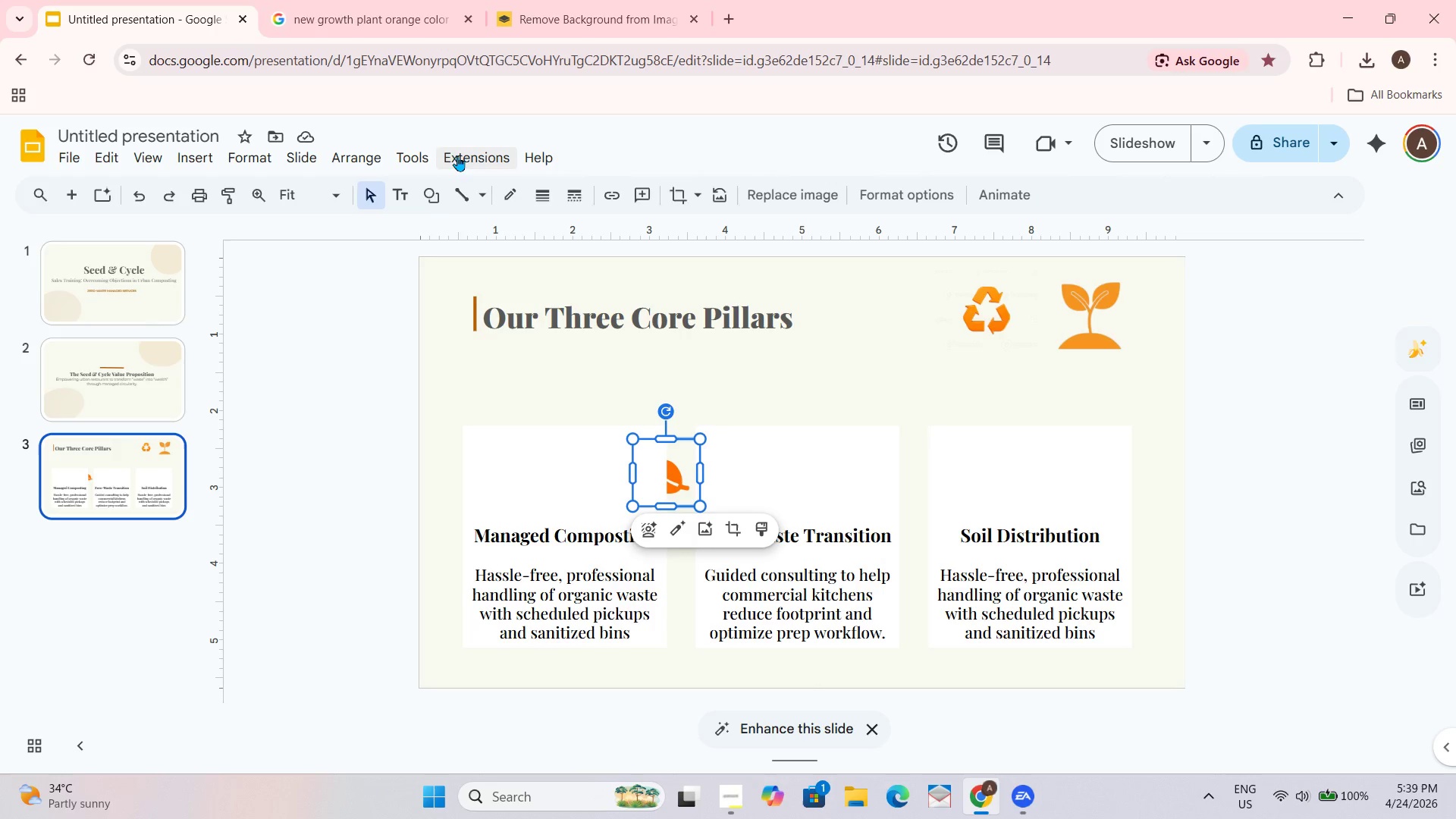 
left_click([460, 155])
 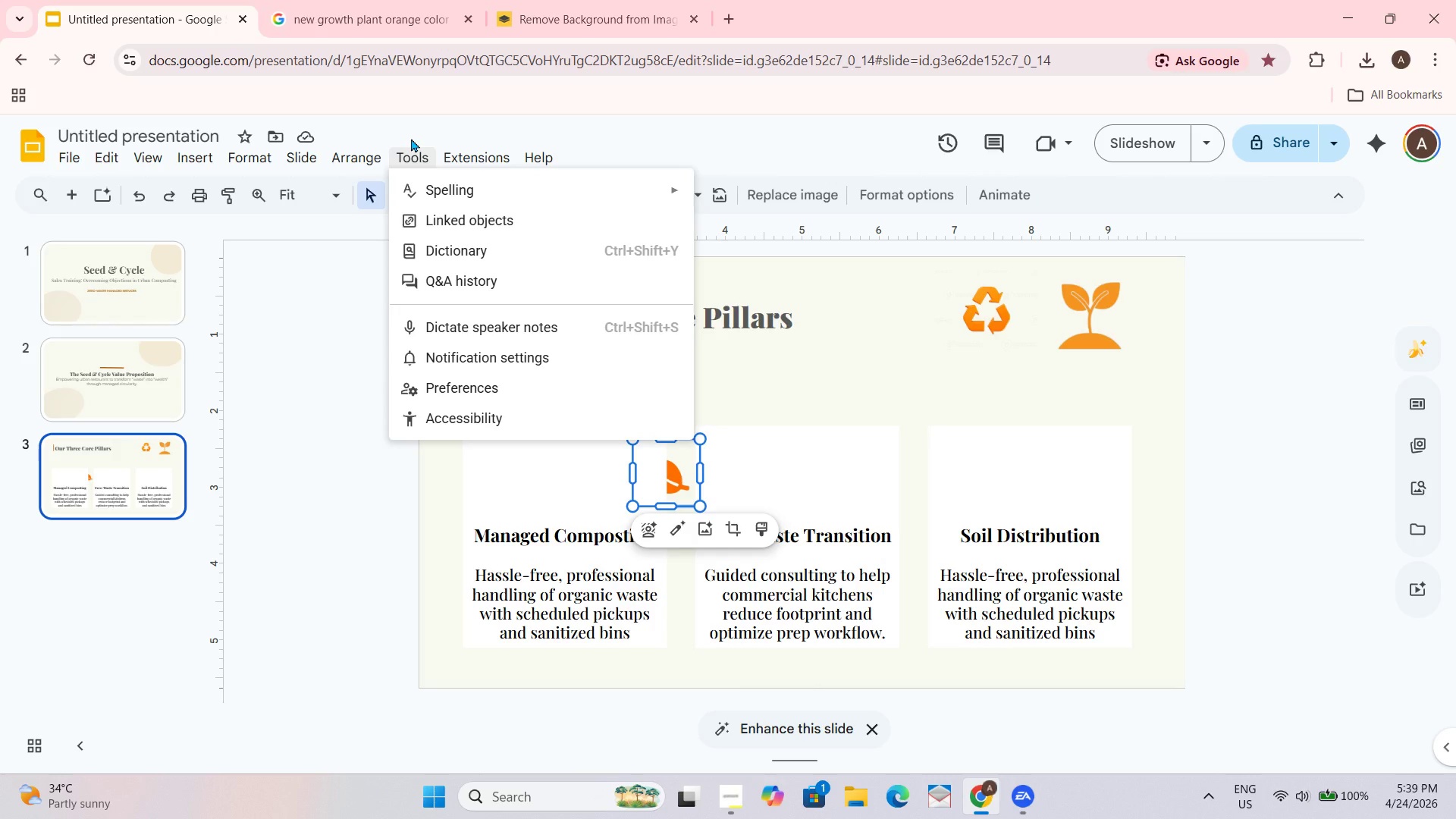 
mouse_move([538, 143])
 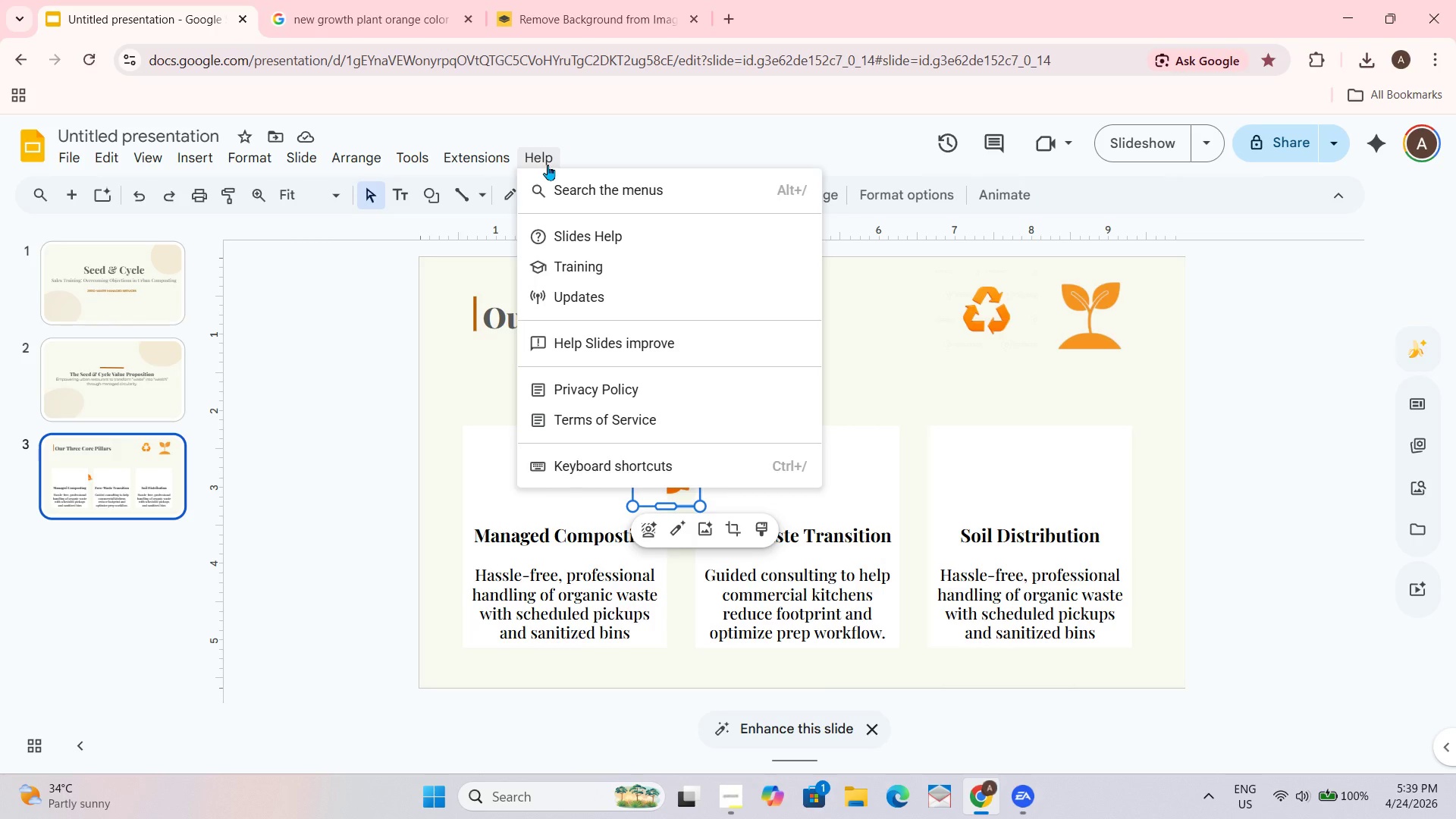 
mouse_move([517, 183])
 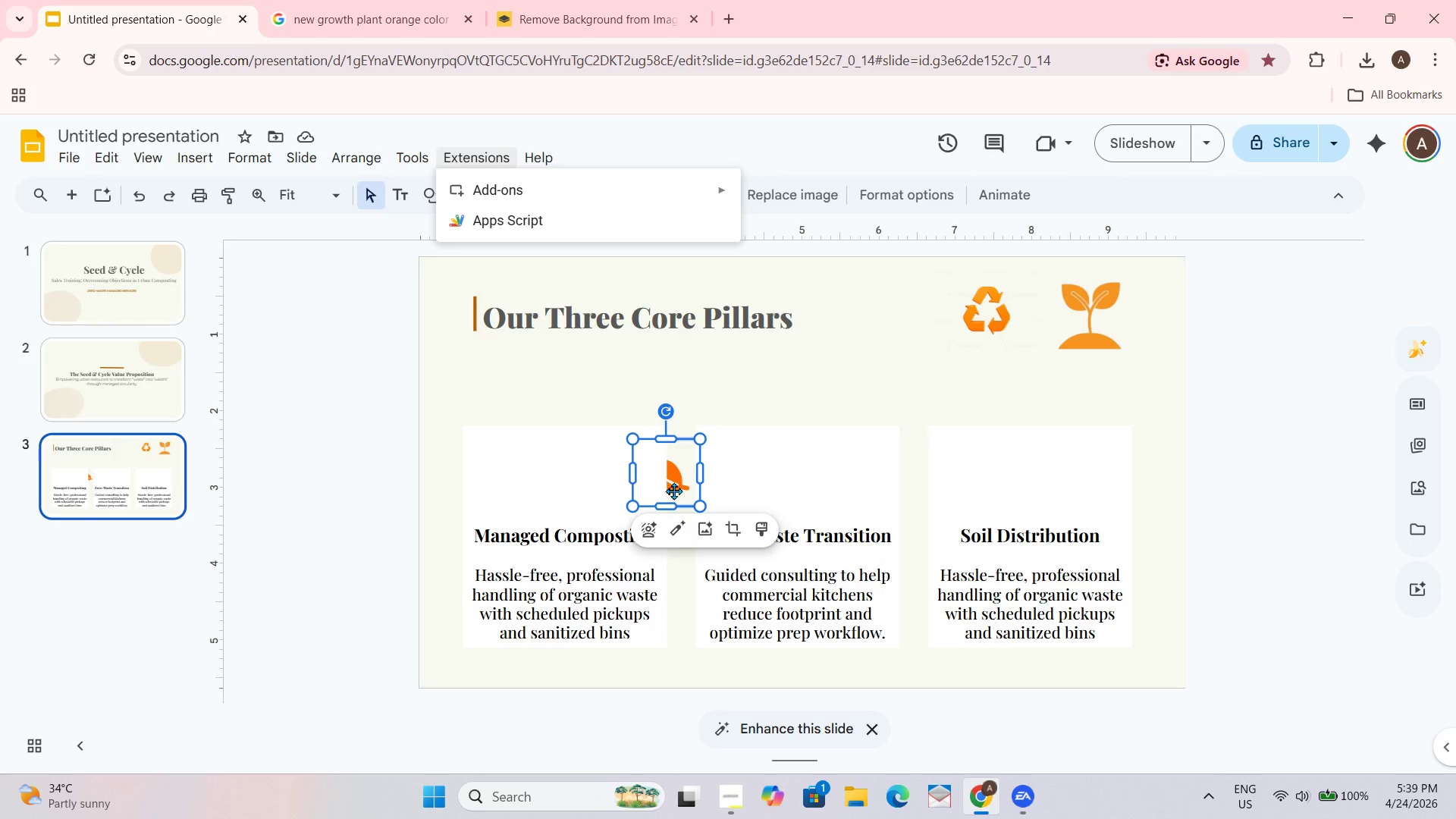 
left_click_drag(start_coordinate=[673, 488], to_coordinate=[918, 334])
 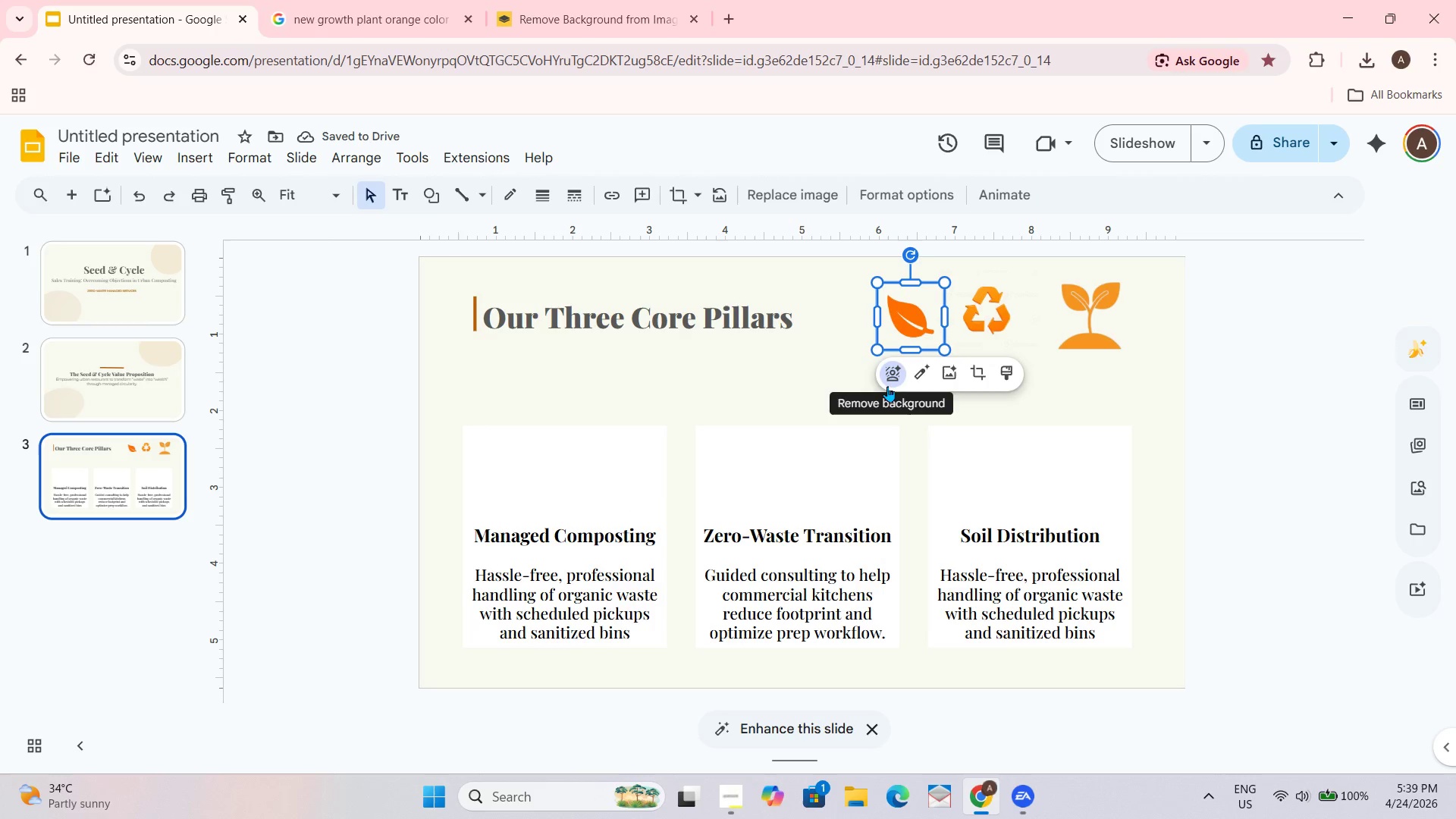 
wait(8.28)
 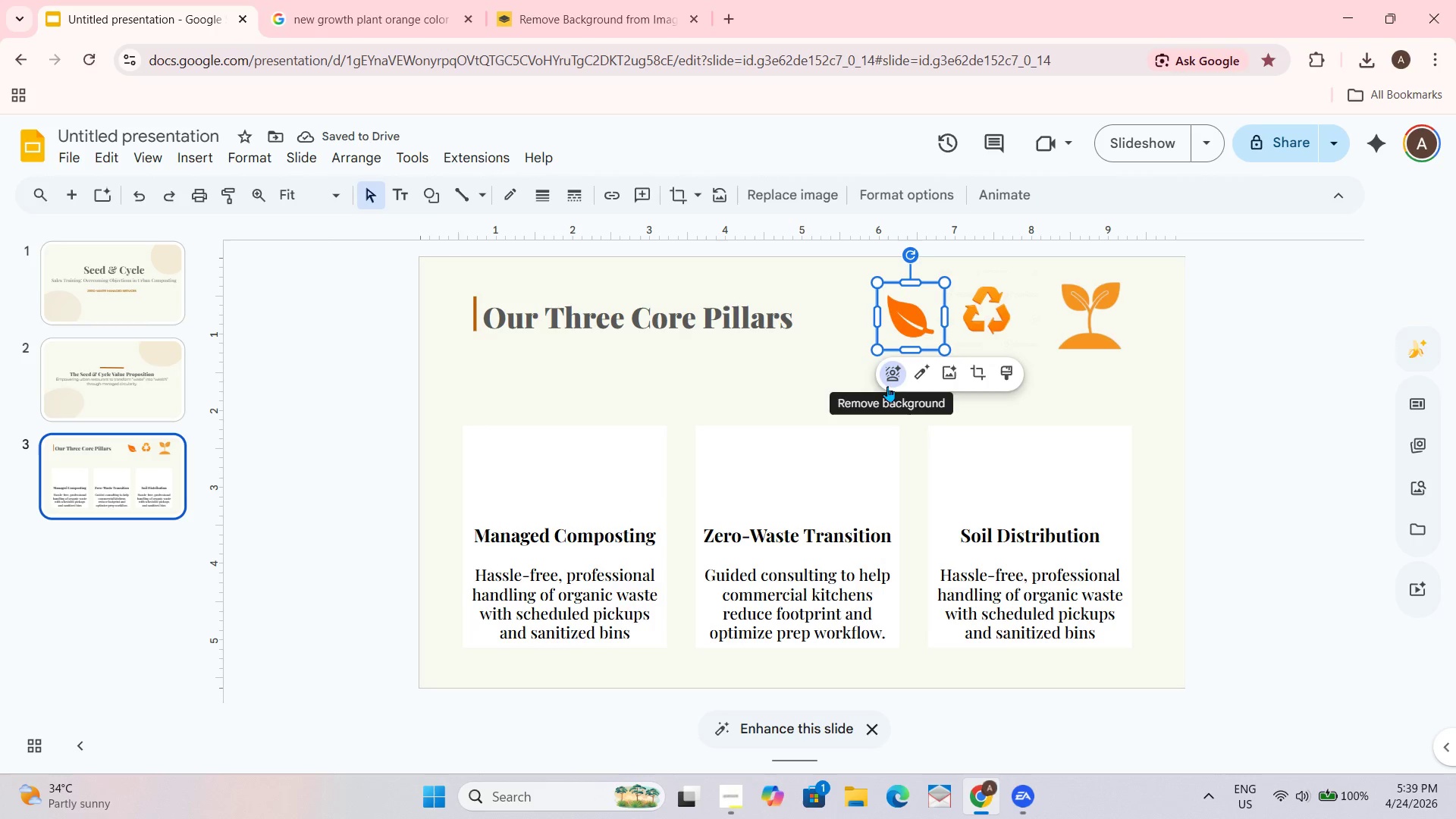 
left_click_drag(start_coordinate=[477, 534], to_coordinate=[647, 633])
 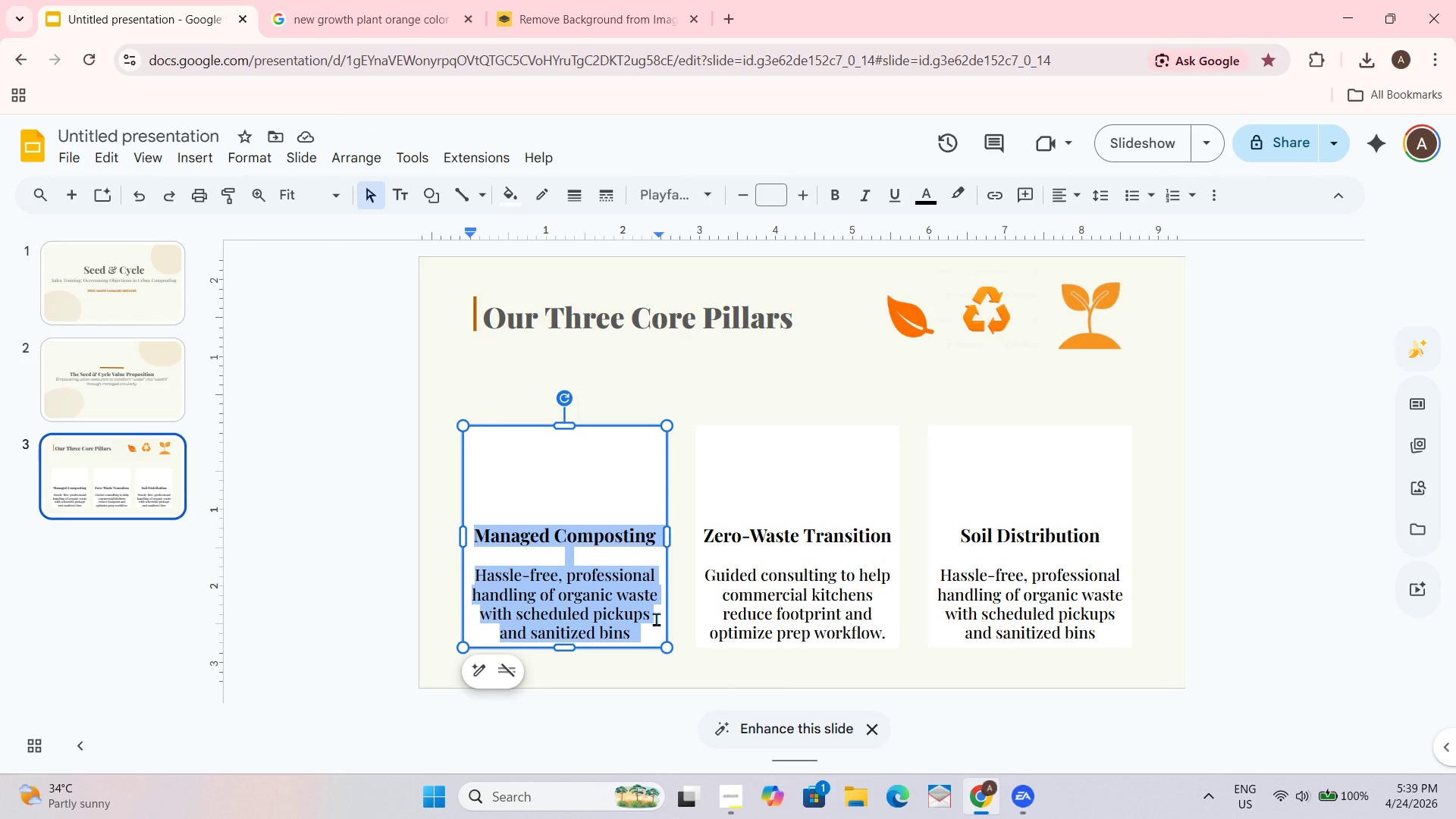 
key(Control+C)
 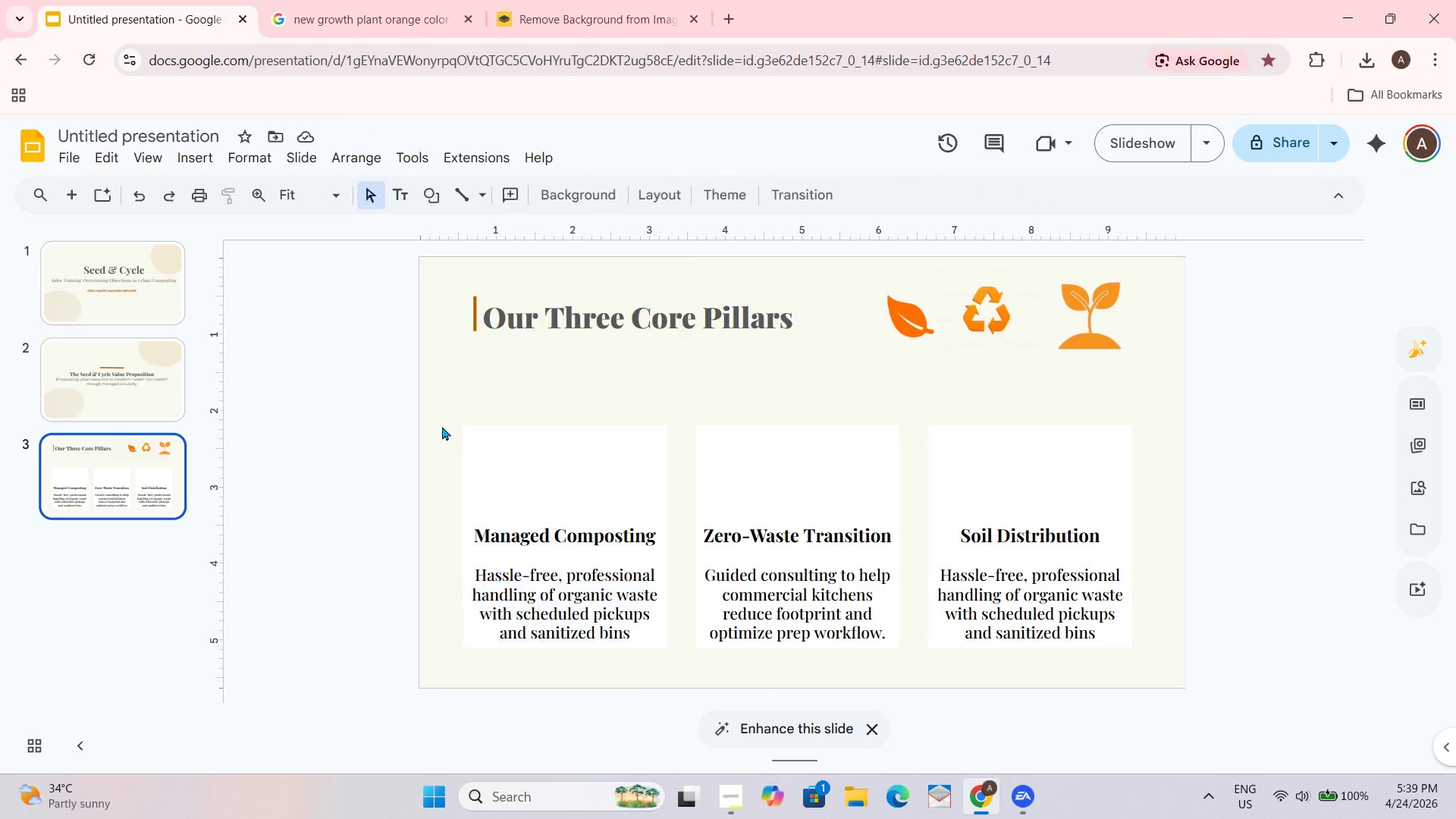 
left_click_drag(start_coordinate=[465, 390], to_coordinate=[549, 534])
 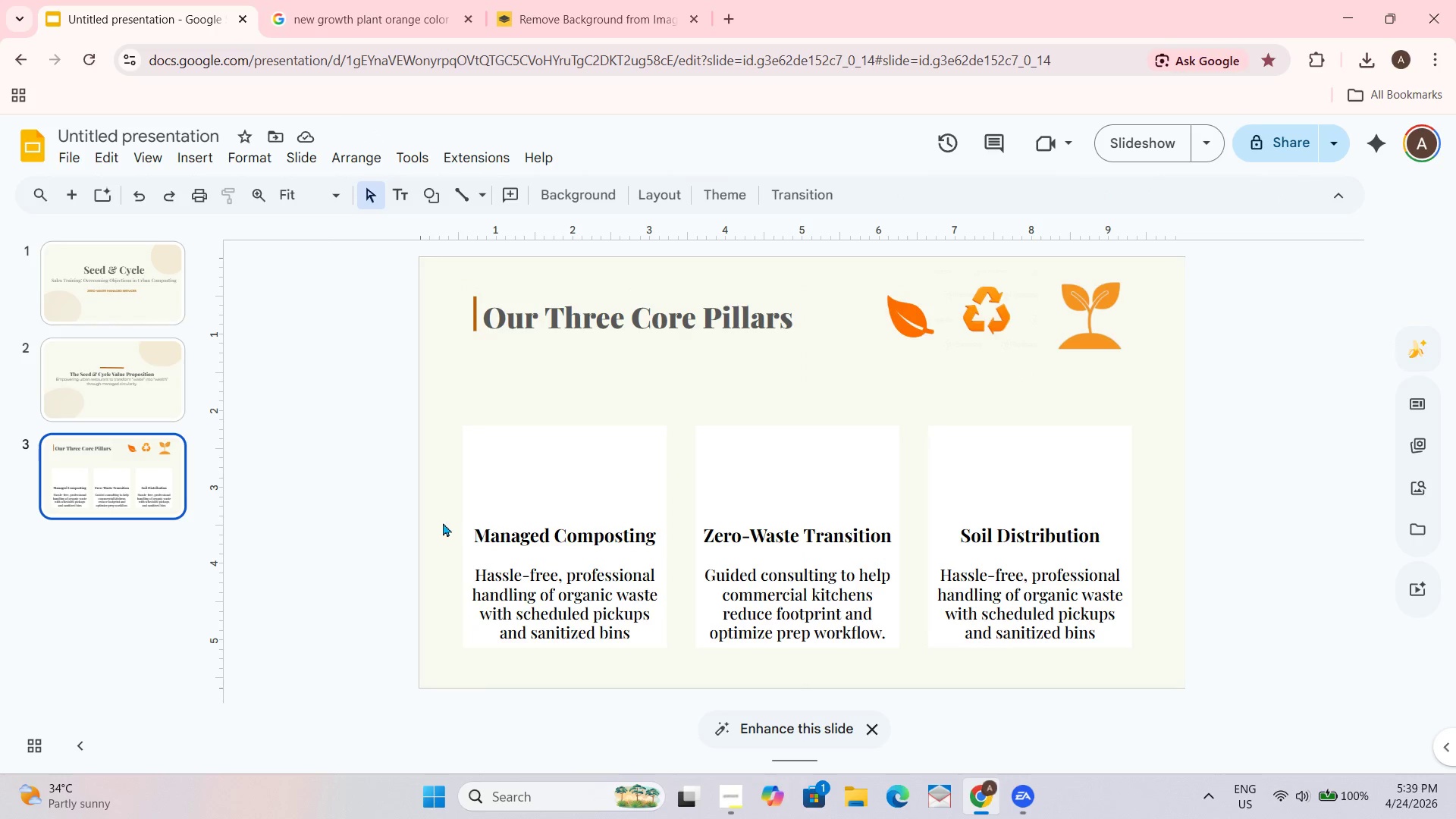 
left_click_drag(start_coordinate=[482, 548], to_coordinate=[606, 552])
 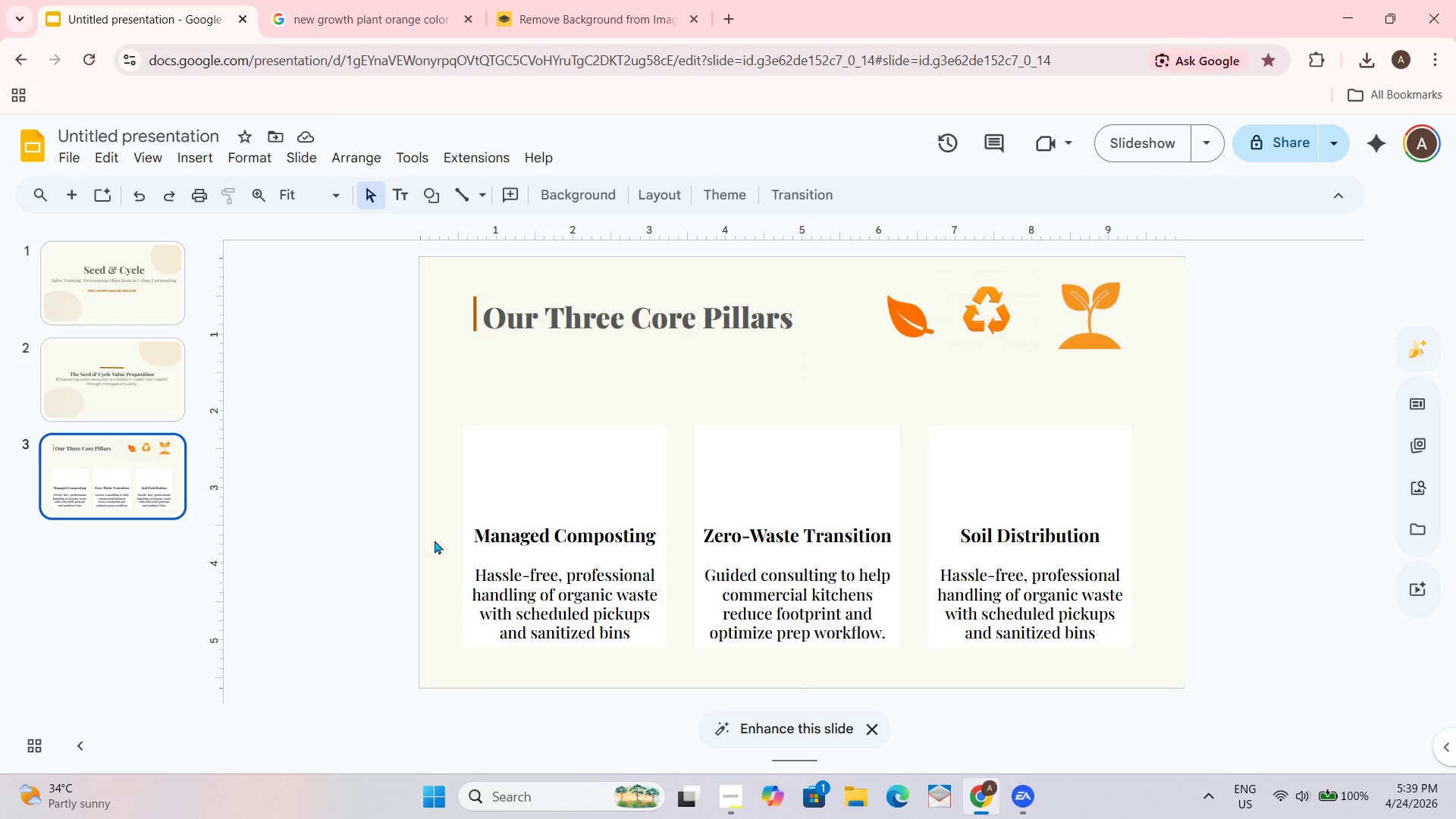 
left_click_drag(start_coordinate=[448, 547], to_coordinate=[482, 605])
 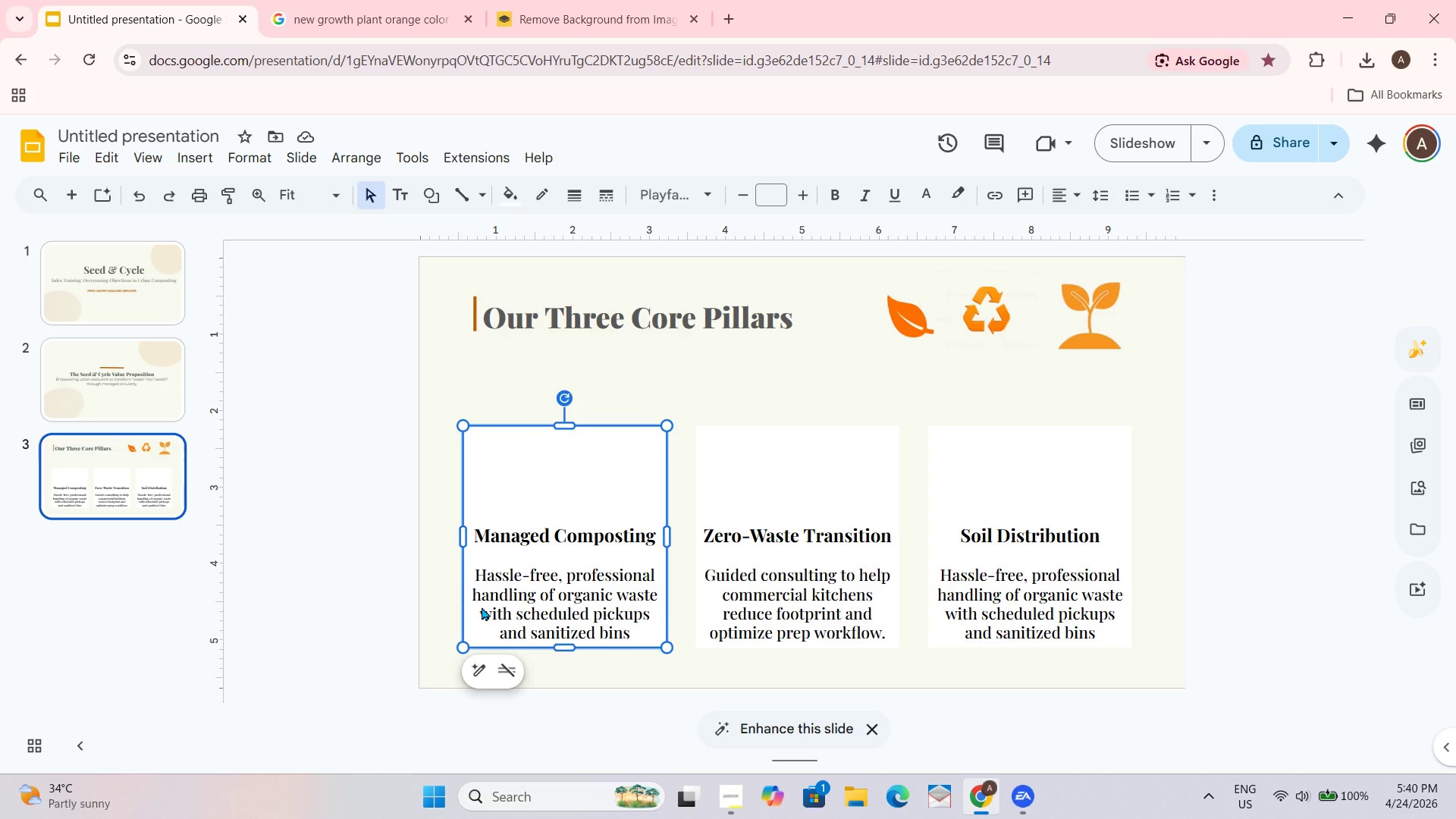 
key(Delete)
 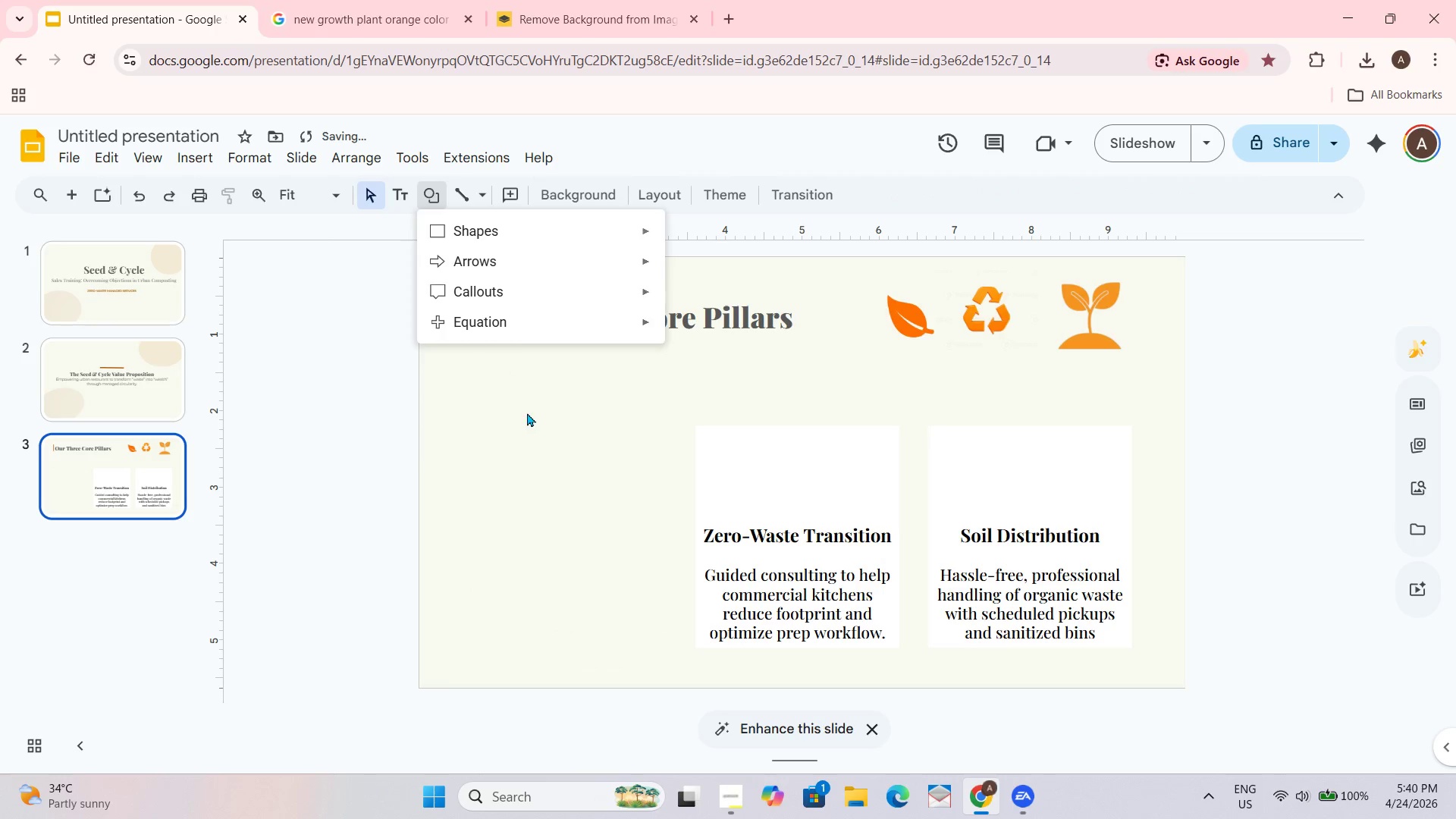 
left_click([533, 234])
 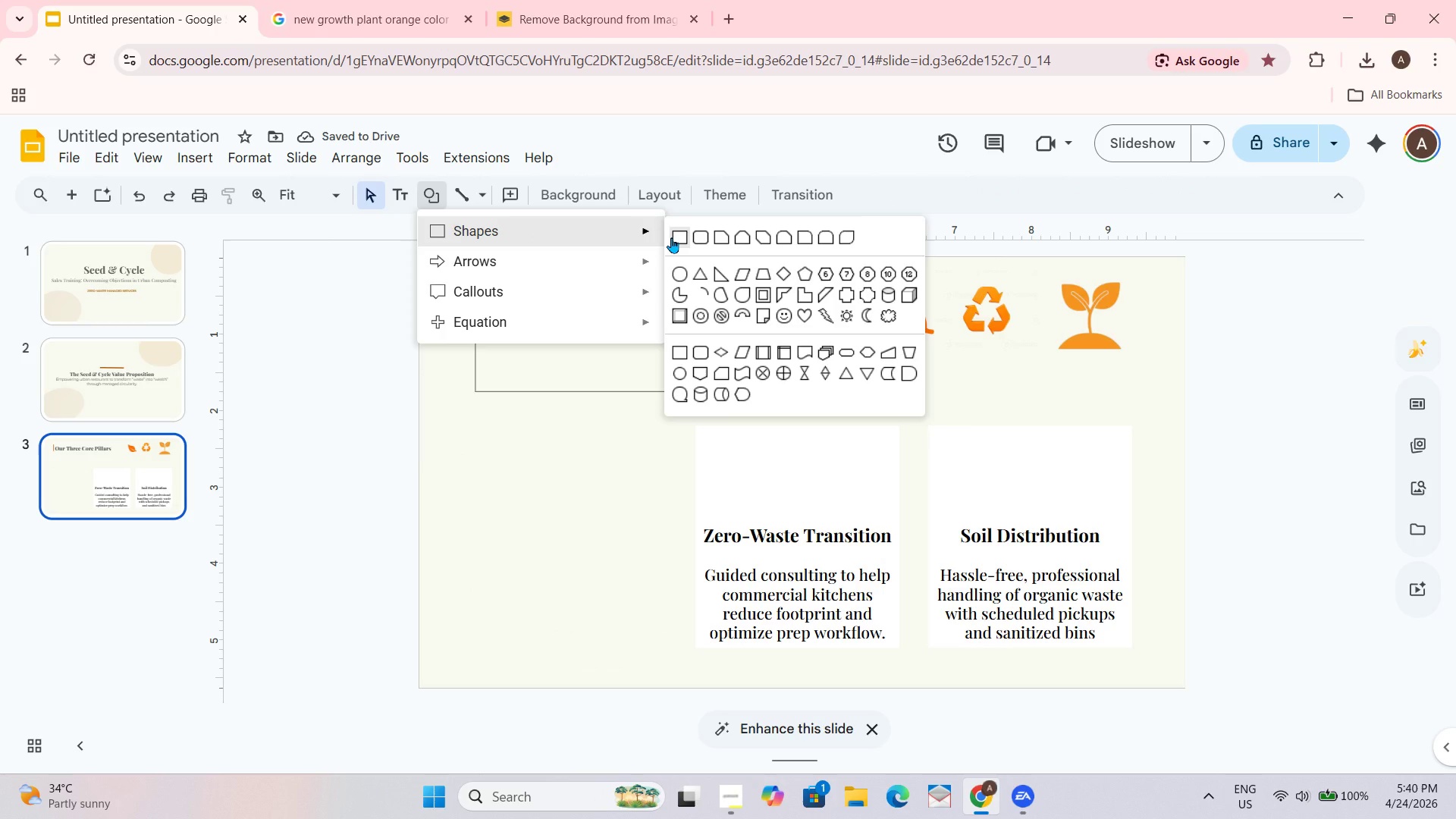 
left_click([671, 235])
 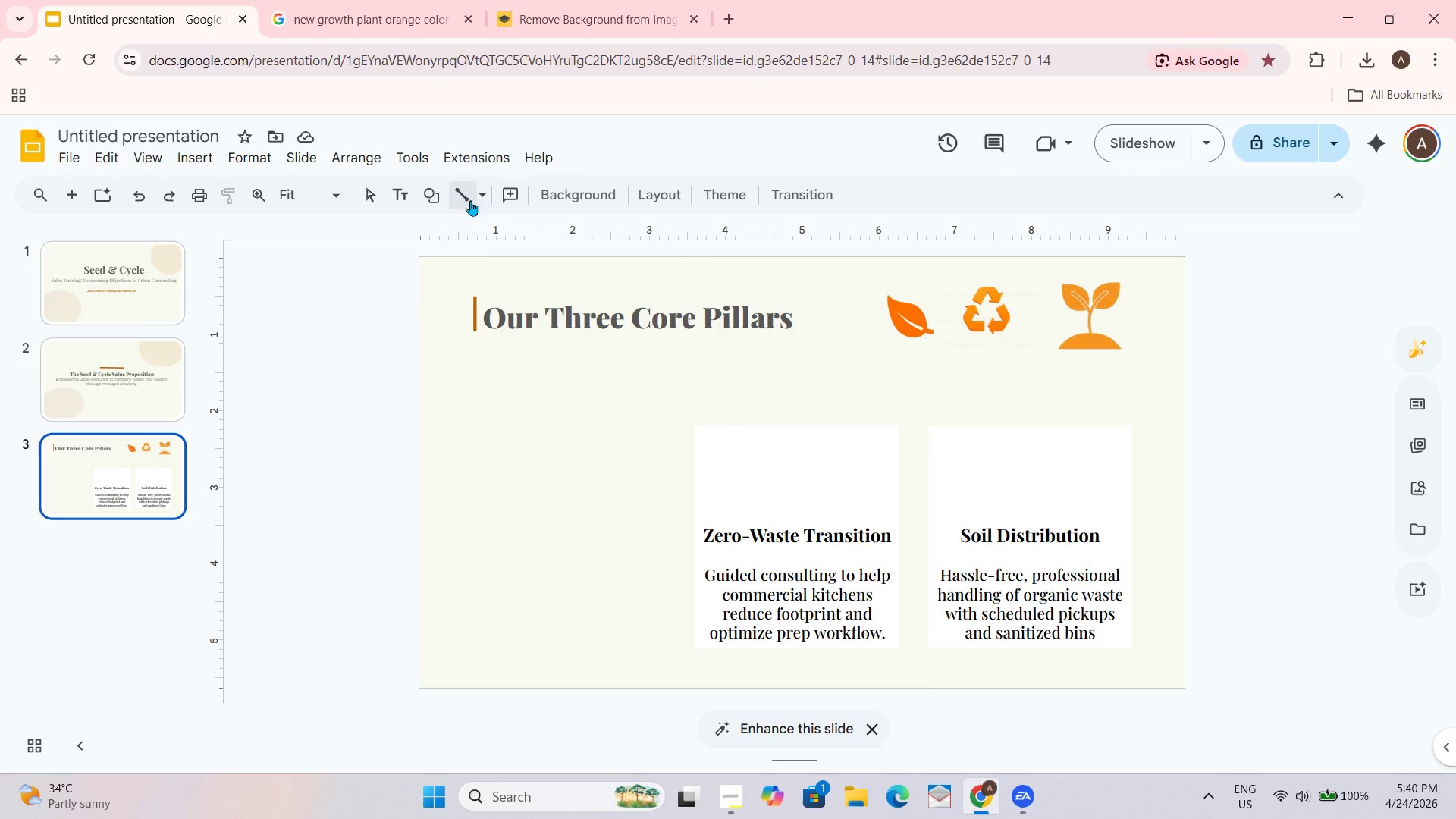 
left_click([430, 191])
 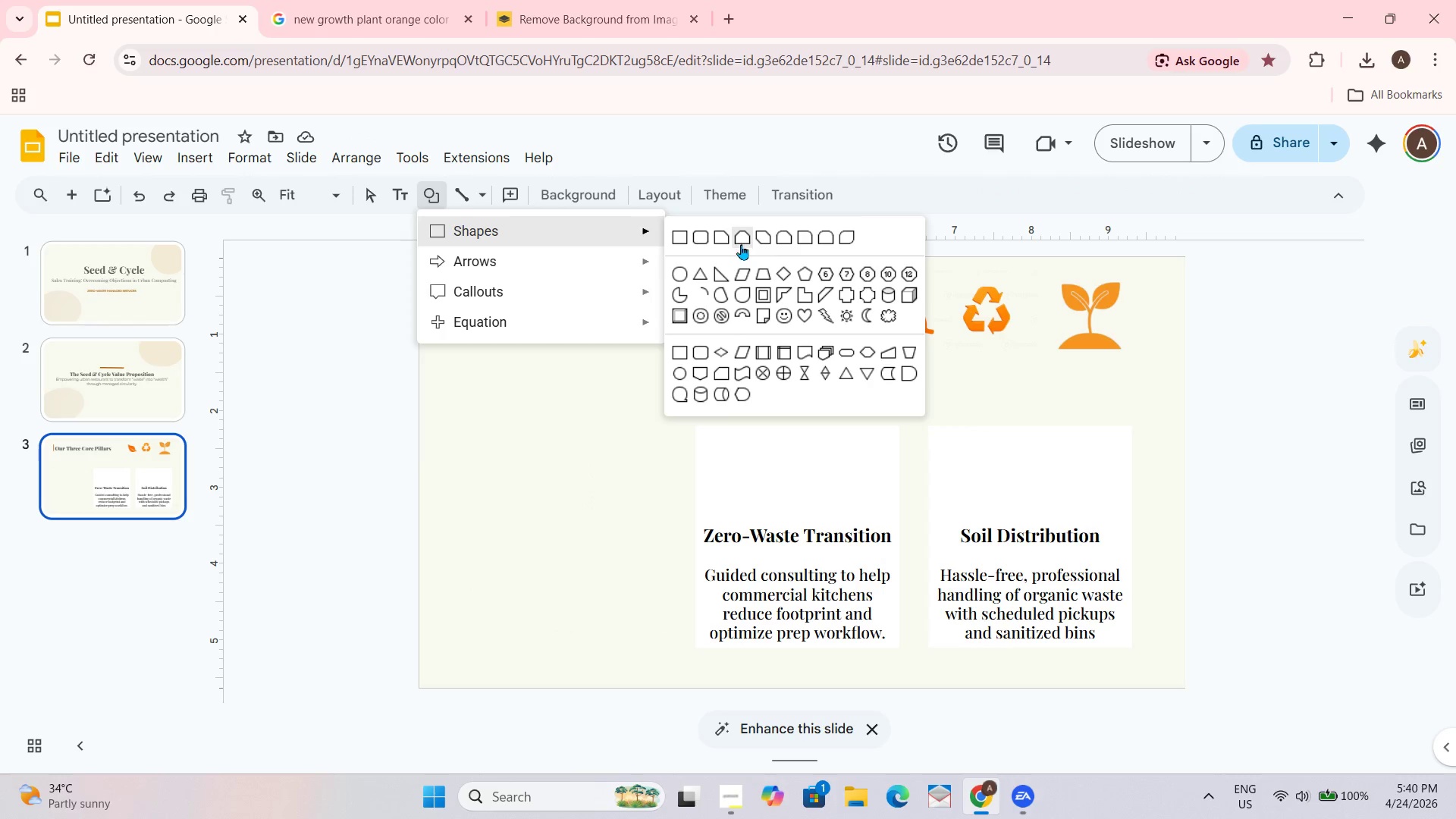 
left_click([704, 244])
 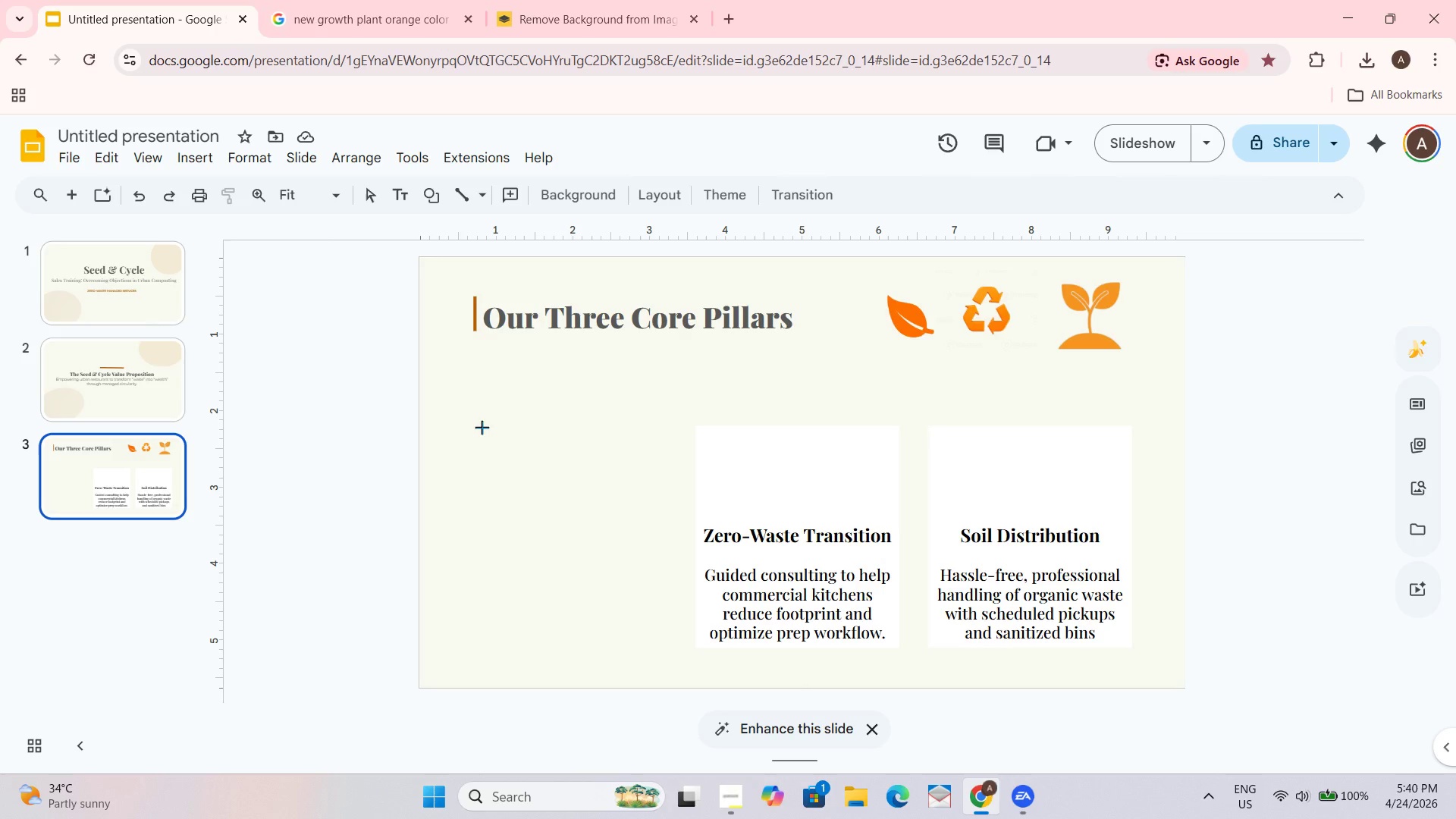 
left_click_drag(start_coordinate=[478, 427], to_coordinate=[673, 650])
 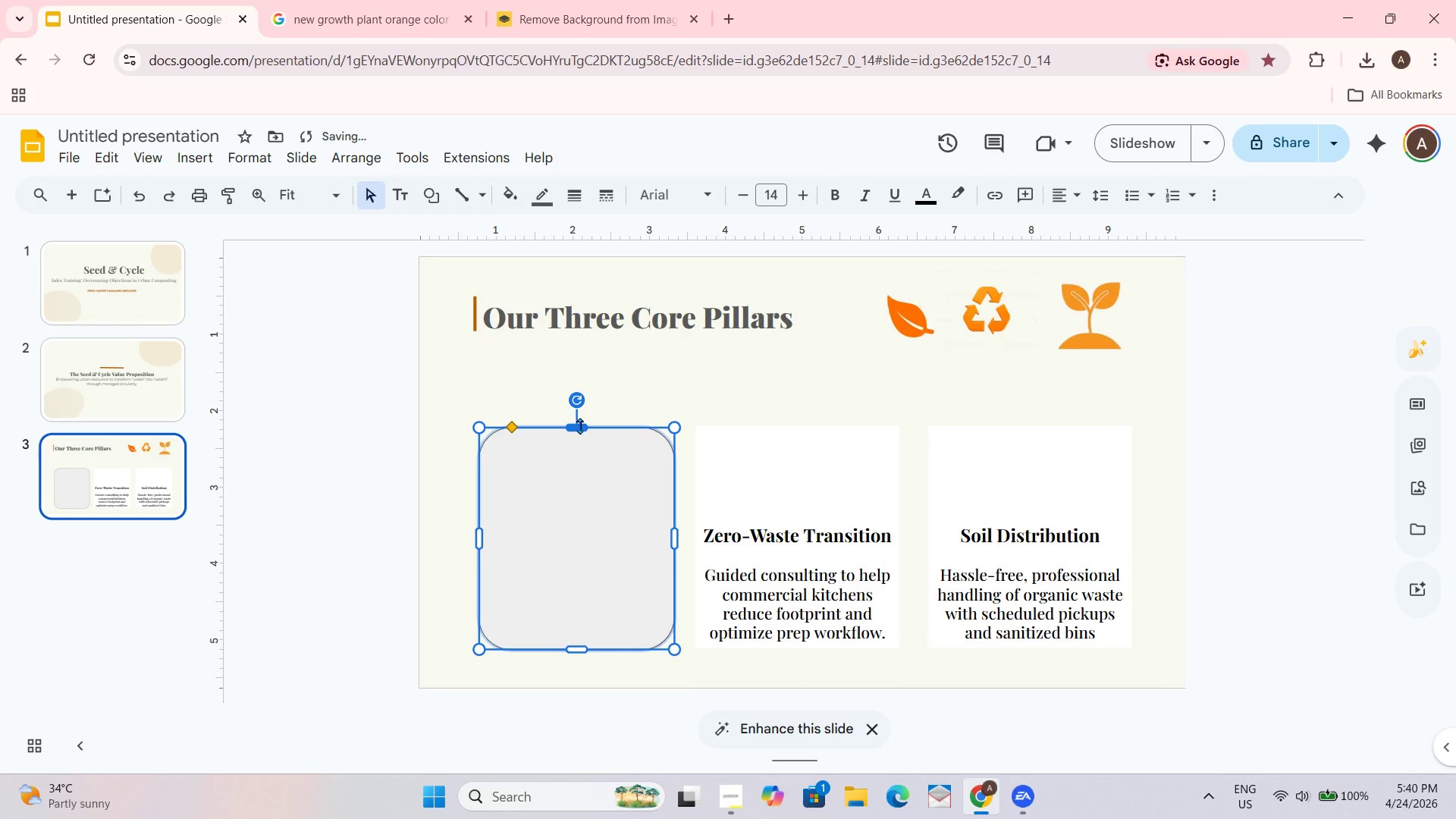 
left_click([580, 423])
 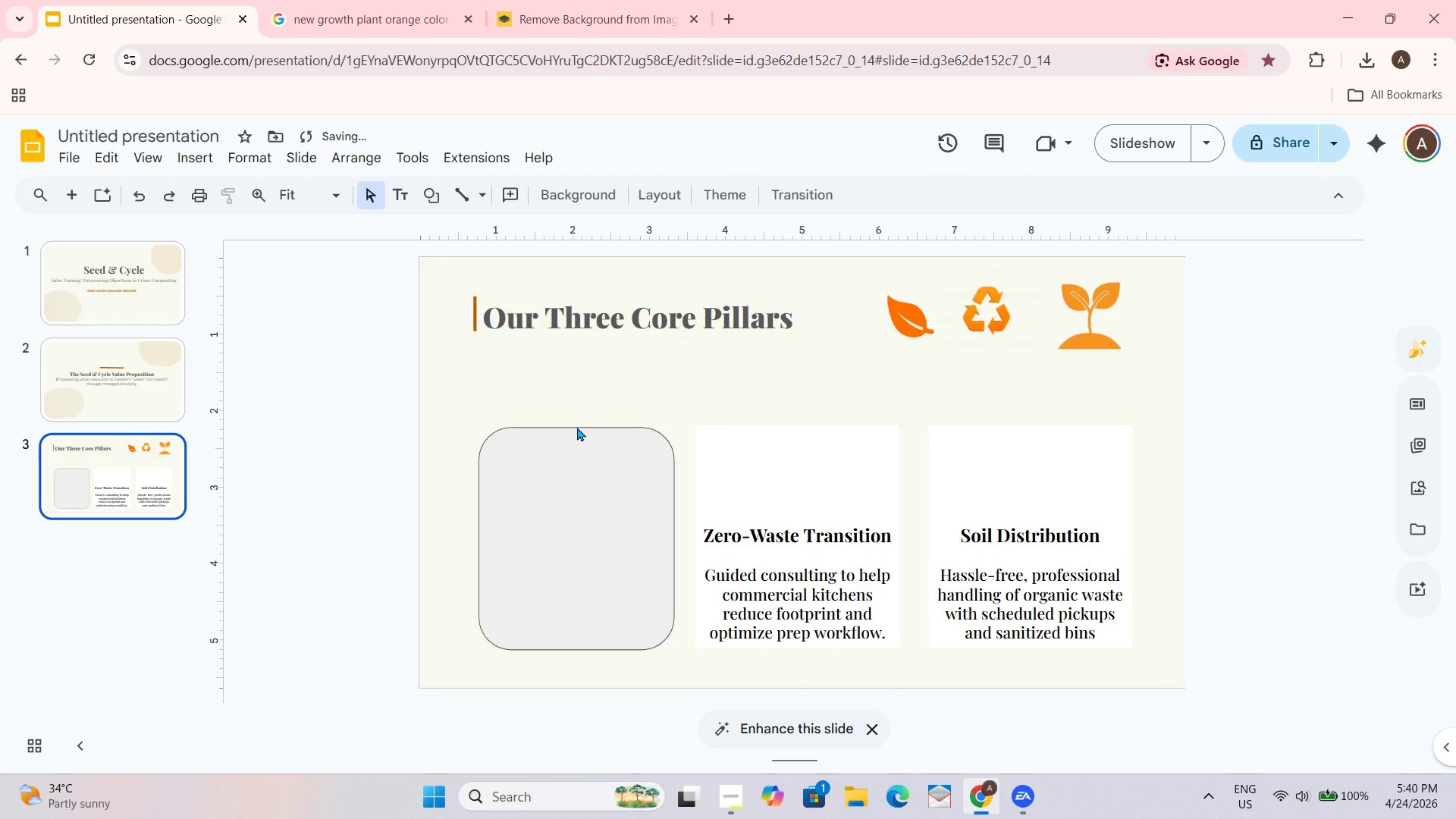 
left_click([576, 430])
 